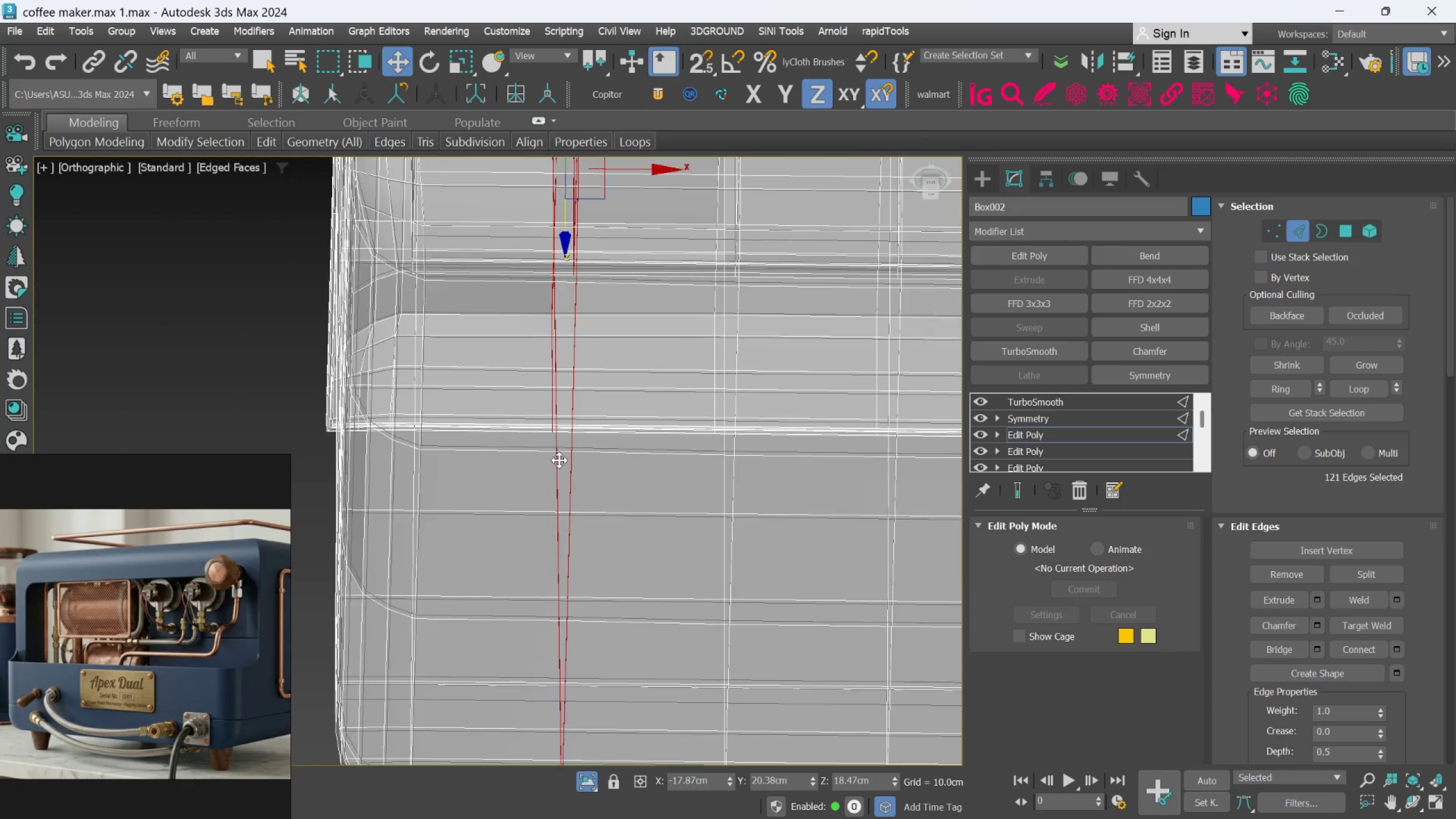 
hold_key(key=AltLeft, duration=1.51)
scroll: coordinate [611, 504], scroll_direction: down, amount: 3.0
 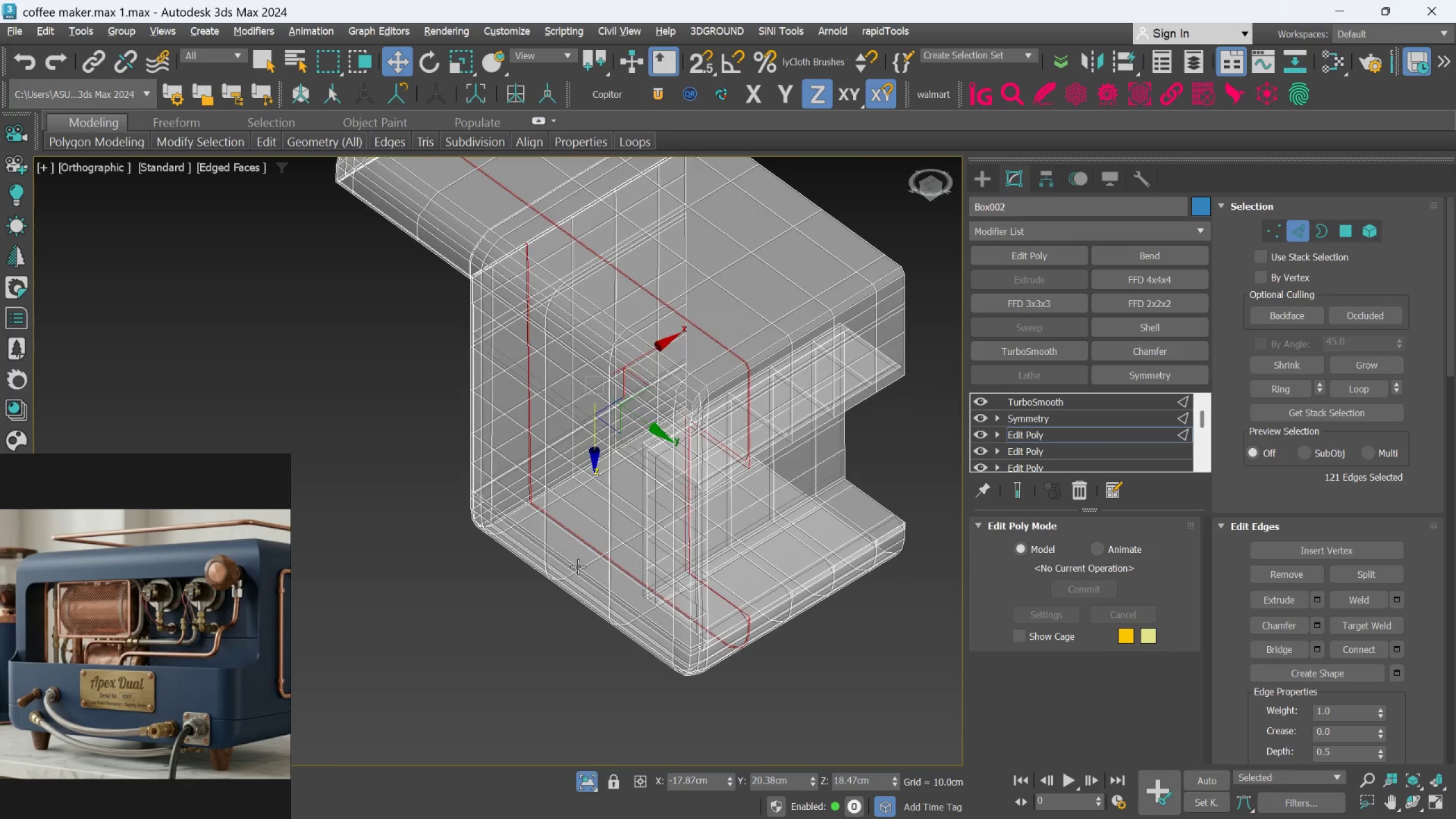 
hold_key(key=AltLeft, duration=0.66)
 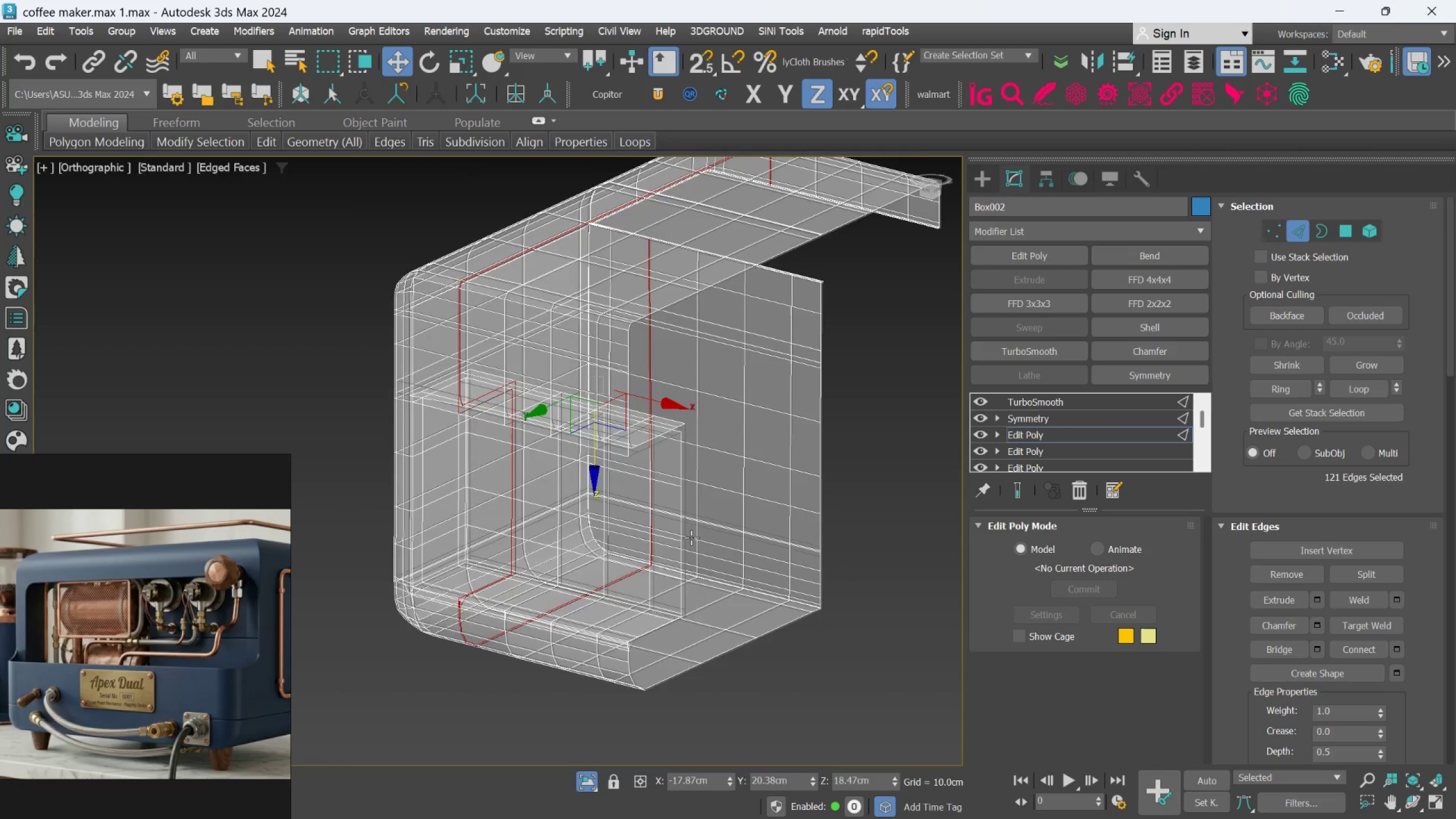 
hold_key(key=AltLeft, duration=0.52)
 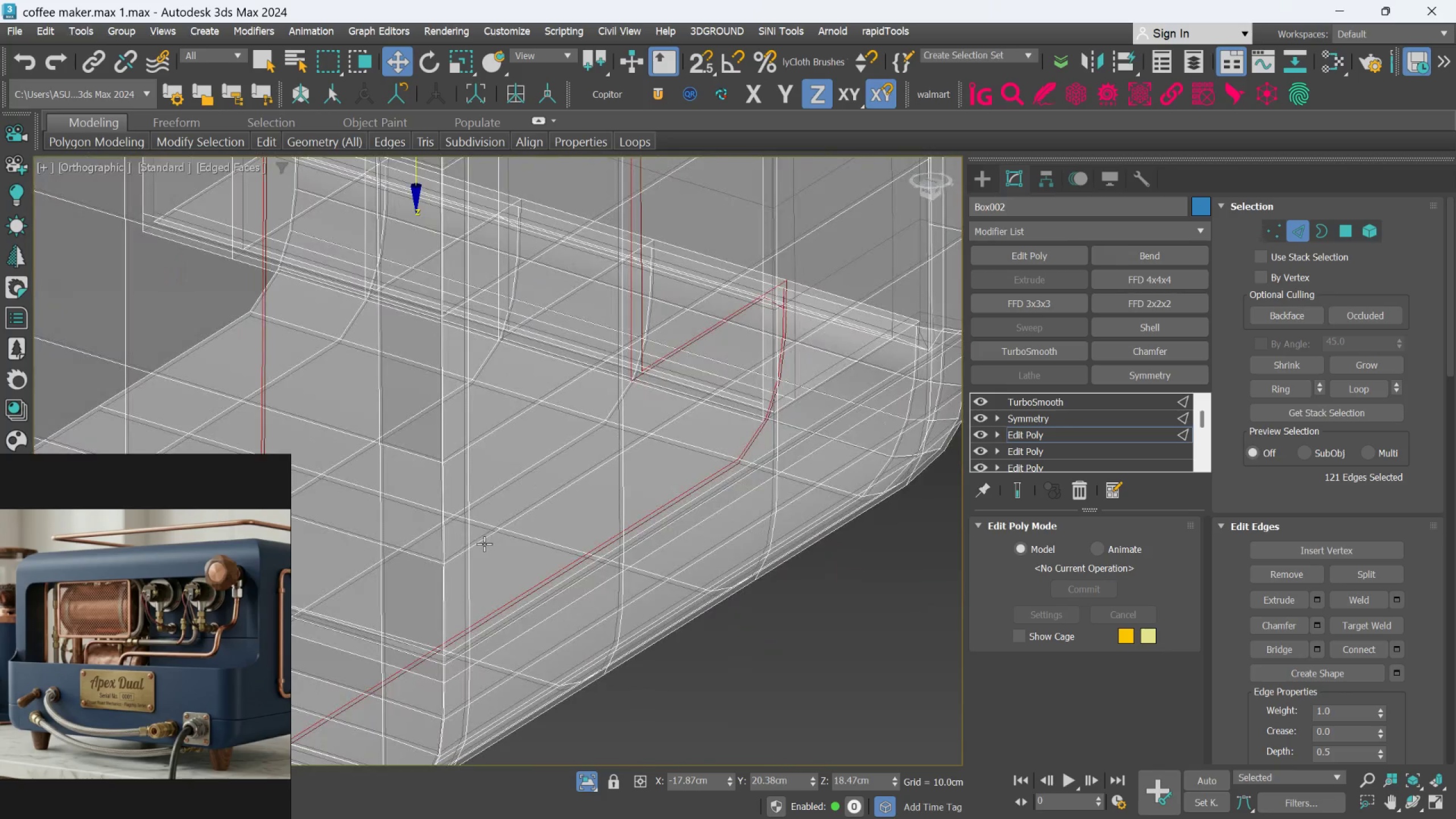 
scroll: coordinate [692, 537], scroll_direction: up, amount: 3.0
 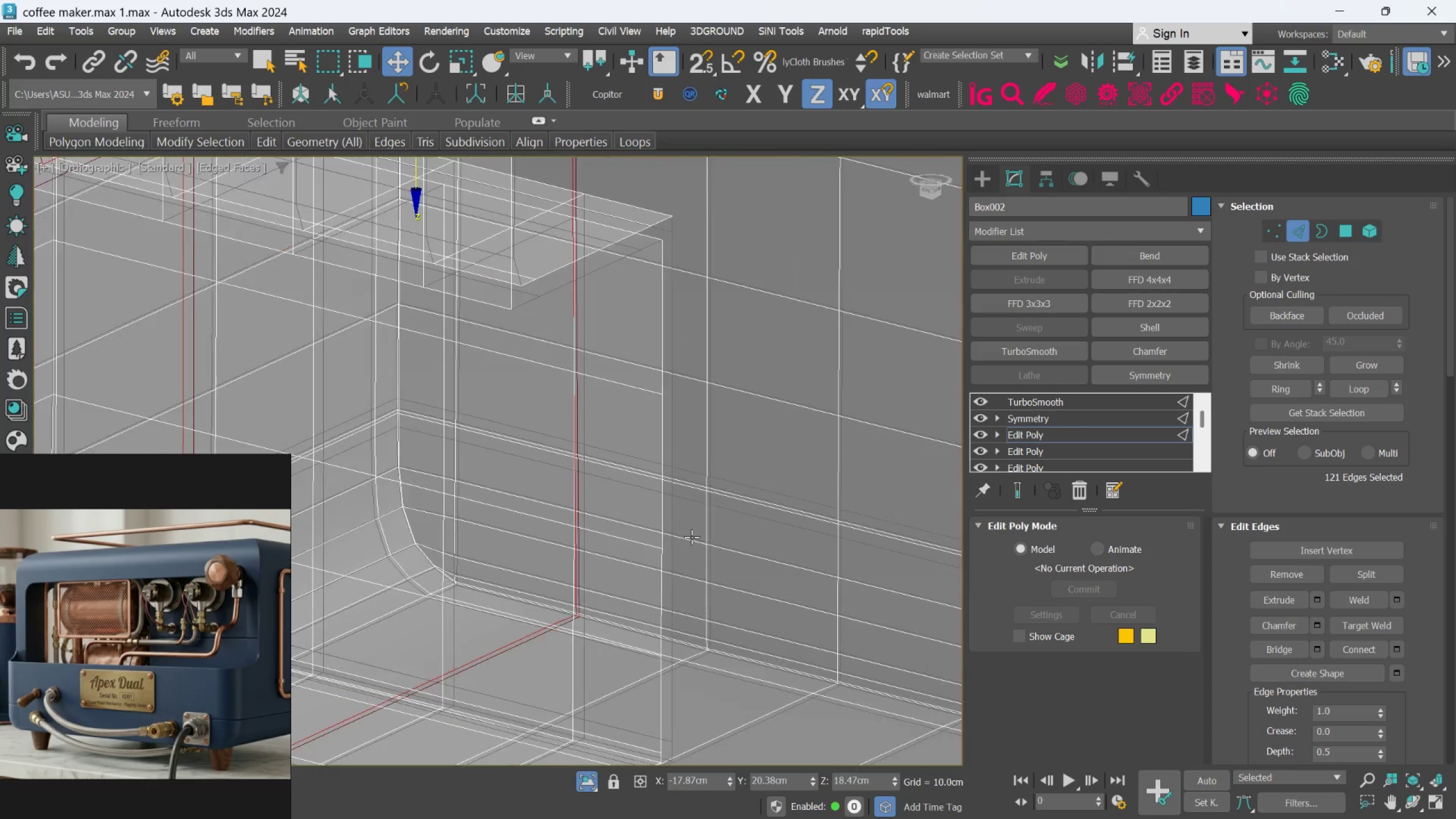 
hold_key(key=AltLeft, duration=1.69)
 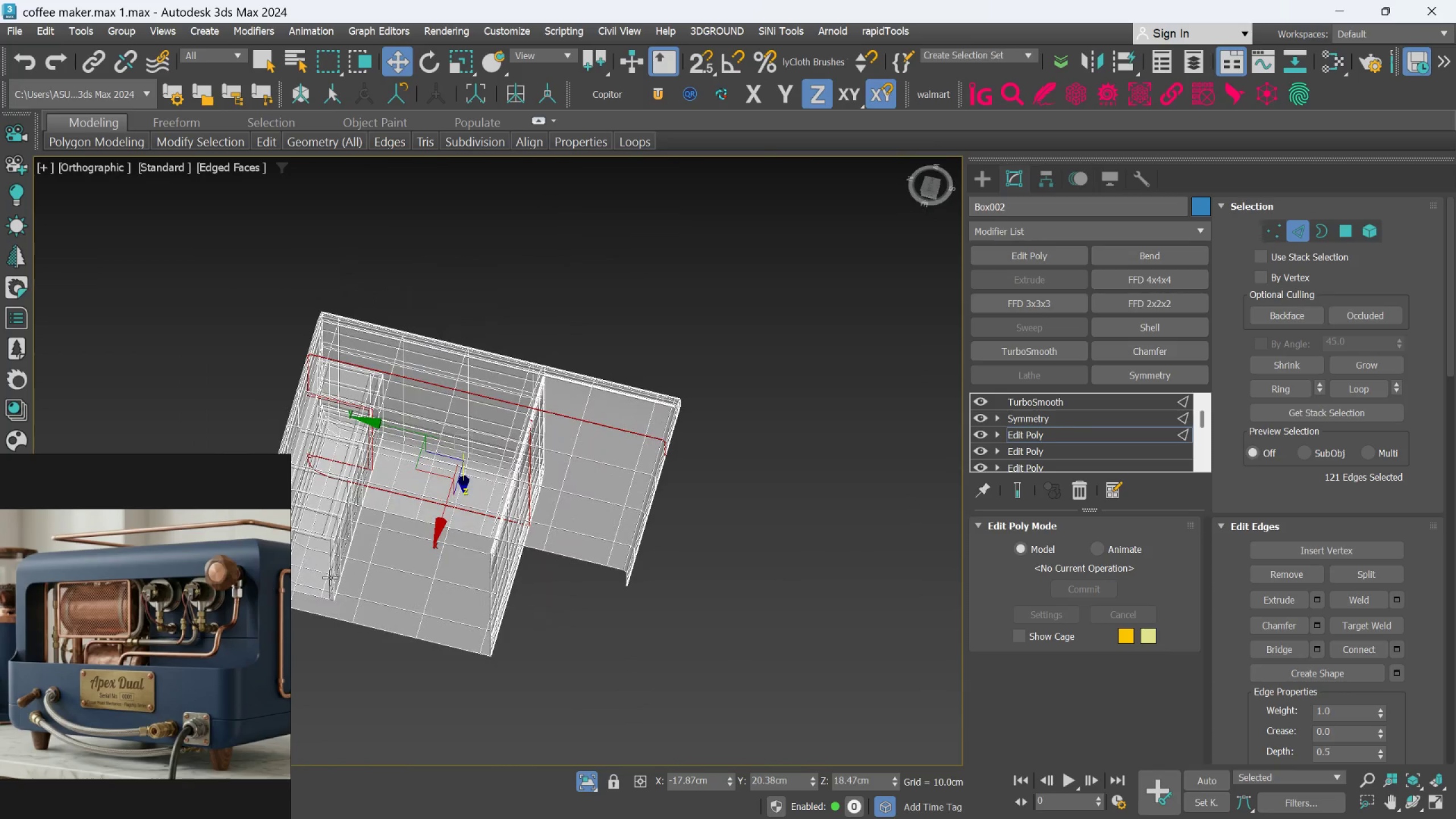 
scroll: coordinate [484, 544], scroll_direction: down, amount: 4.0
 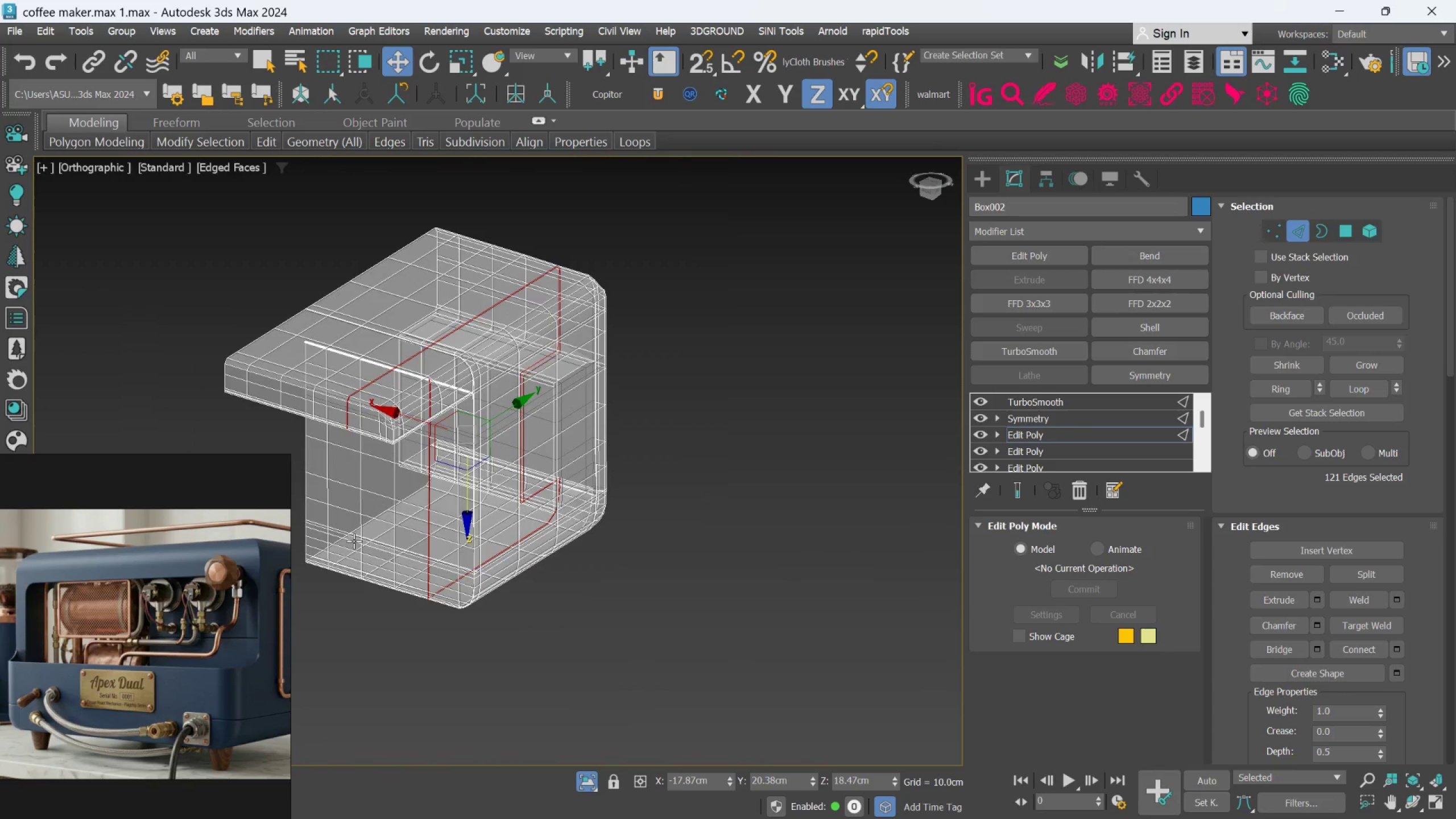 
key(Alt+AltLeft)
 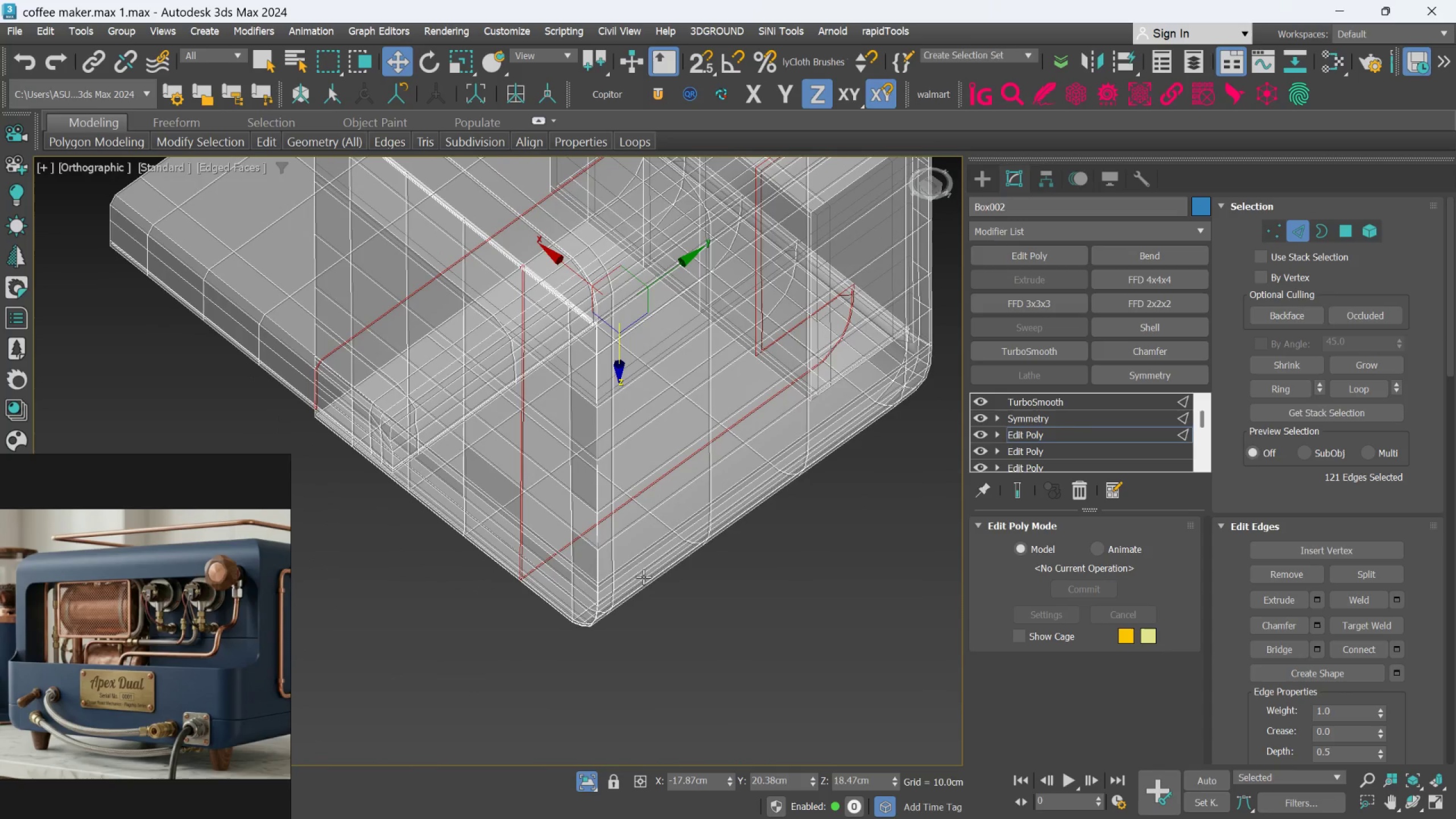 
scroll: coordinate [344, 576], scroll_direction: up, amount: 2.0
 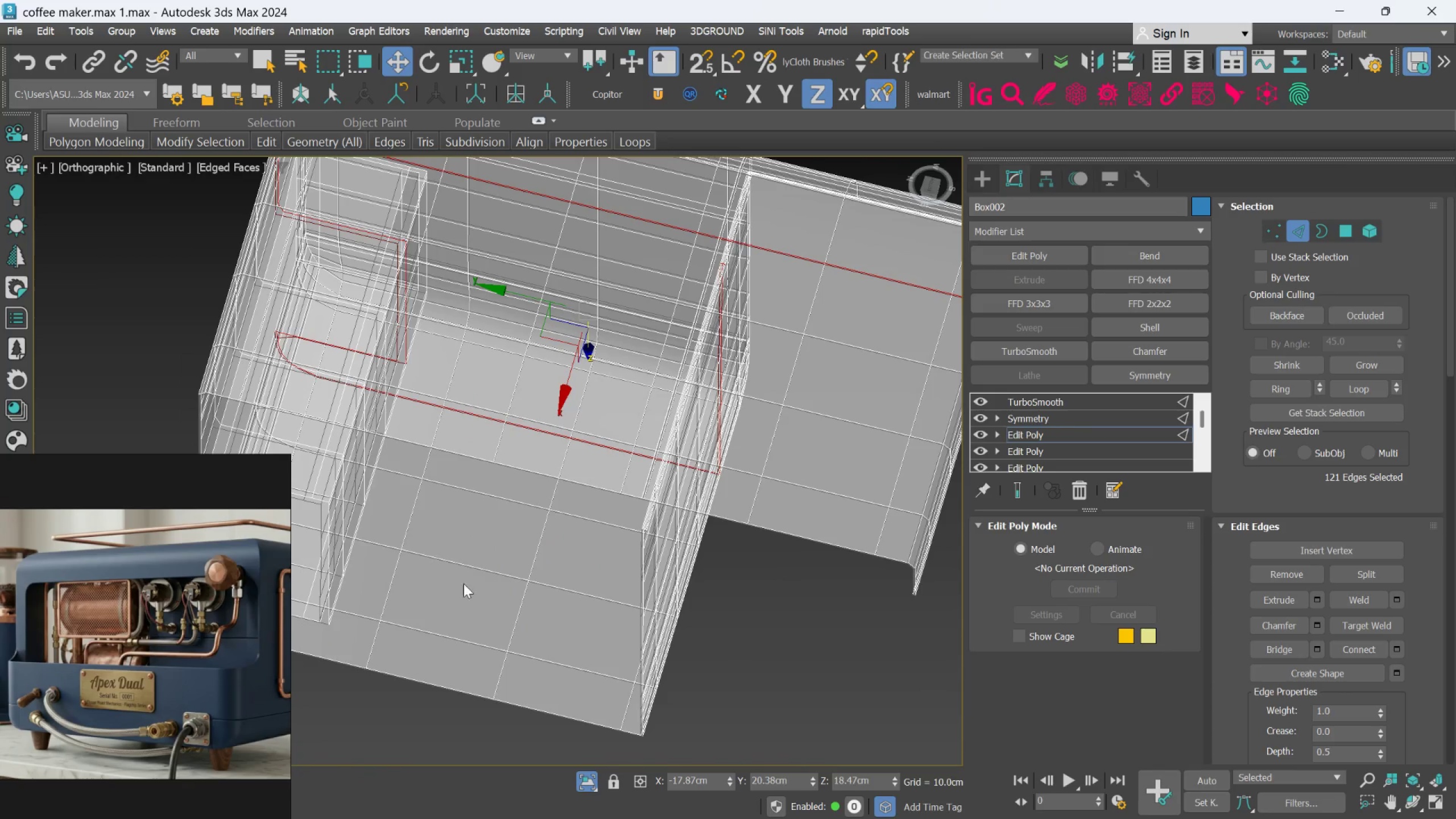 
key(F)
 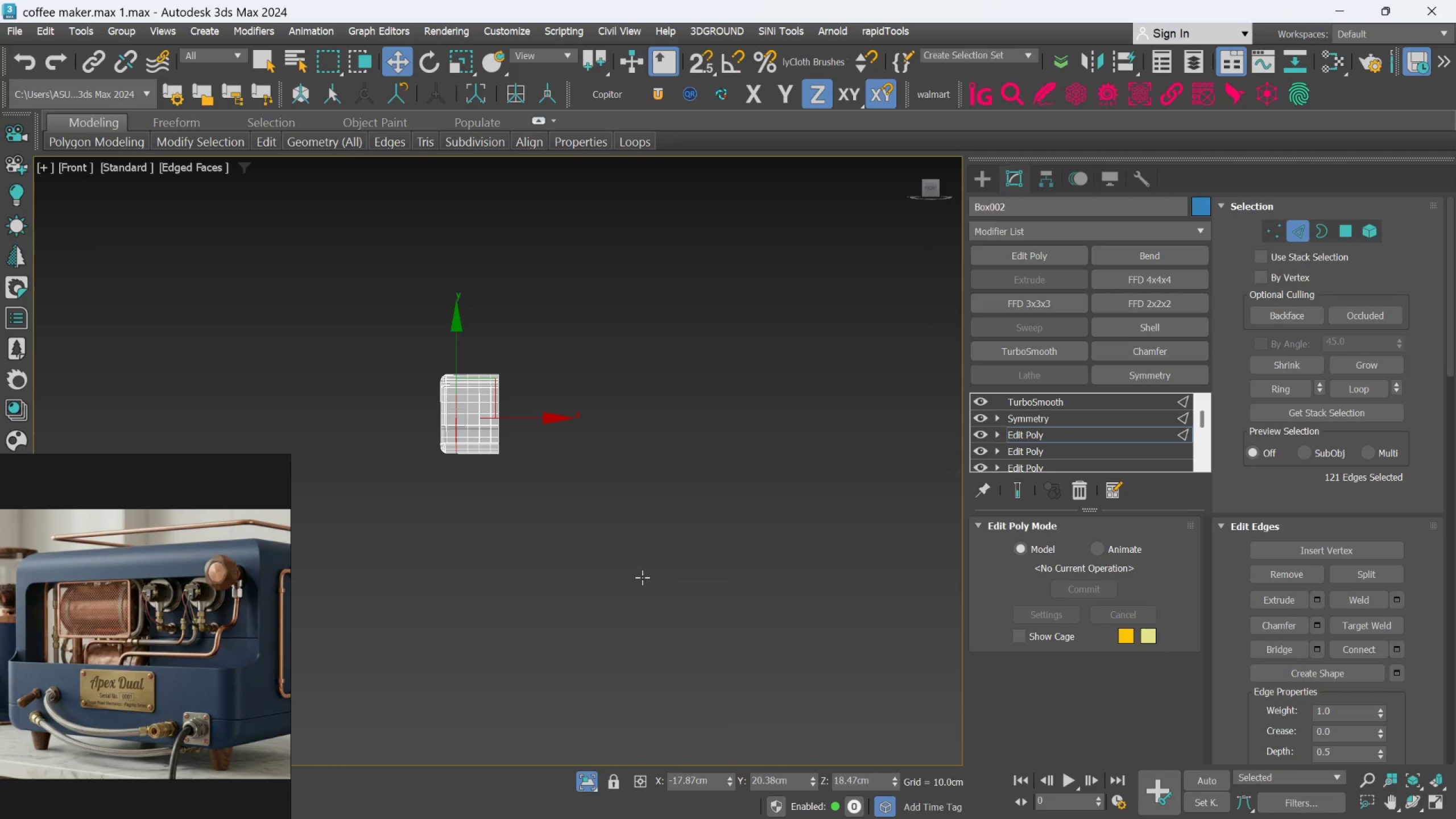 
key(Alt+AltLeft)
 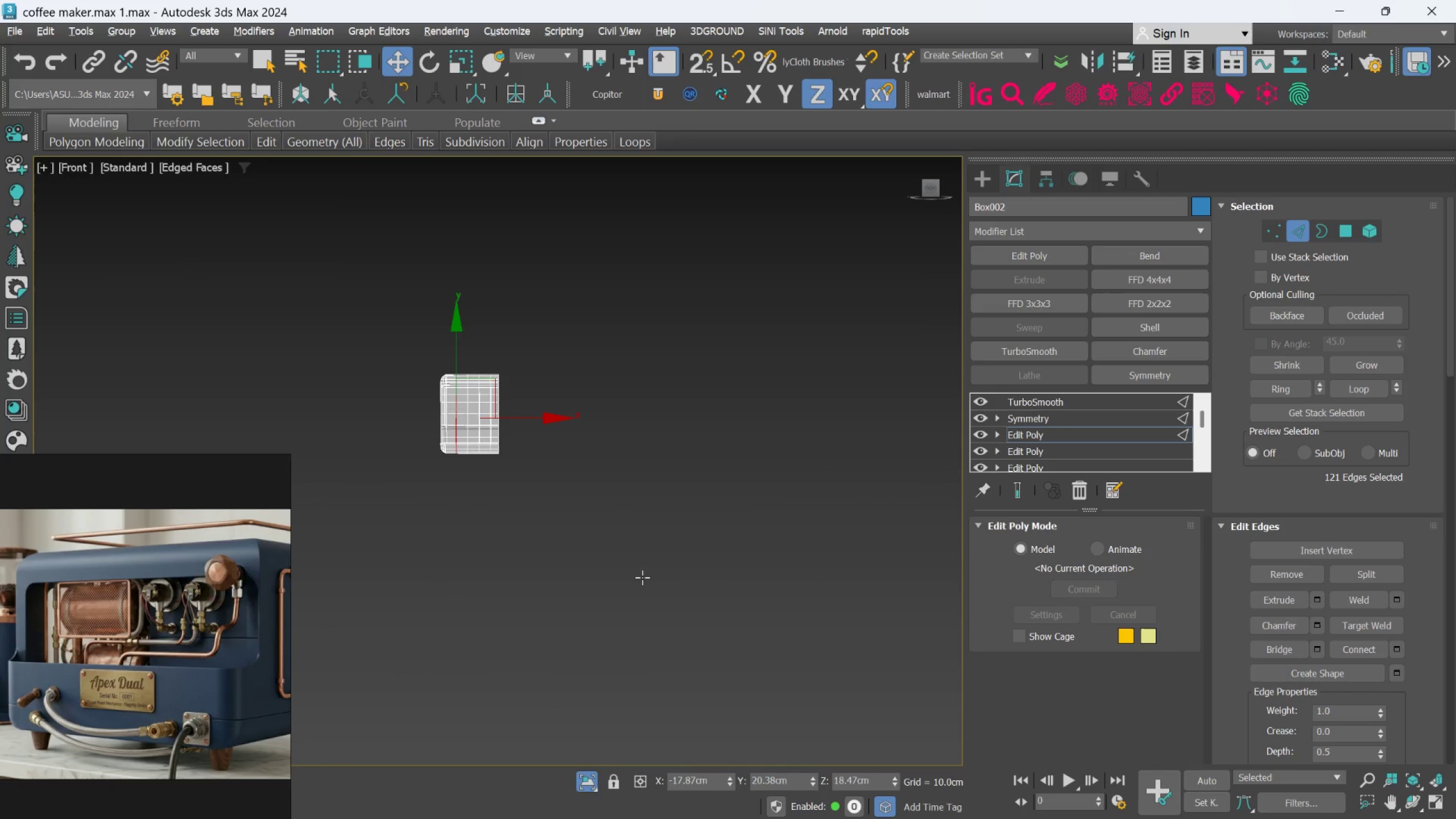 
key(Alt+X)
 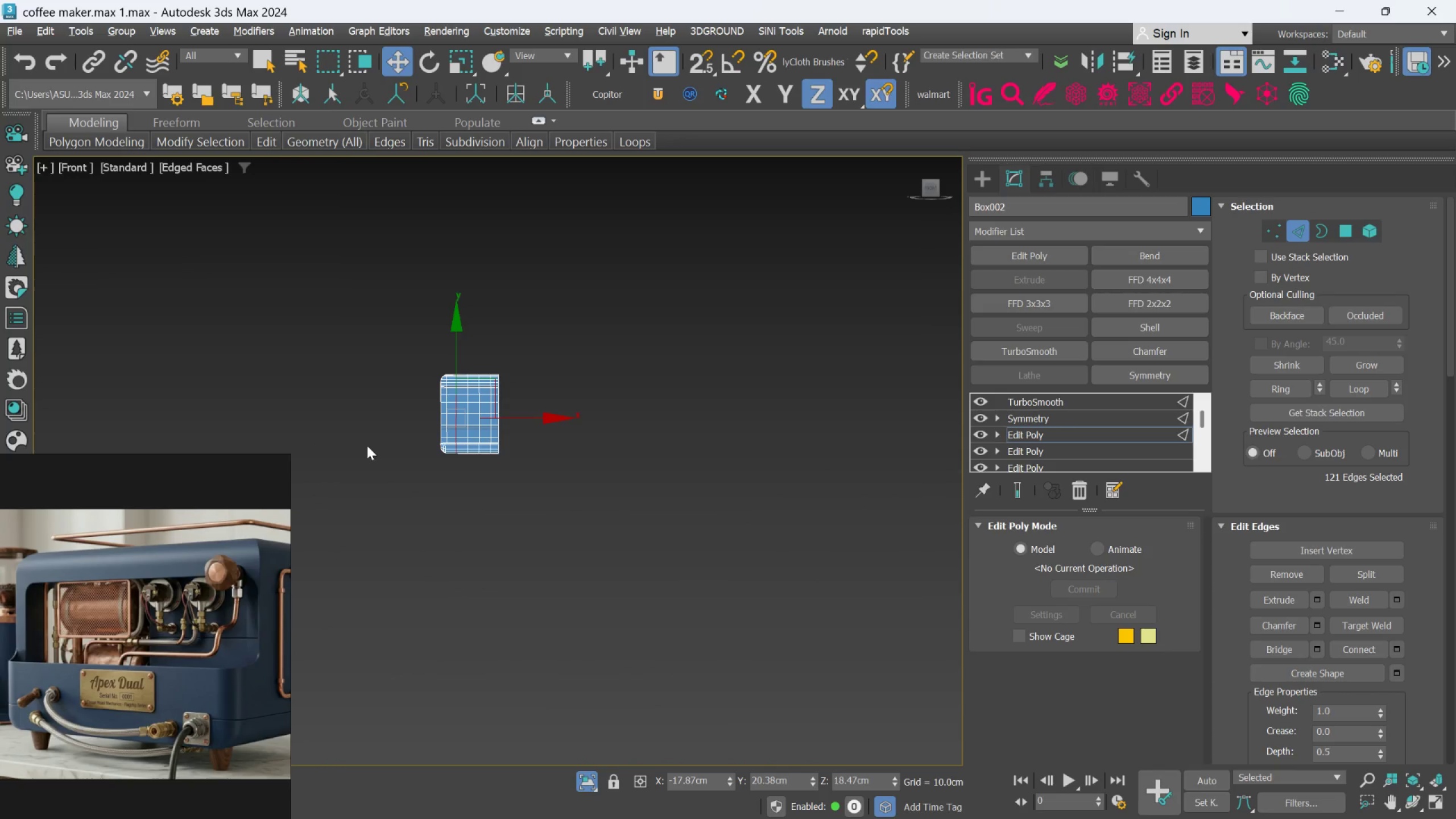 
hold_key(key=AltLeft, duration=0.61)
 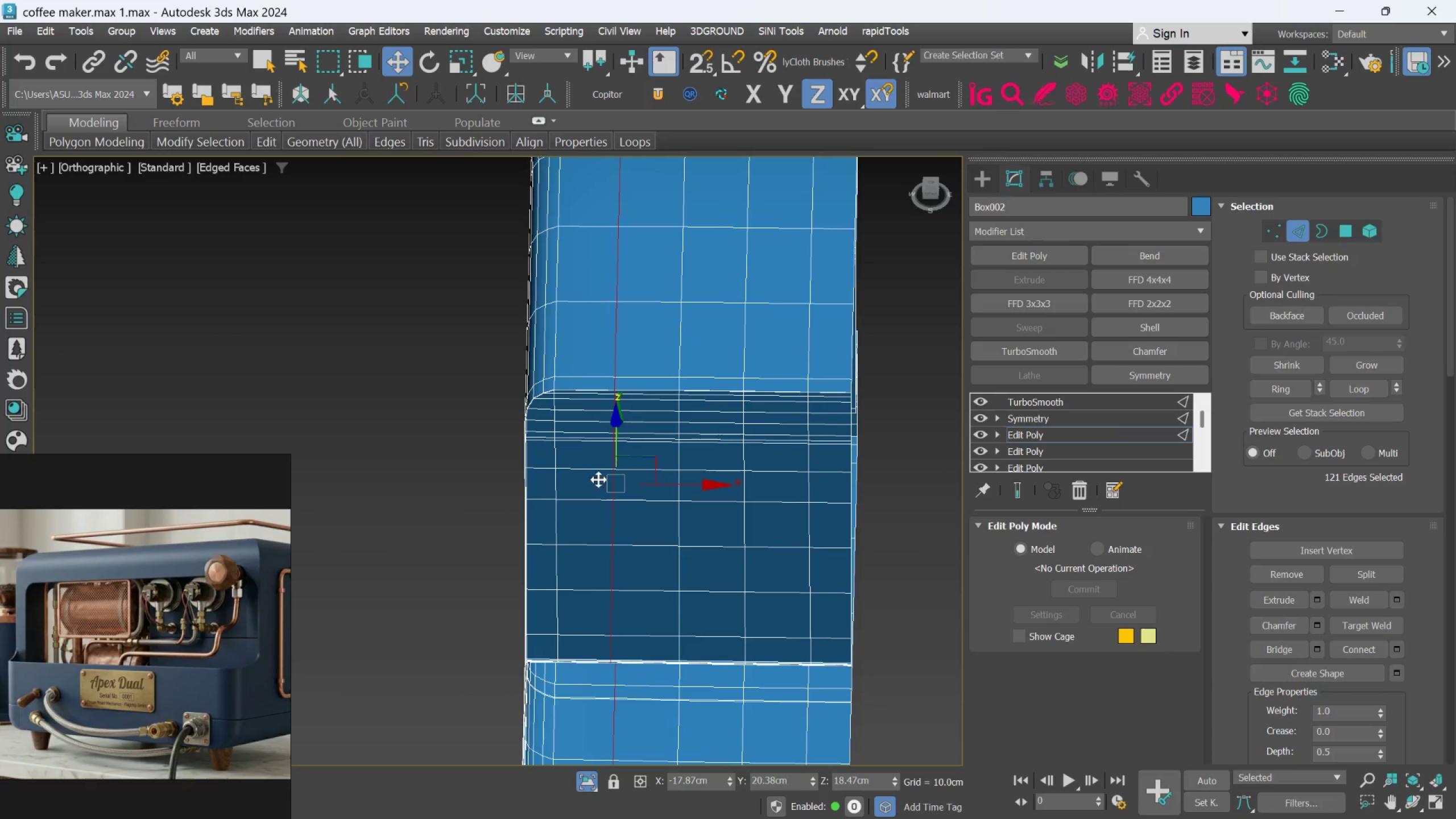 
scroll: coordinate [624, 378], scroll_direction: up, amount: 9.0
 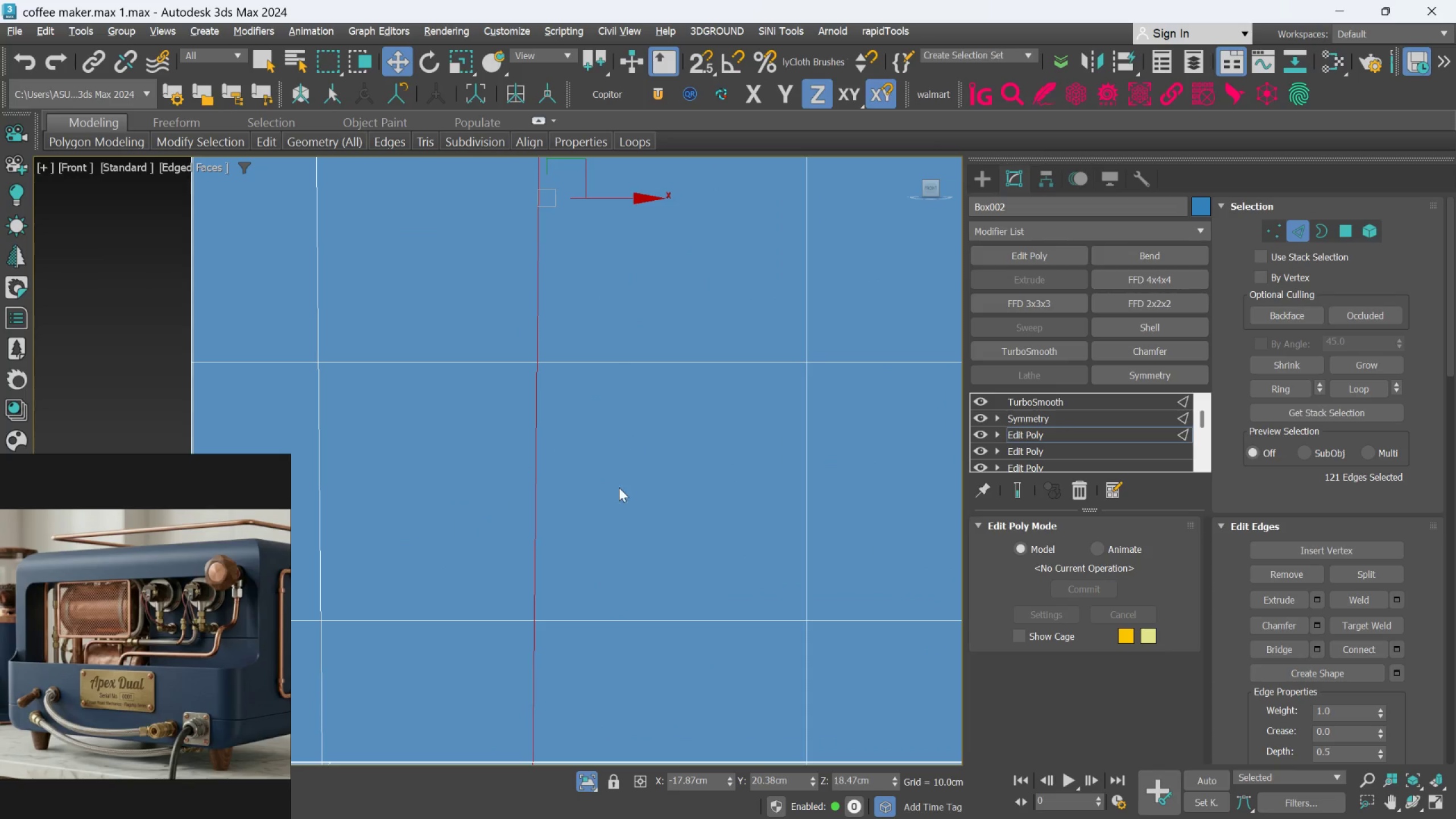 
hold_key(key=AltLeft, duration=25.81)
scroll: coordinate [662, 591], scroll_direction: down, amount: 4.0
 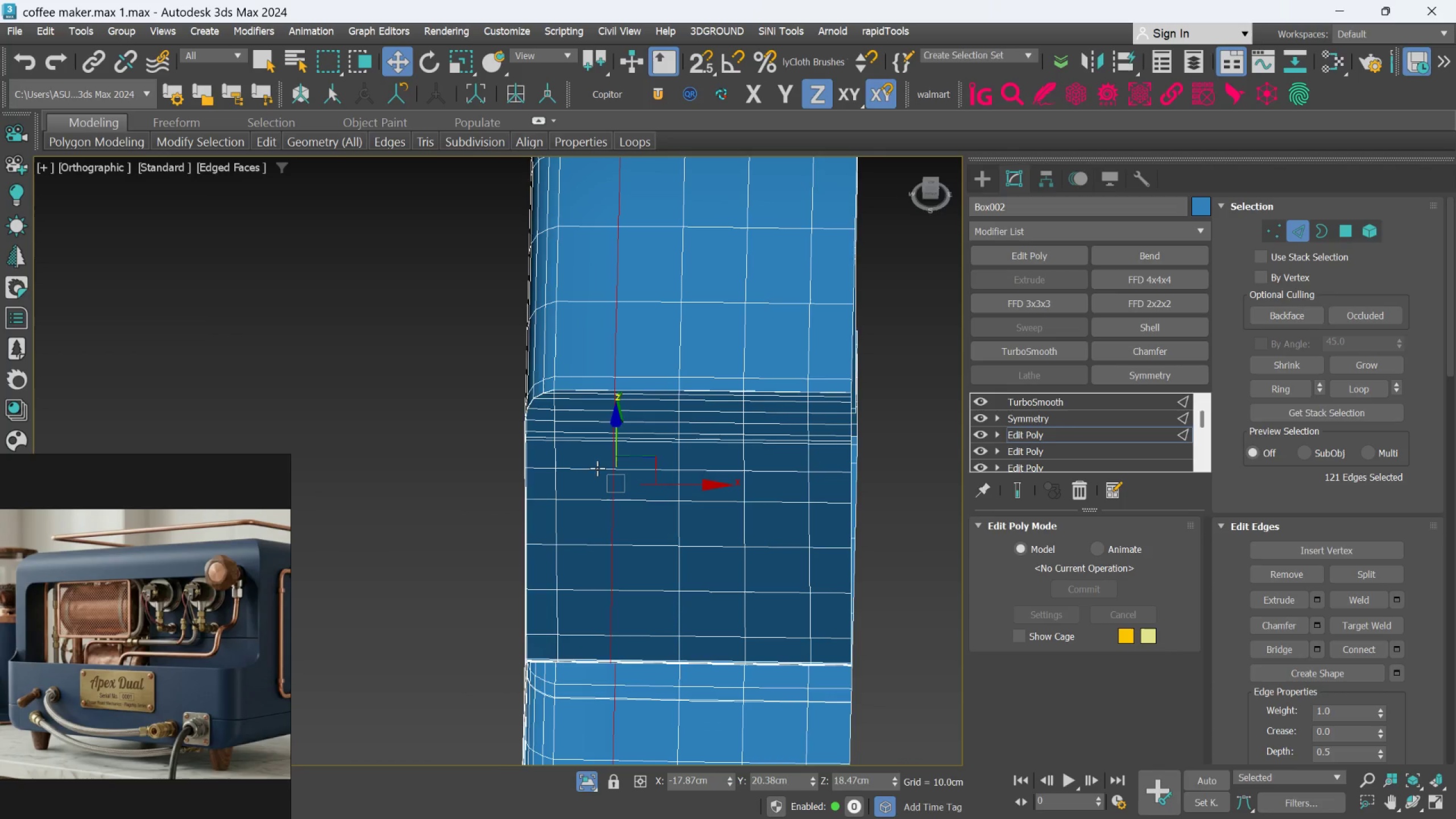 
scroll: coordinate [617, 651], scroll_direction: up, amount: 11.0
 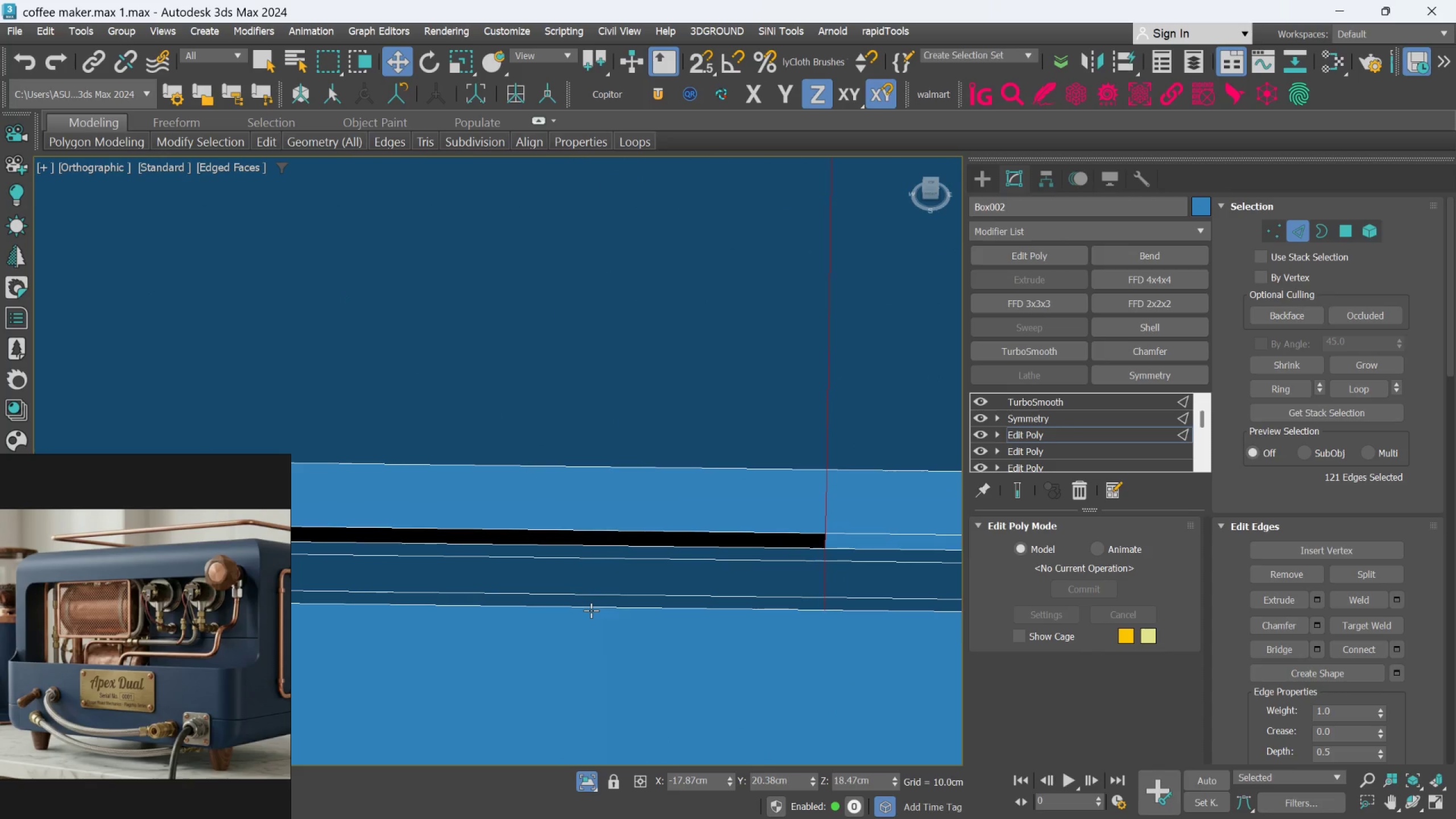 
left_click([614, 547])
 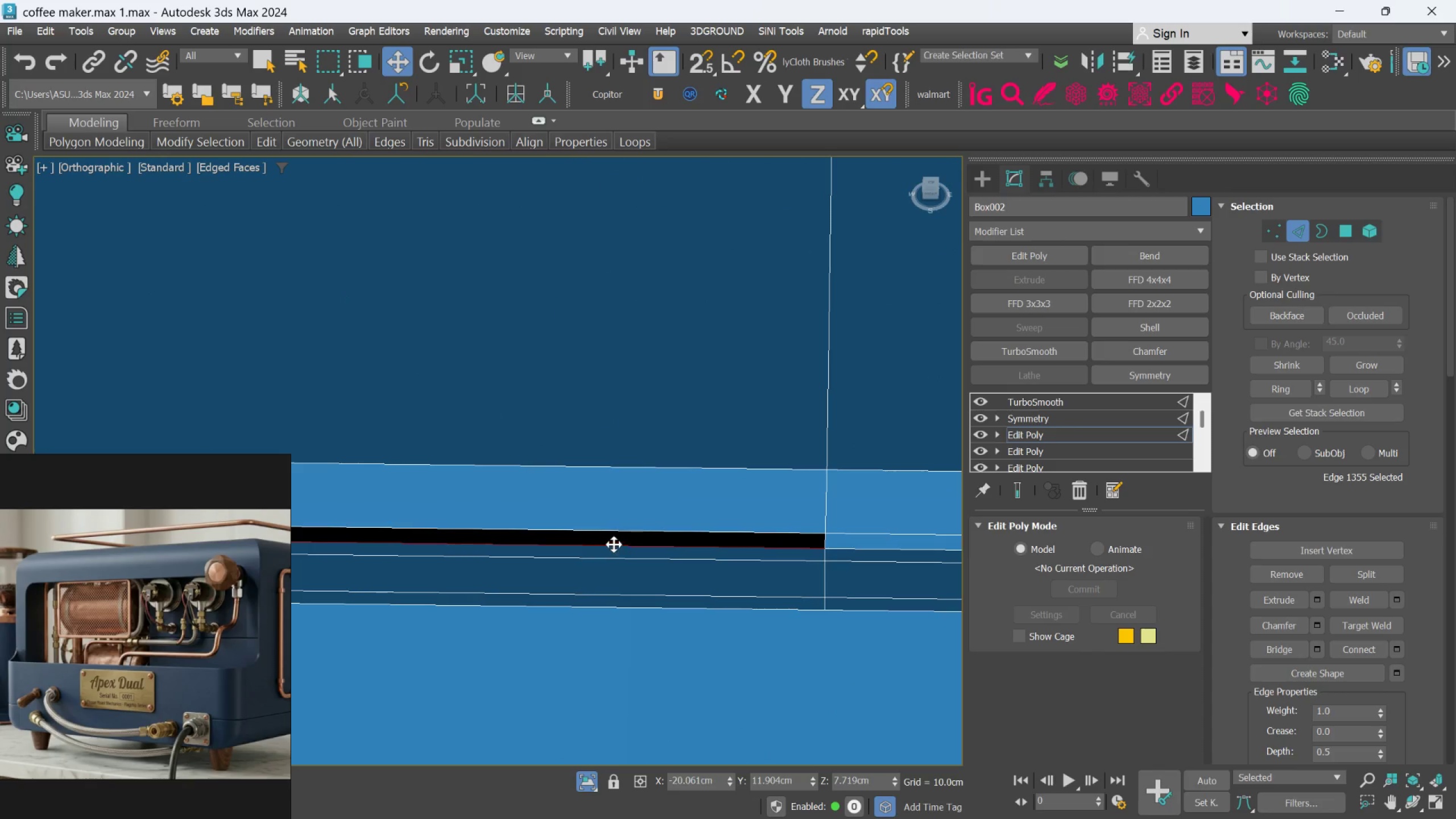 
hold_key(key=ControlLeft, duration=0.73)
left_click([622, 530])
 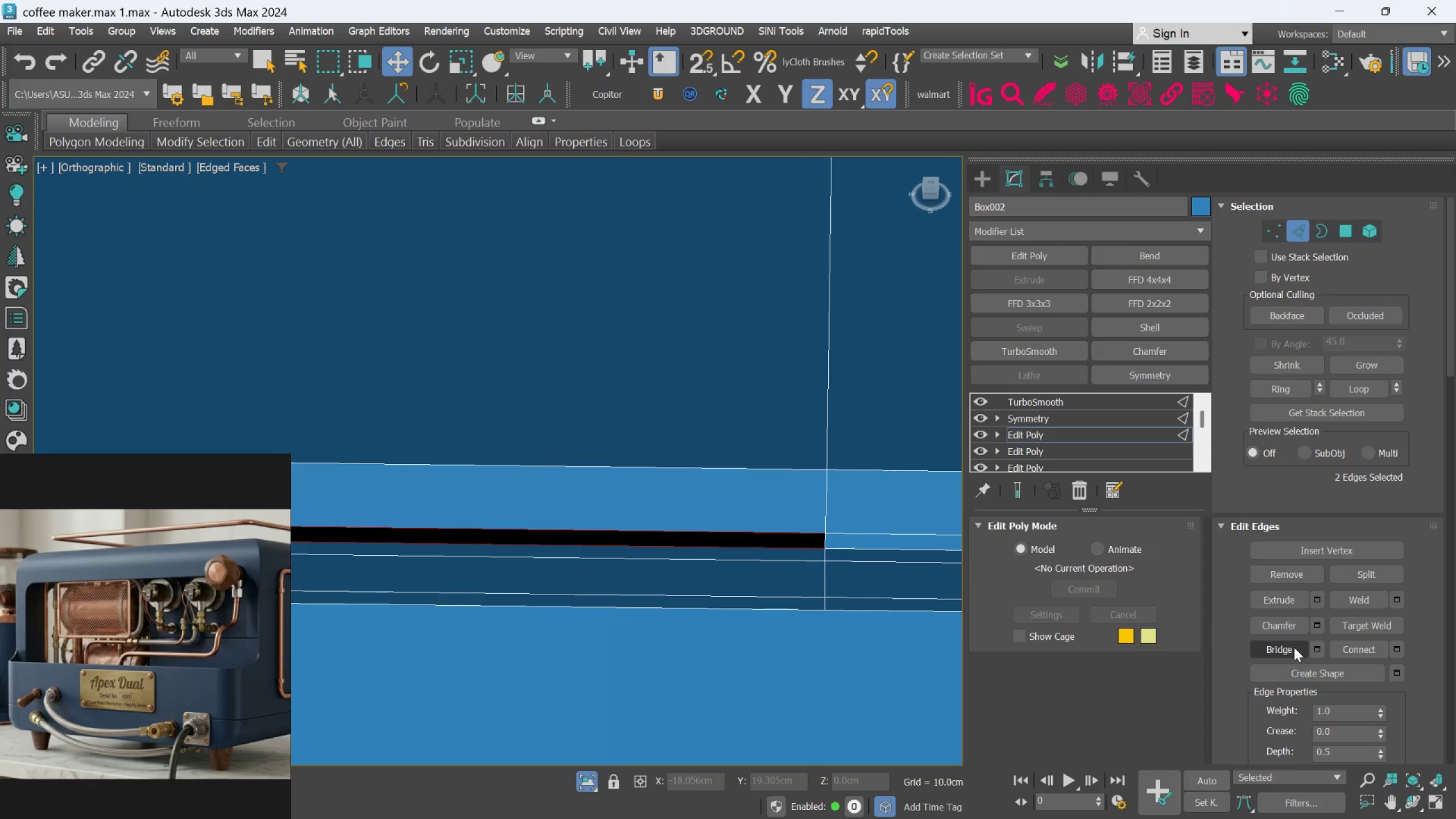 
left_click([1294, 647])
 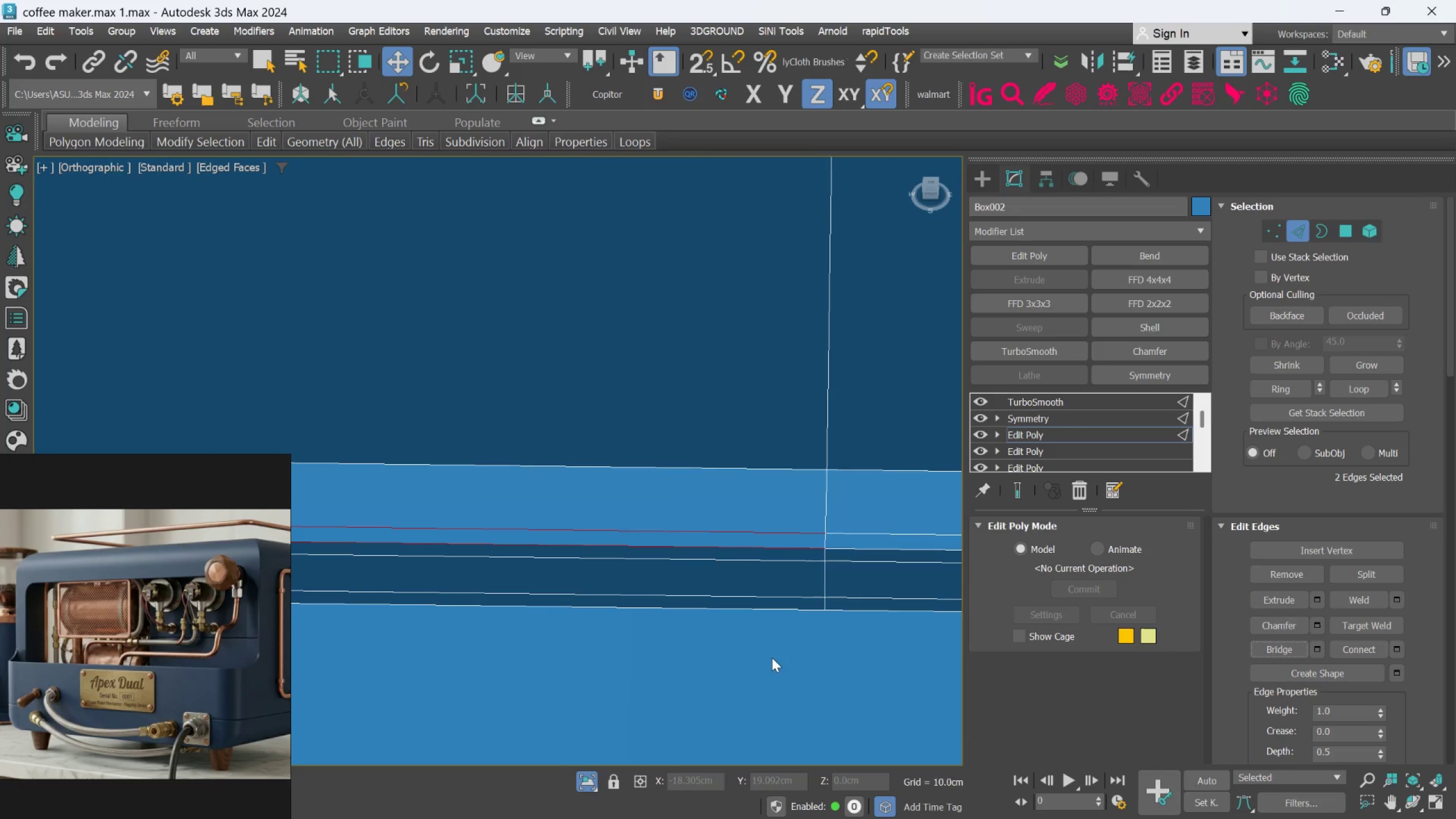 
scroll: coordinate [758, 653], scroll_direction: down, amount: 3.0
 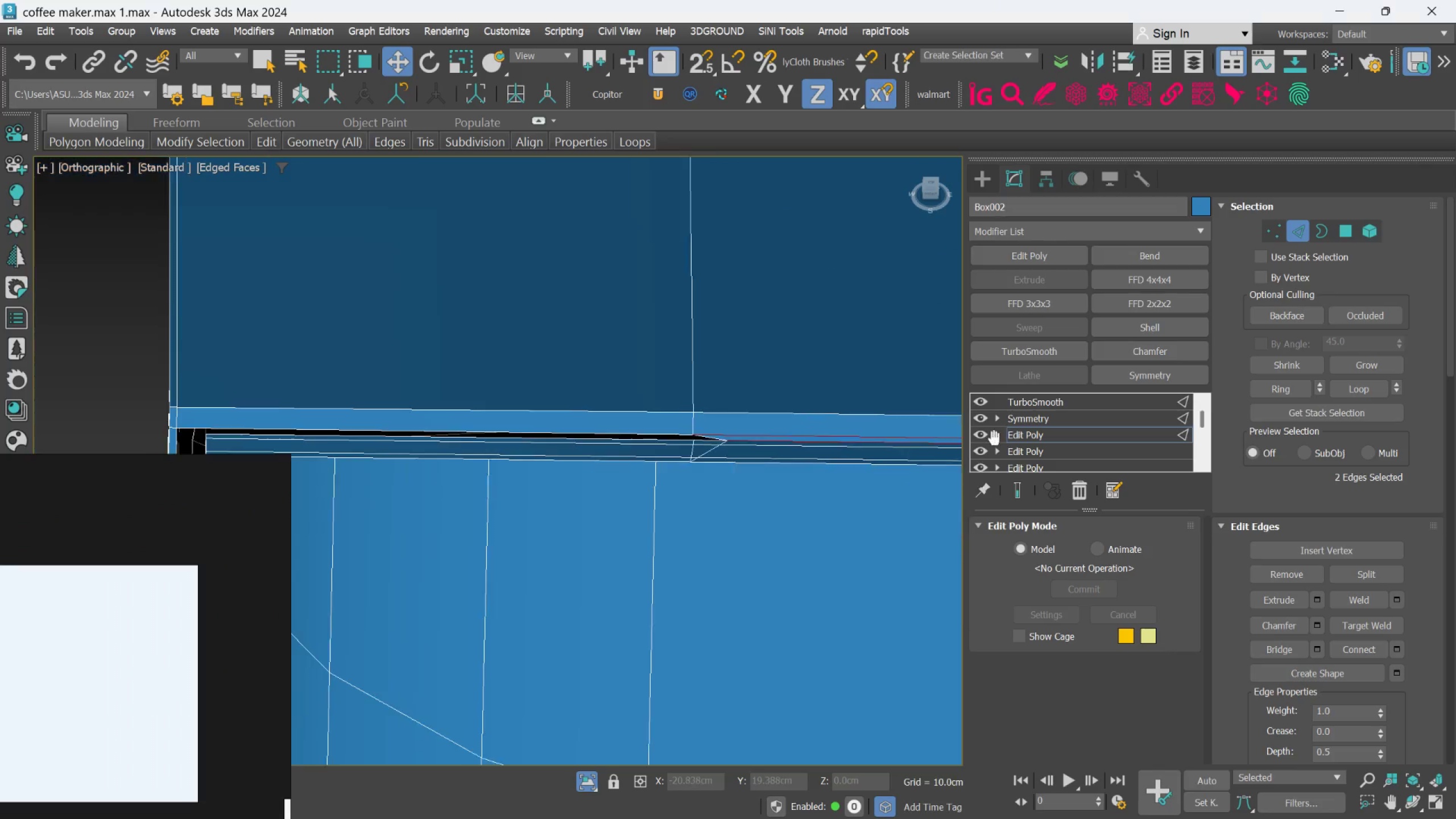 
scroll: coordinate [801, 464], scroll_direction: up, amount: 4.0
 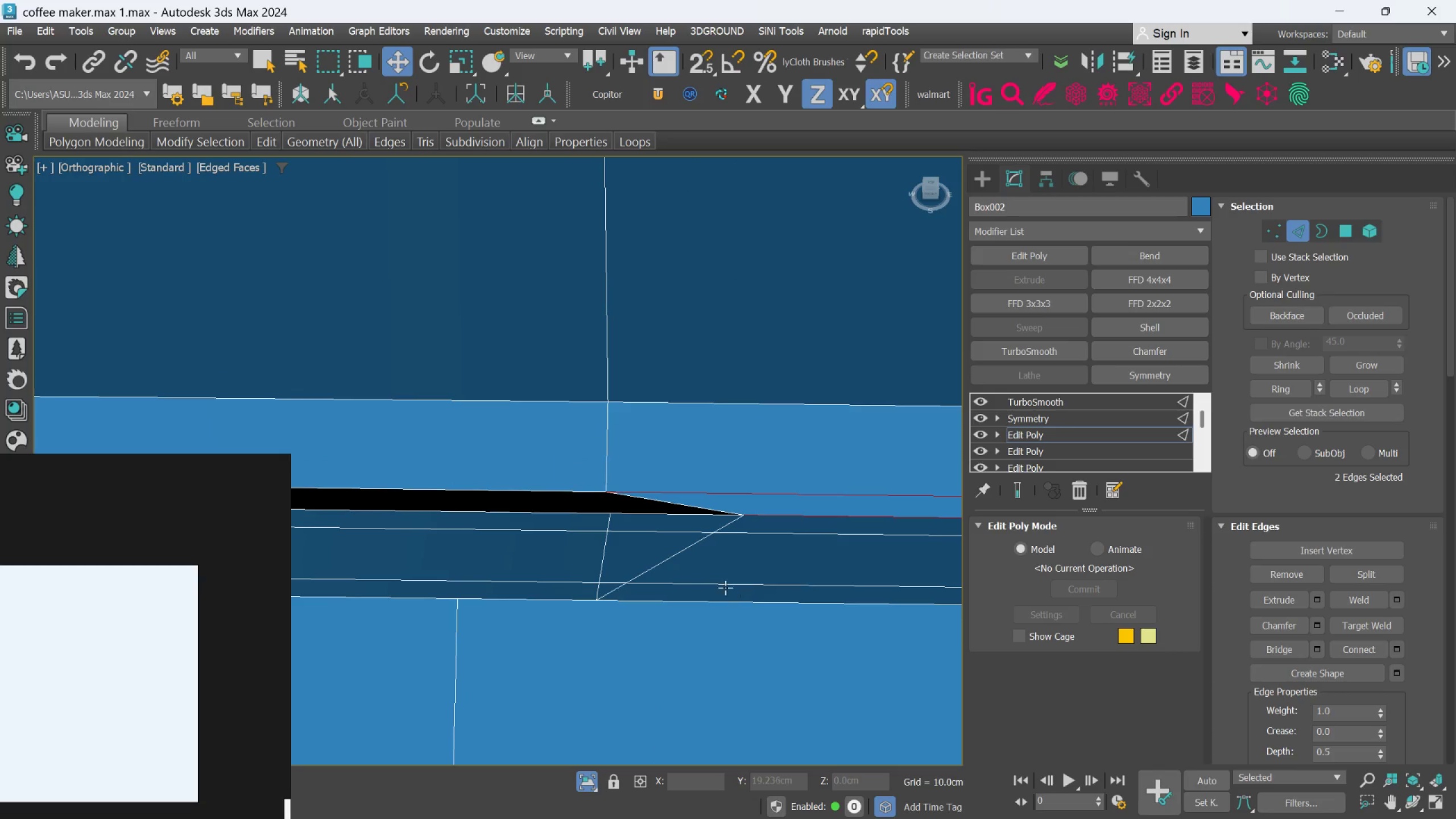 
key(Control+Z)
 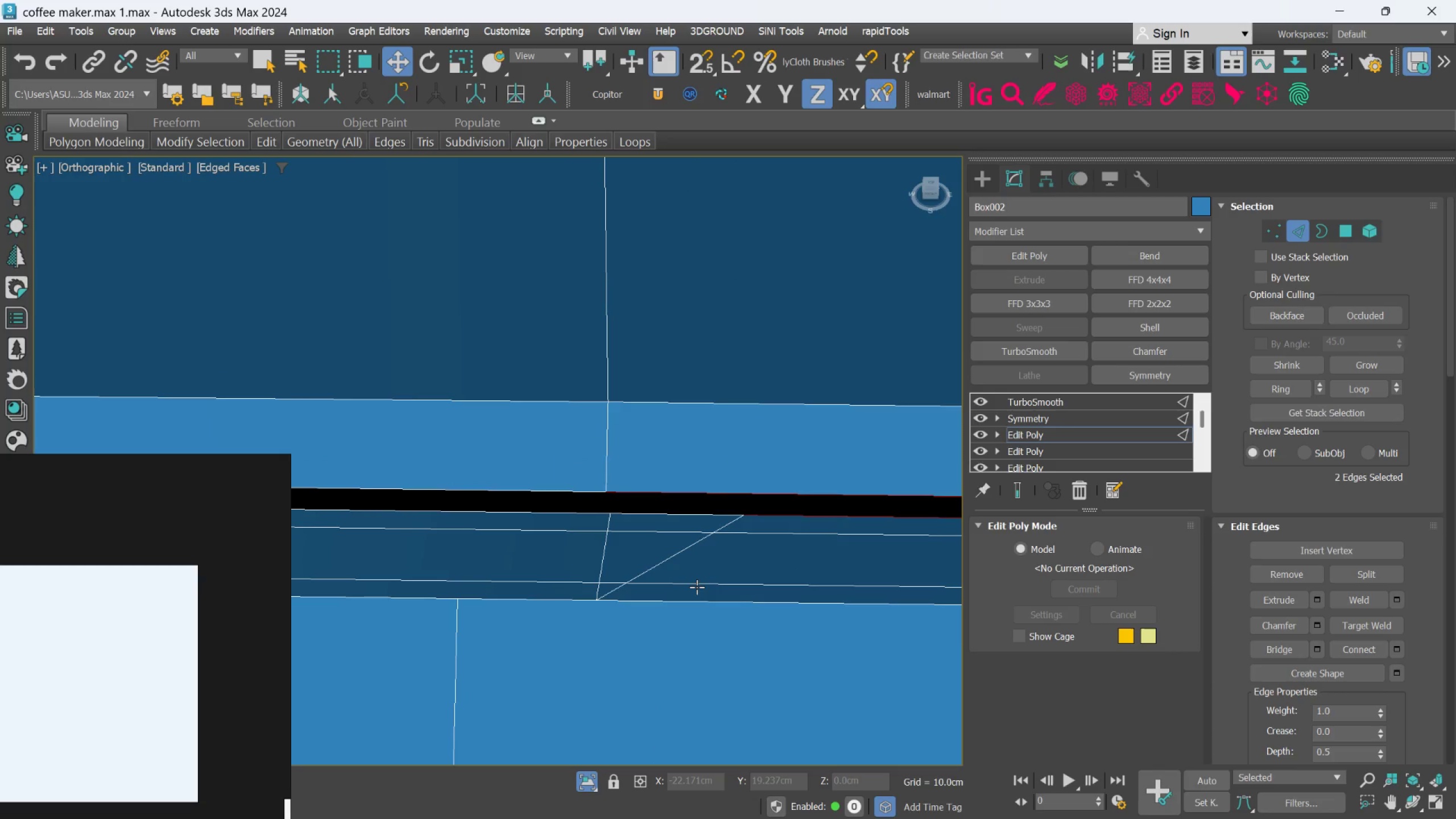 
key(Control+ControlLeft)
 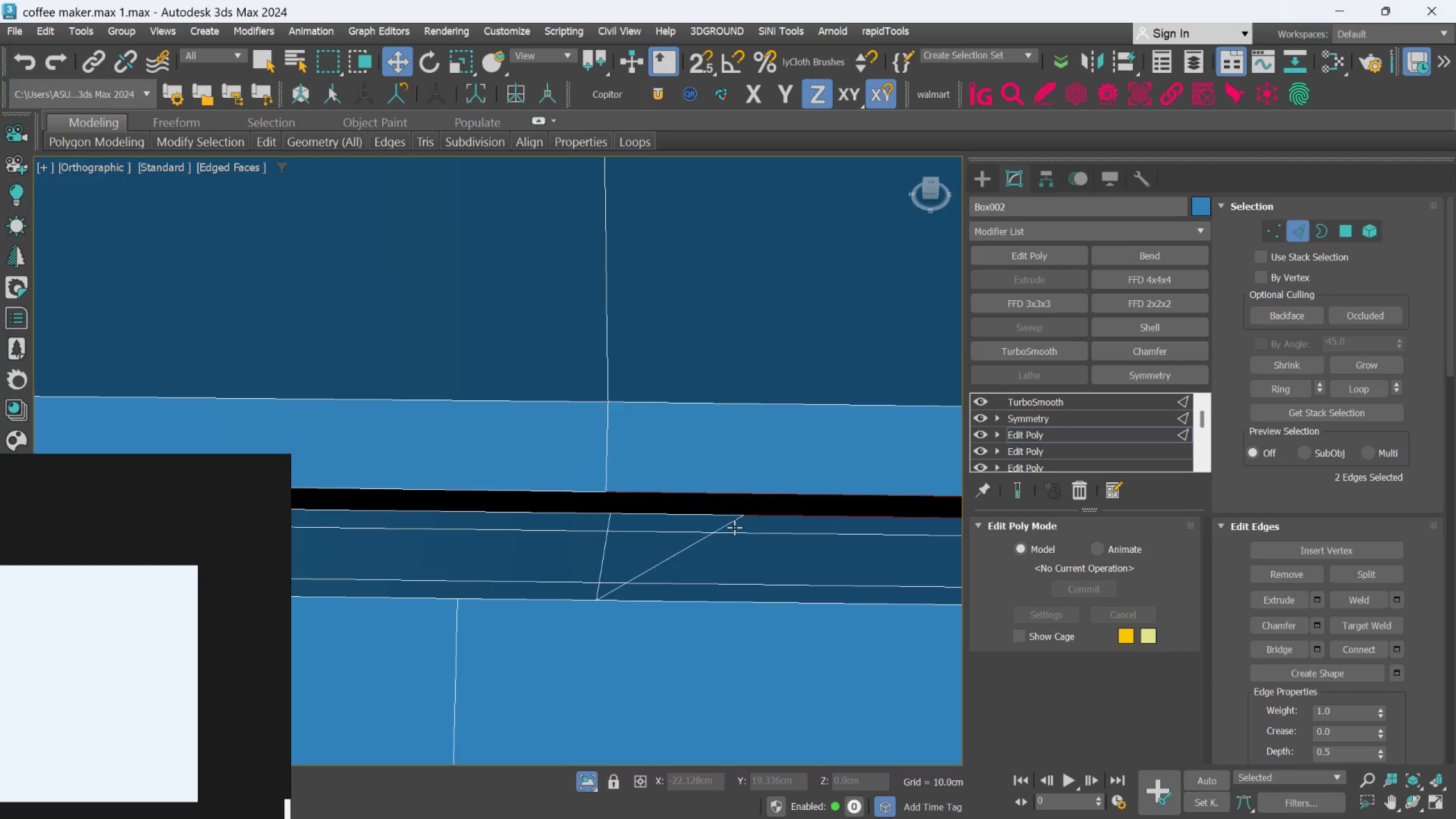 
left_click([734, 525])
 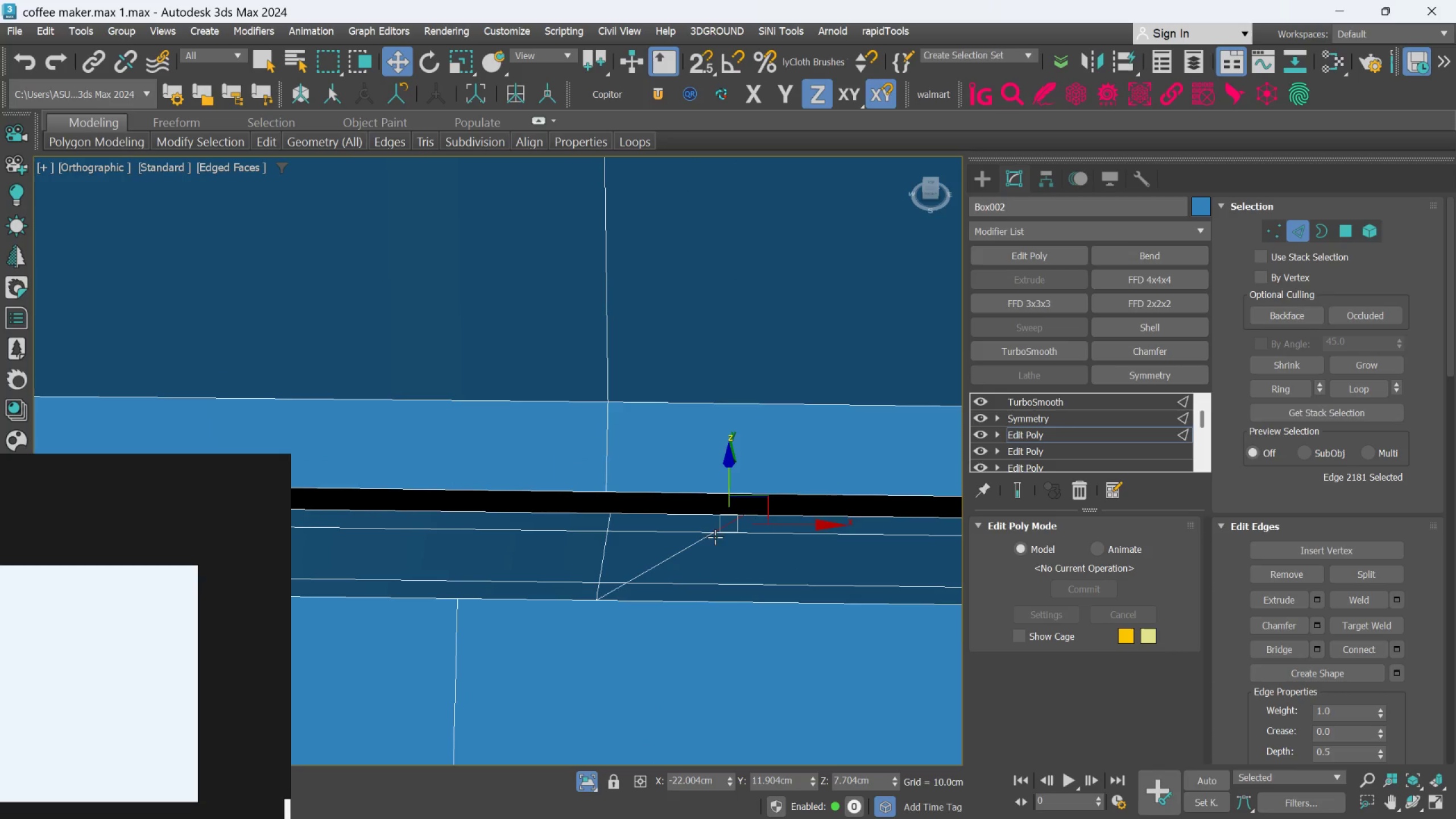 
hold_key(key=ControlLeft, duration=1.5)
left_click([694, 546])
 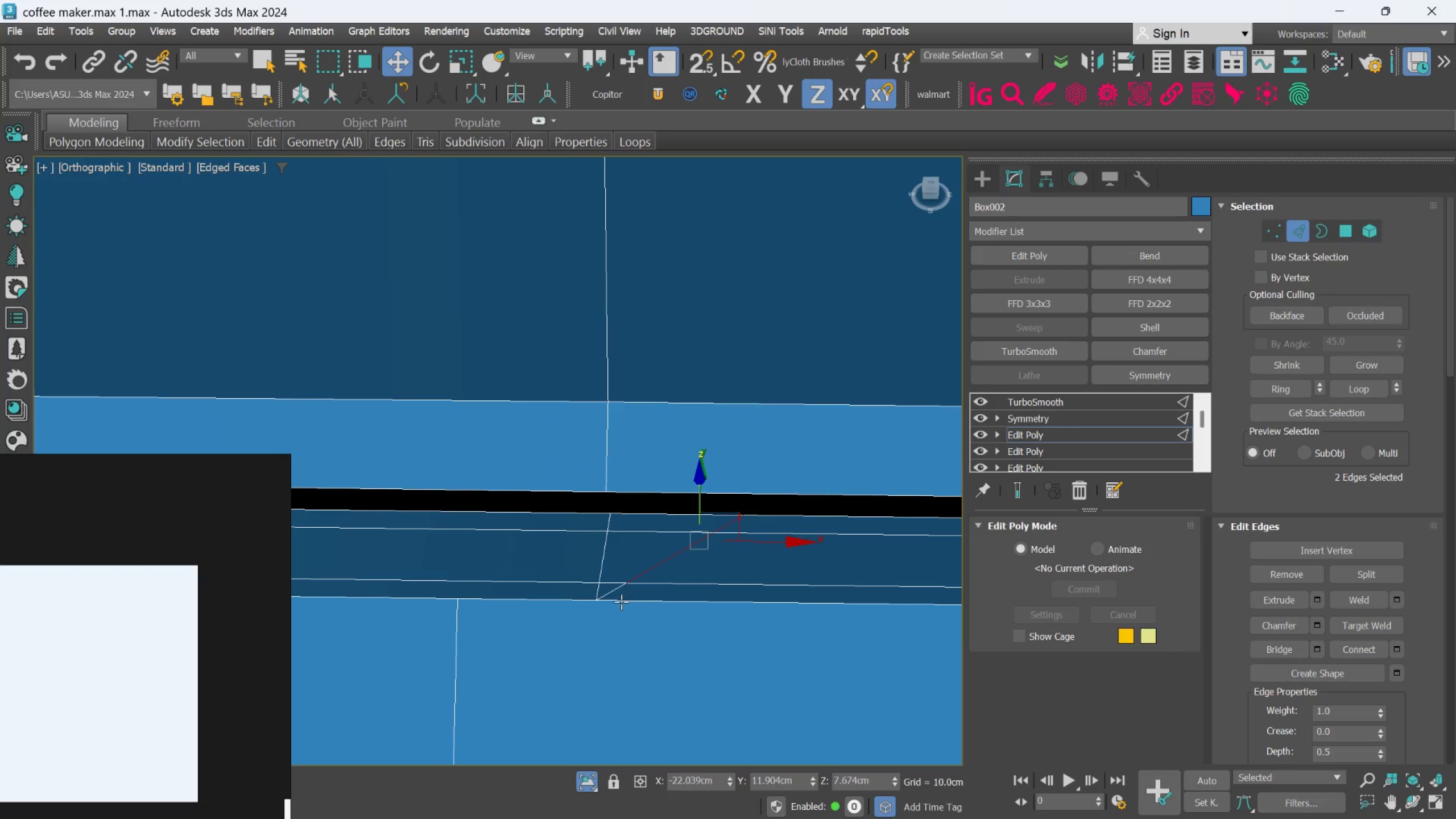 
hold_key(key=ControlLeft, duration=0.83)
left_click([615, 591])
 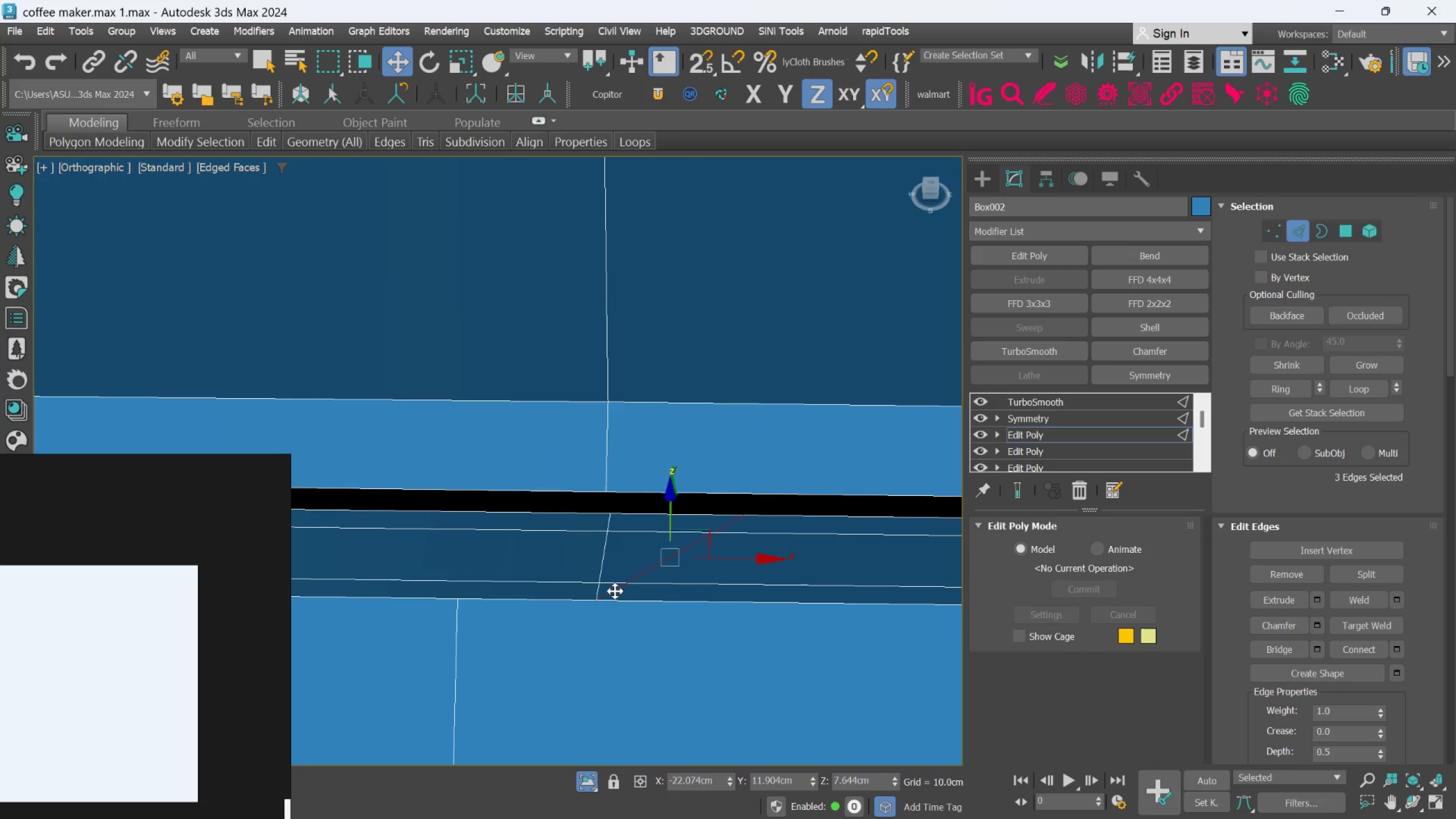 
double_click([615, 591])
 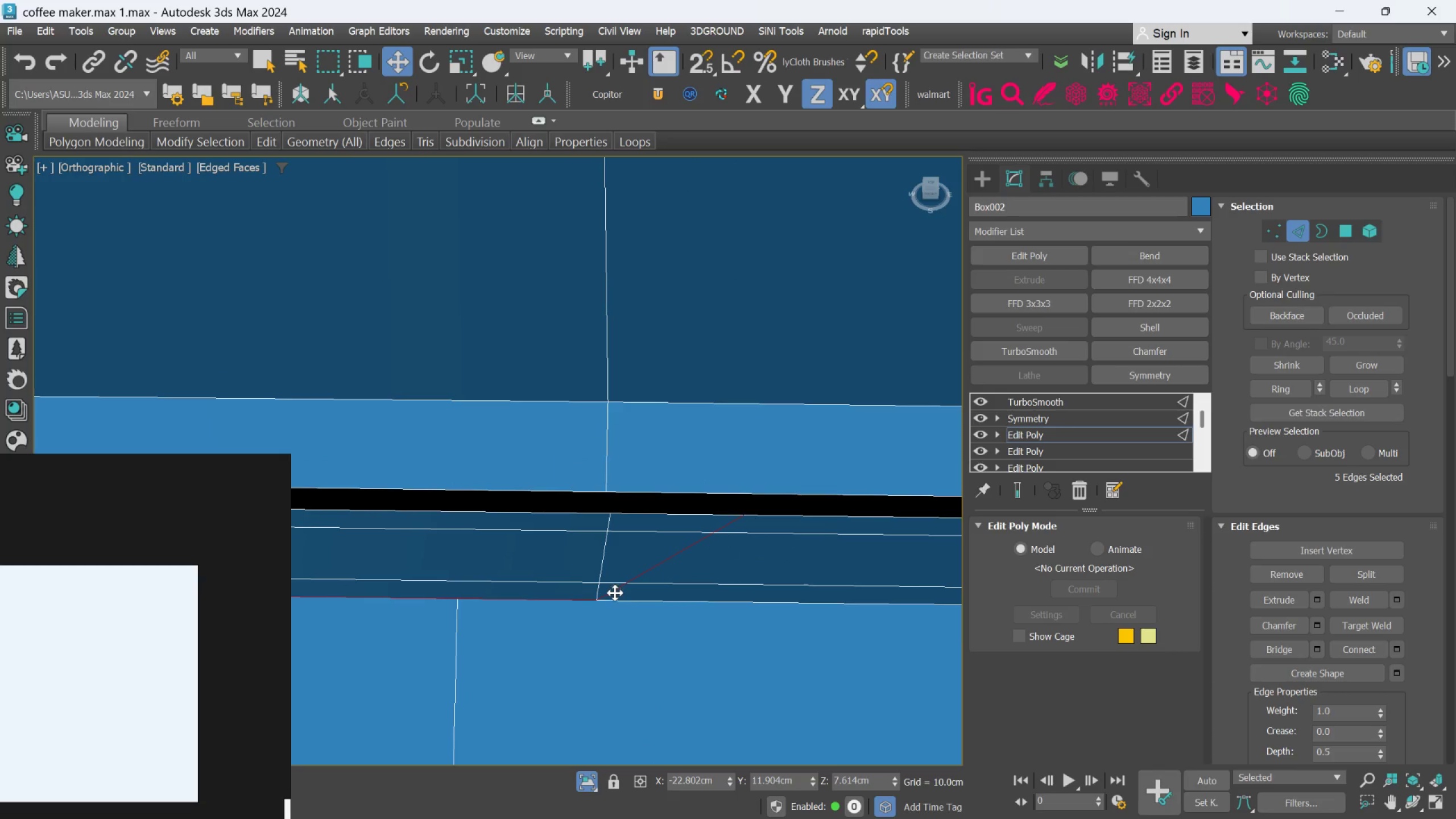 
left_click_drag(start_coordinate=[637, 648], to_coordinate=[637, 643])
 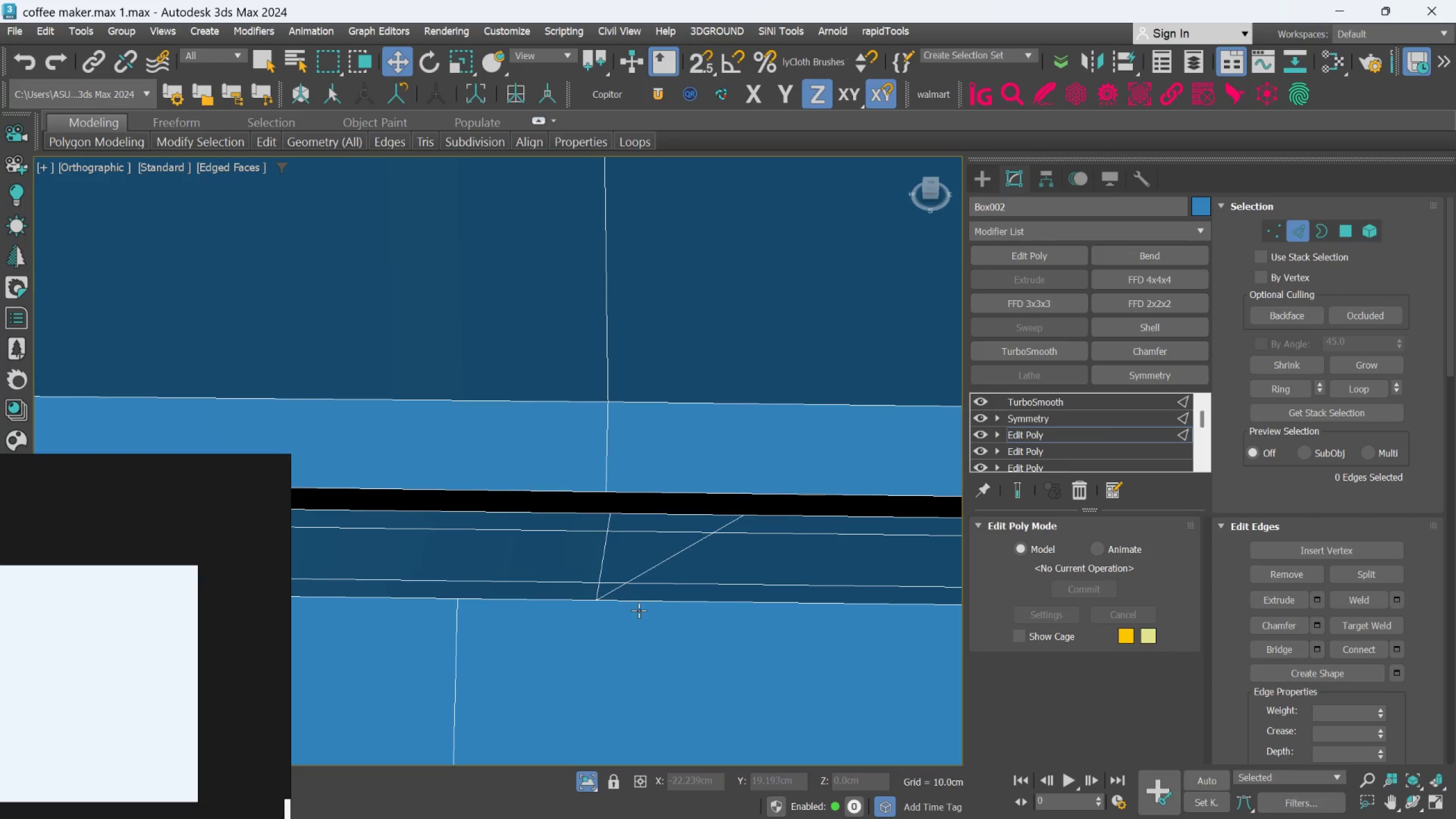 
hold_key(key=ControlLeft, duration=1.5)
left_click([612, 590])
 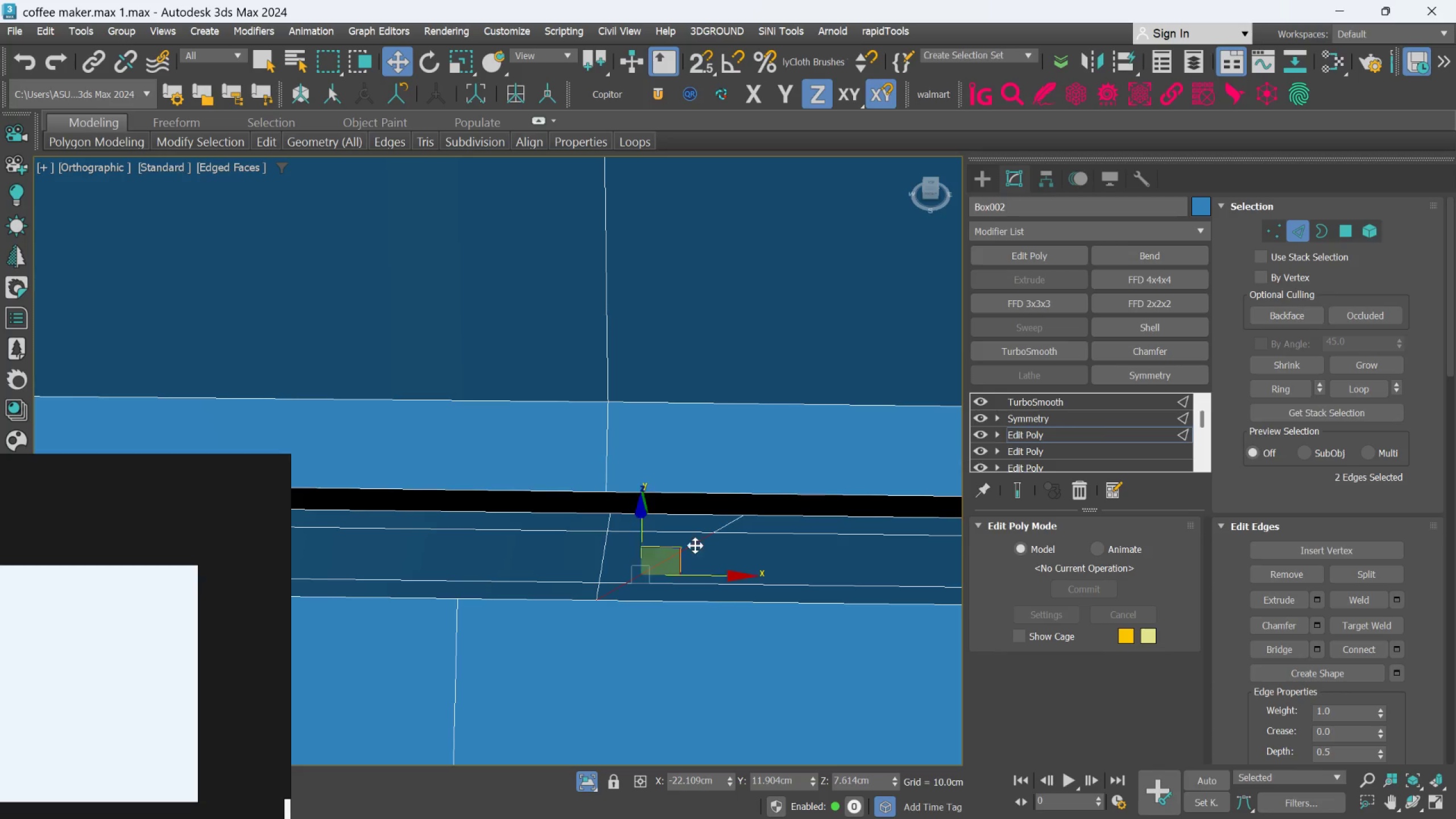 
hold_key(key=ControlLeft, duration=0.33)
left_click([725, 522])
 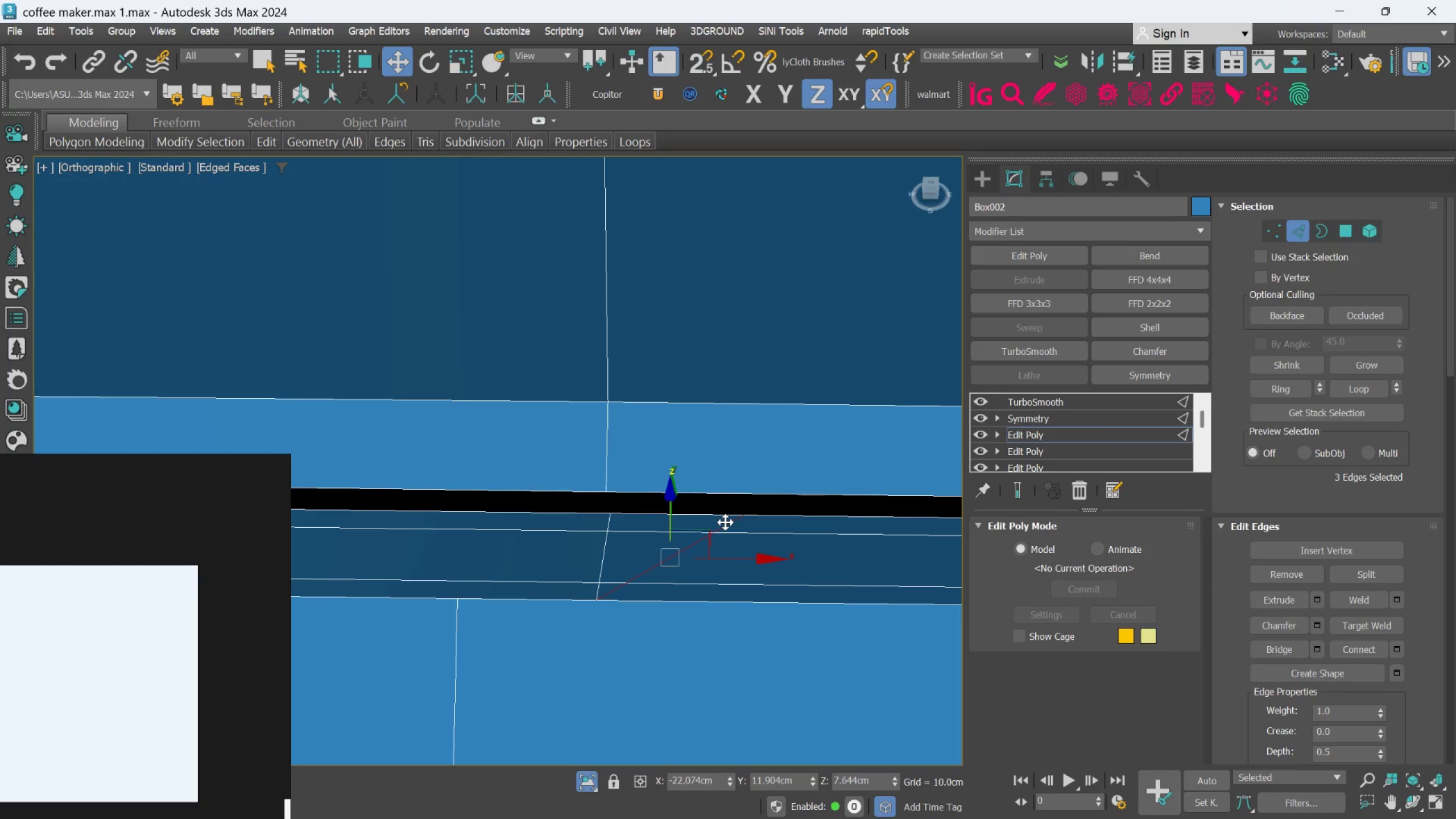 
key(Control+Backspace)
 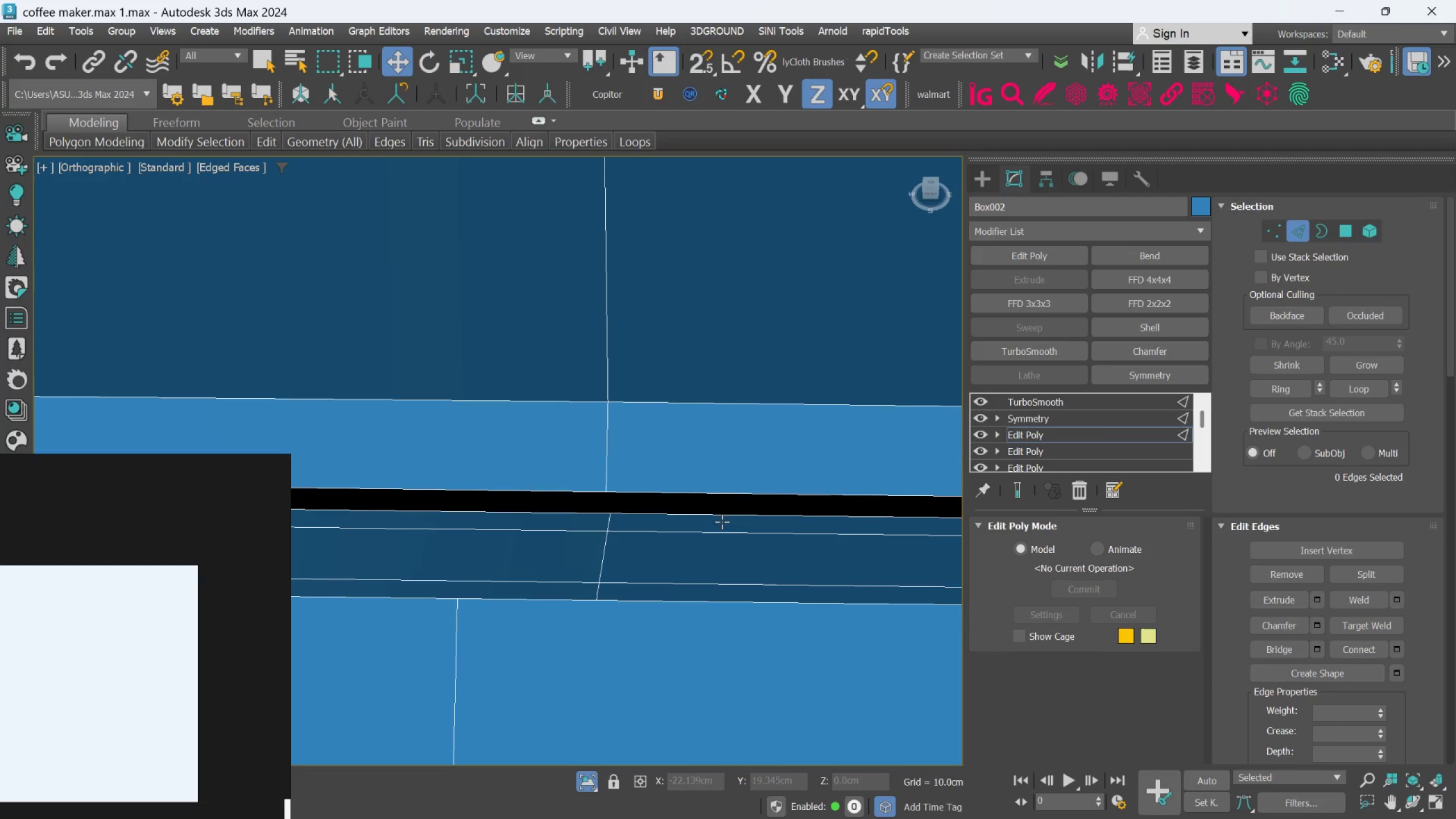 
left_click([637, 533])
 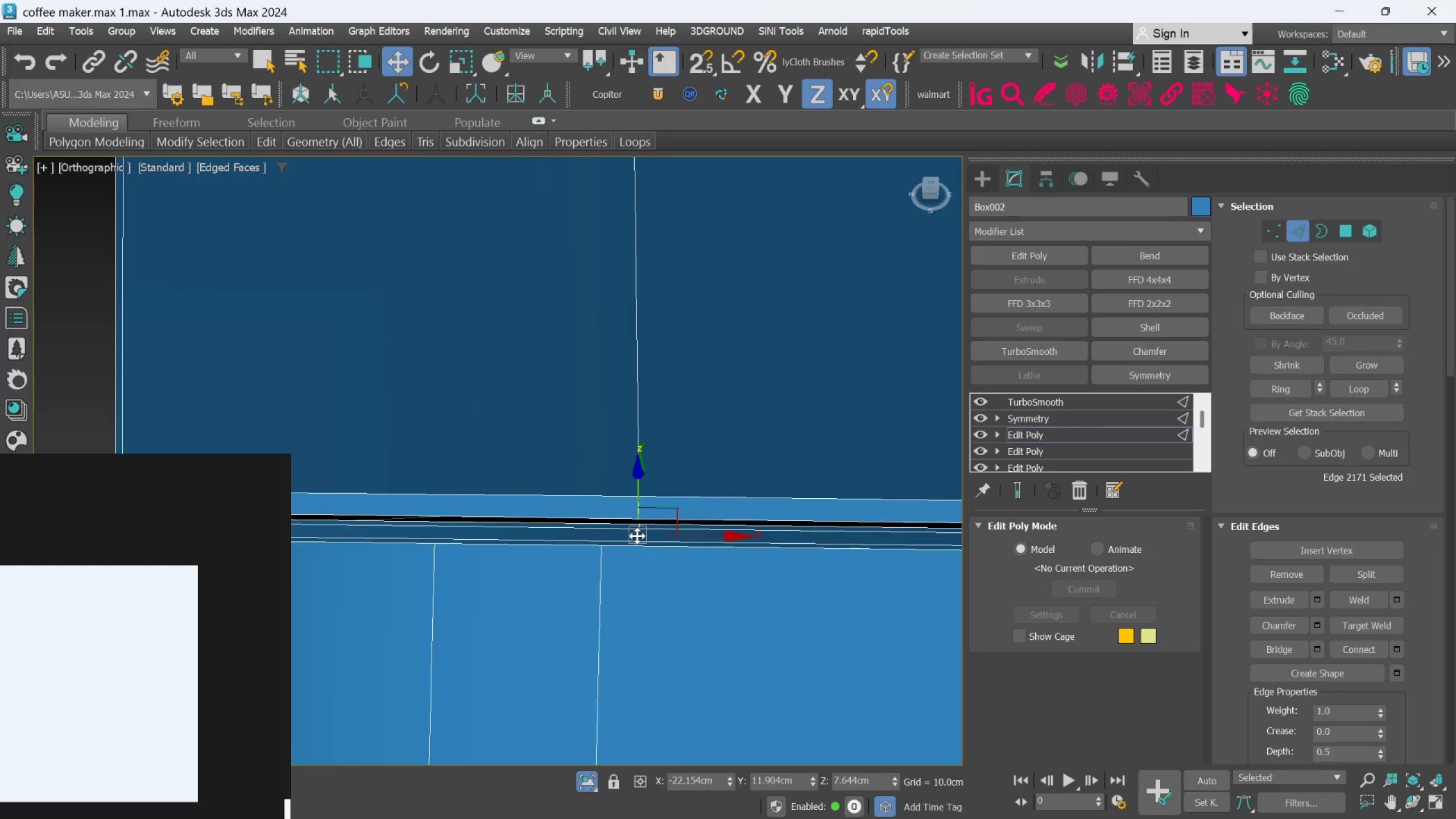 
scroll: coordinate [661, 543], scroll_direction: down, amount: 4.0
 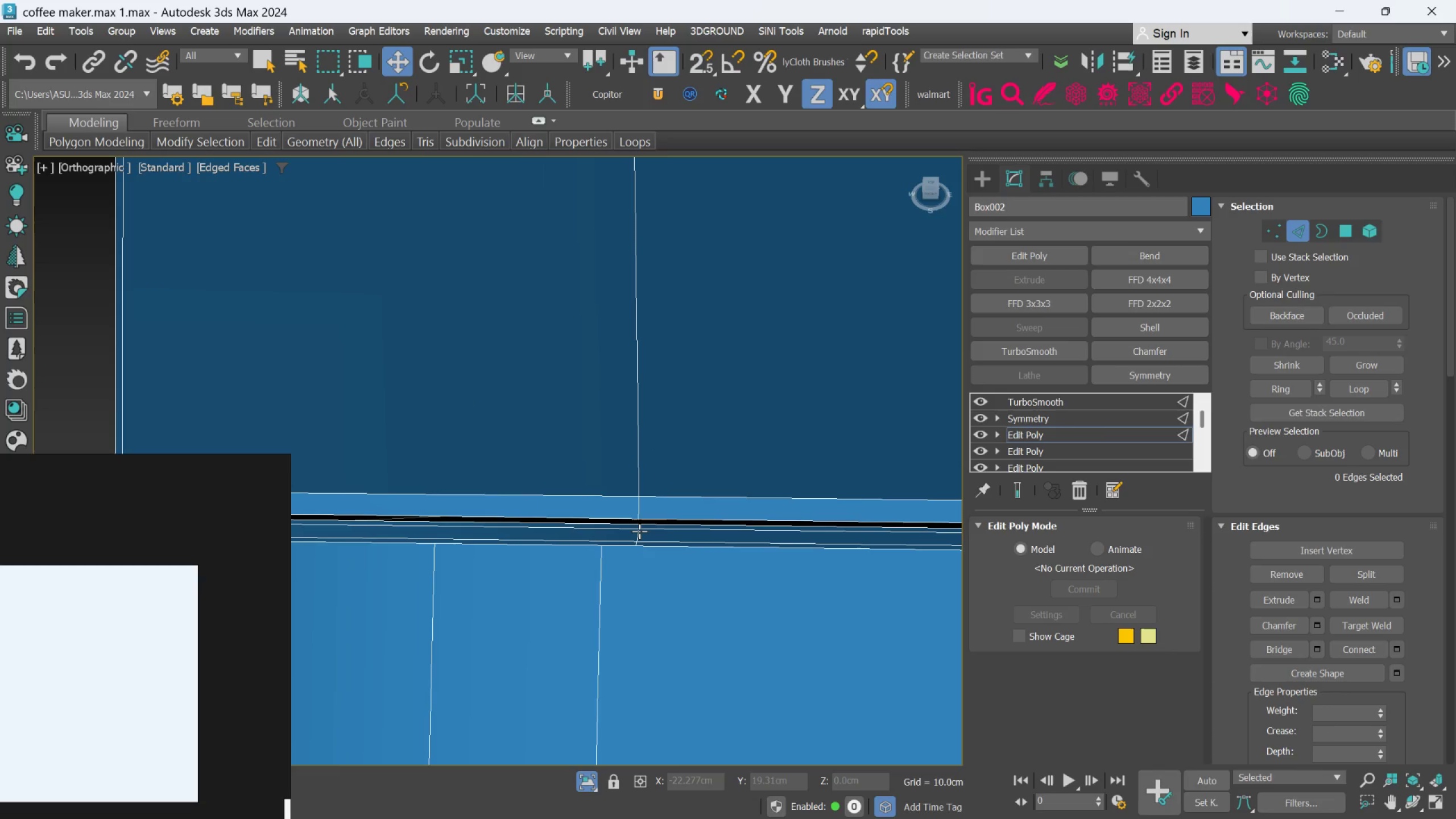 
hold_key(key=AltLeft, duration=1.53)
 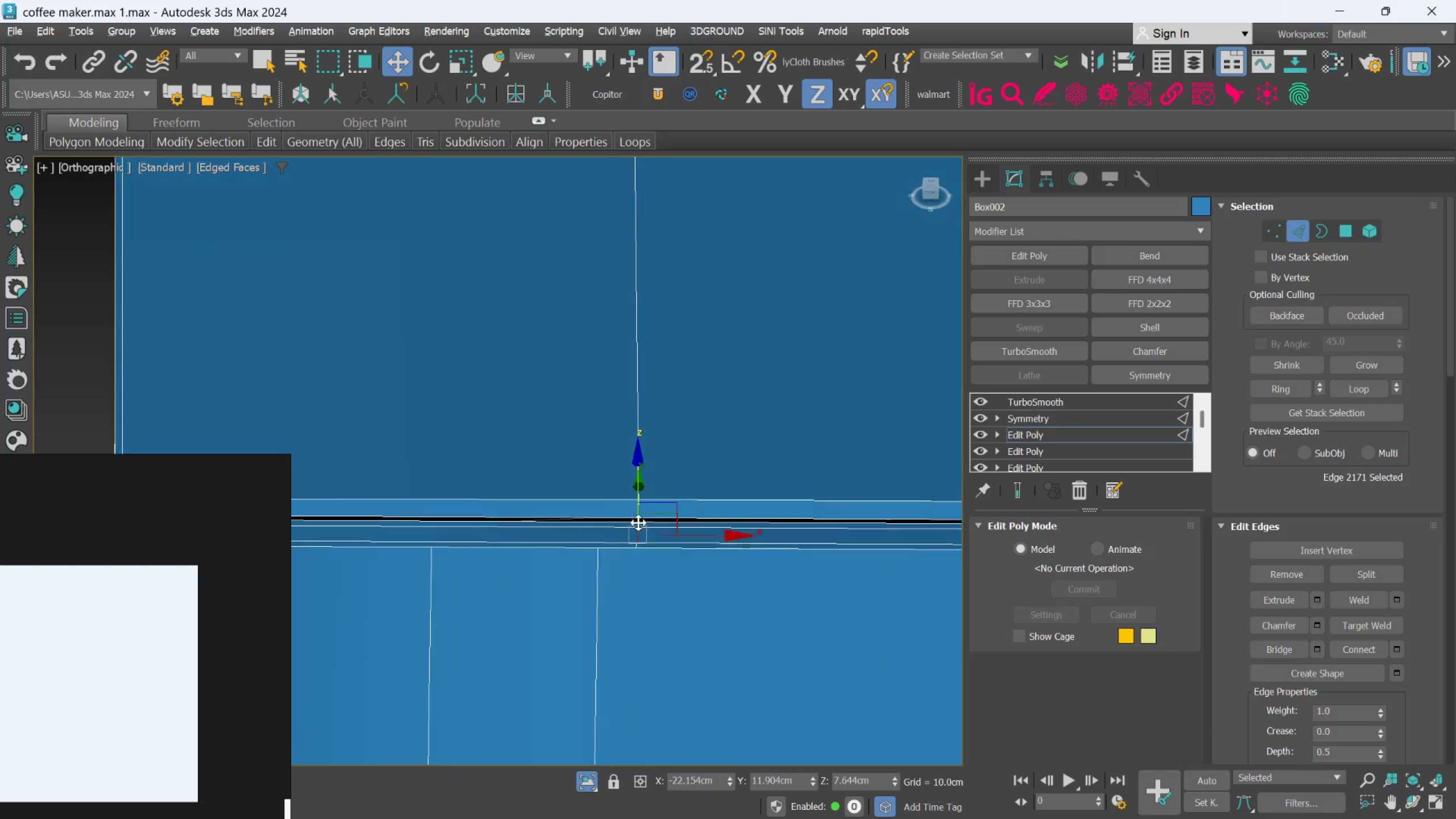 
key(Alt+AltLeft)
 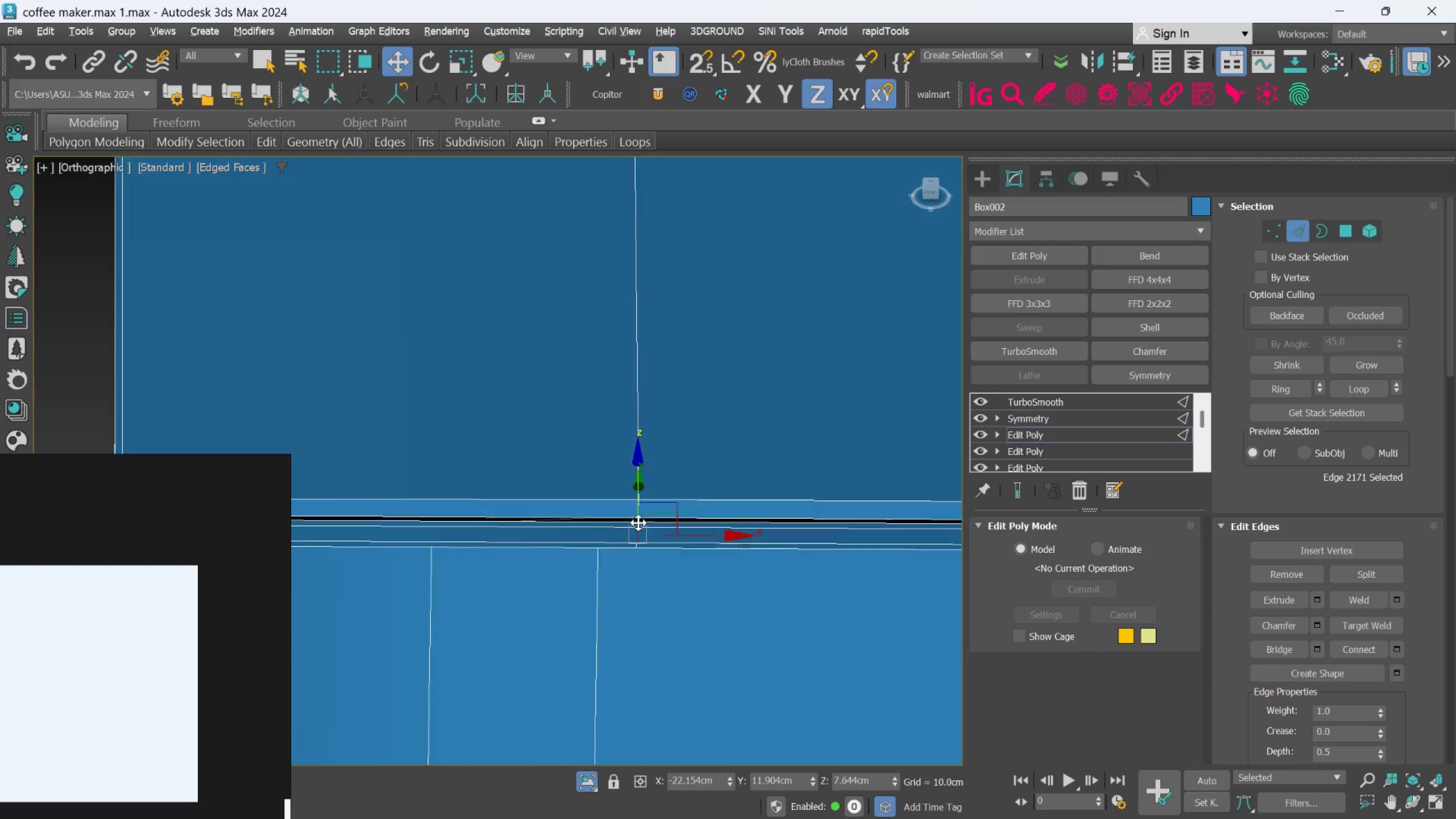 
key(Alt+AltLeft)
 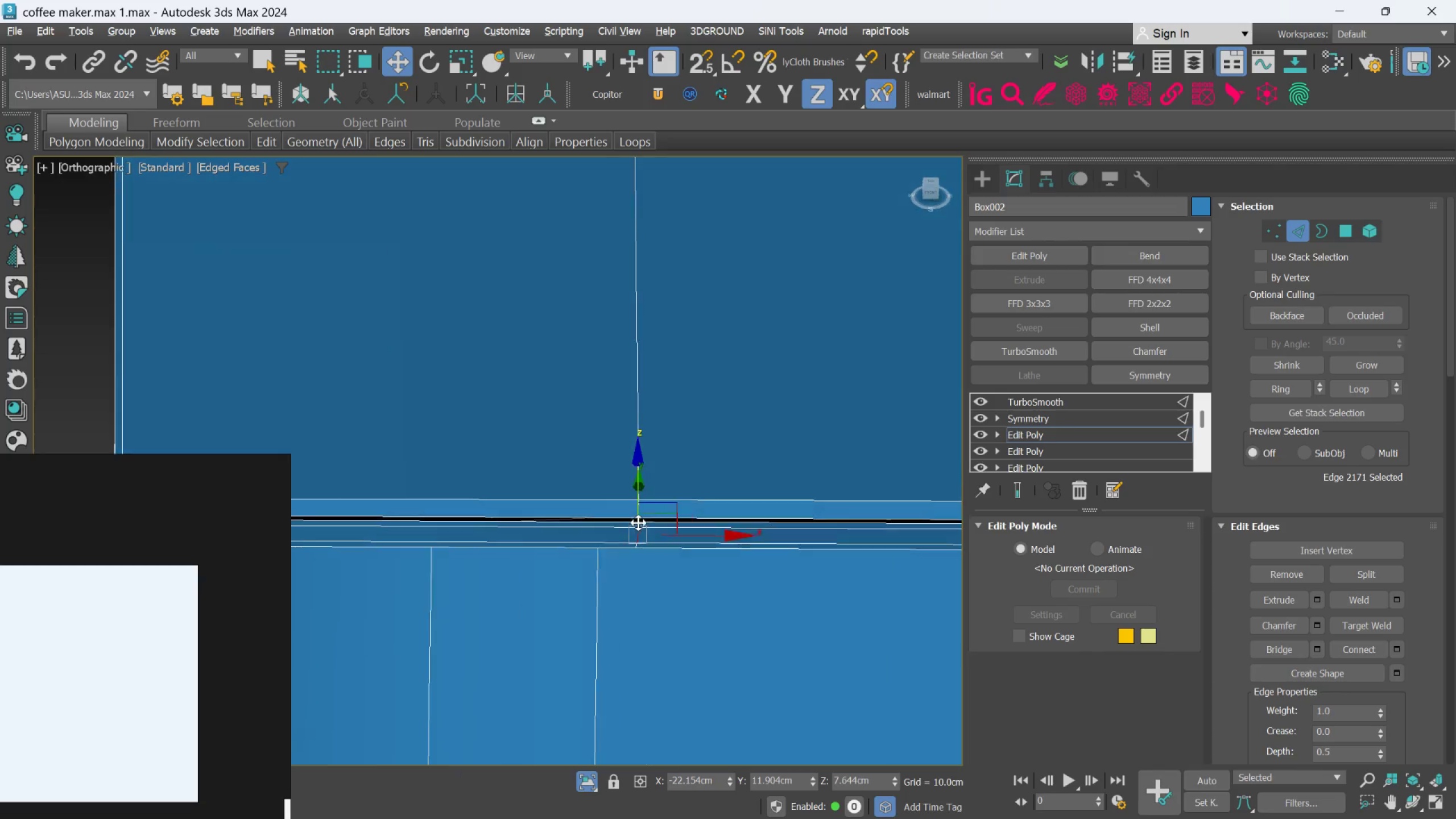 
key(Alt+AltLeft)
 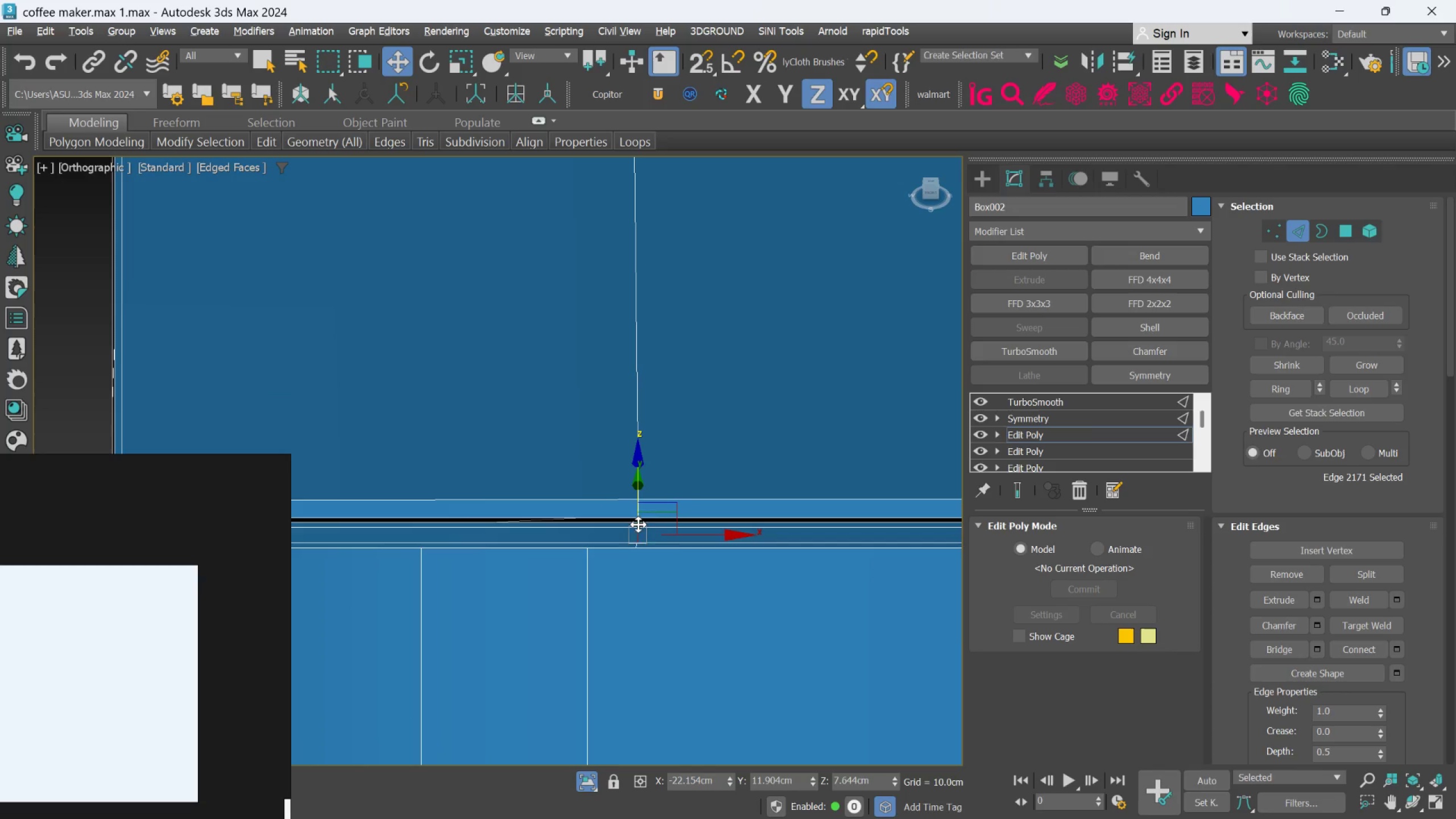 
key(Alt+AltLeft)
 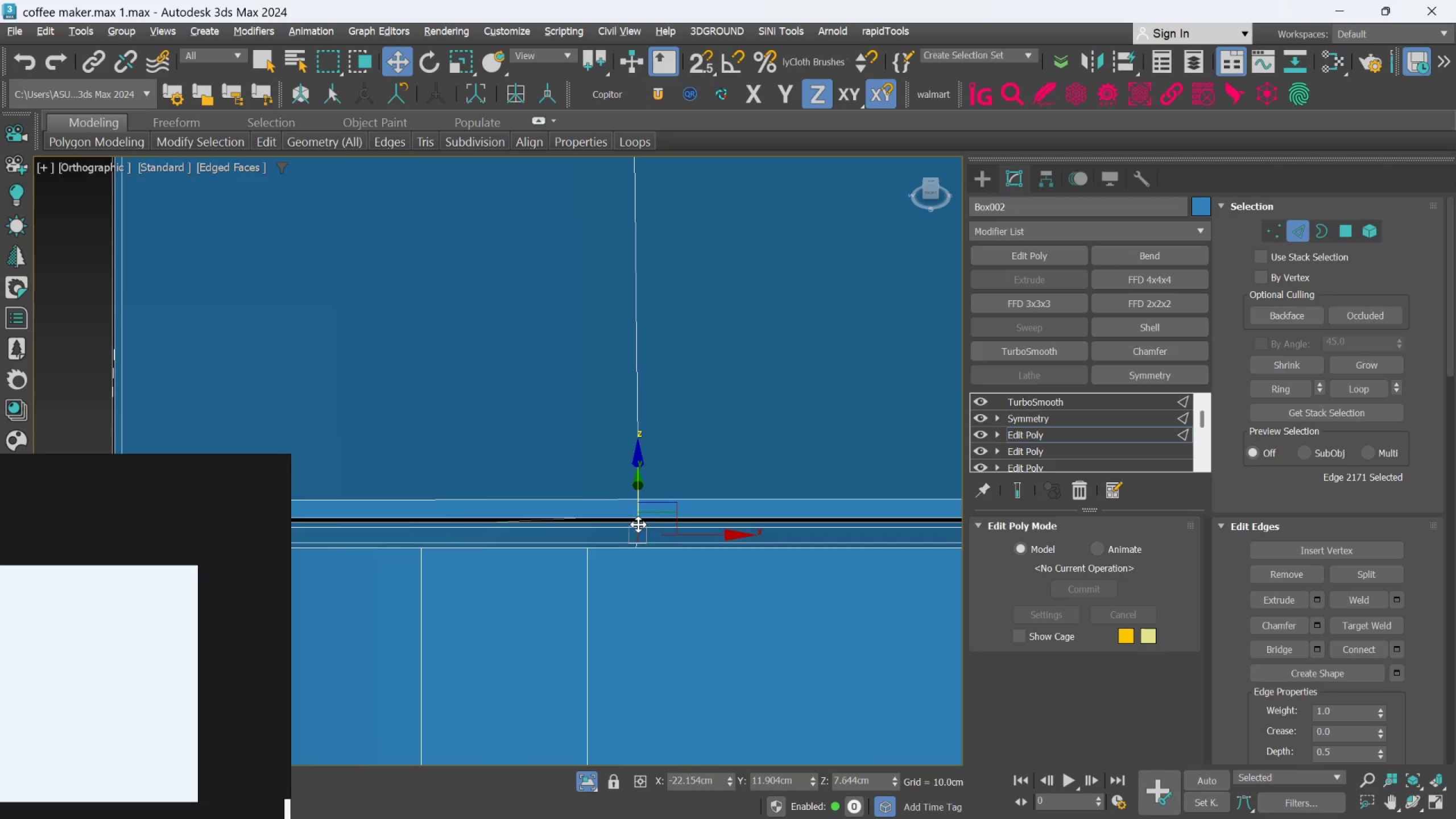 
key(Alt+AltLeft)
 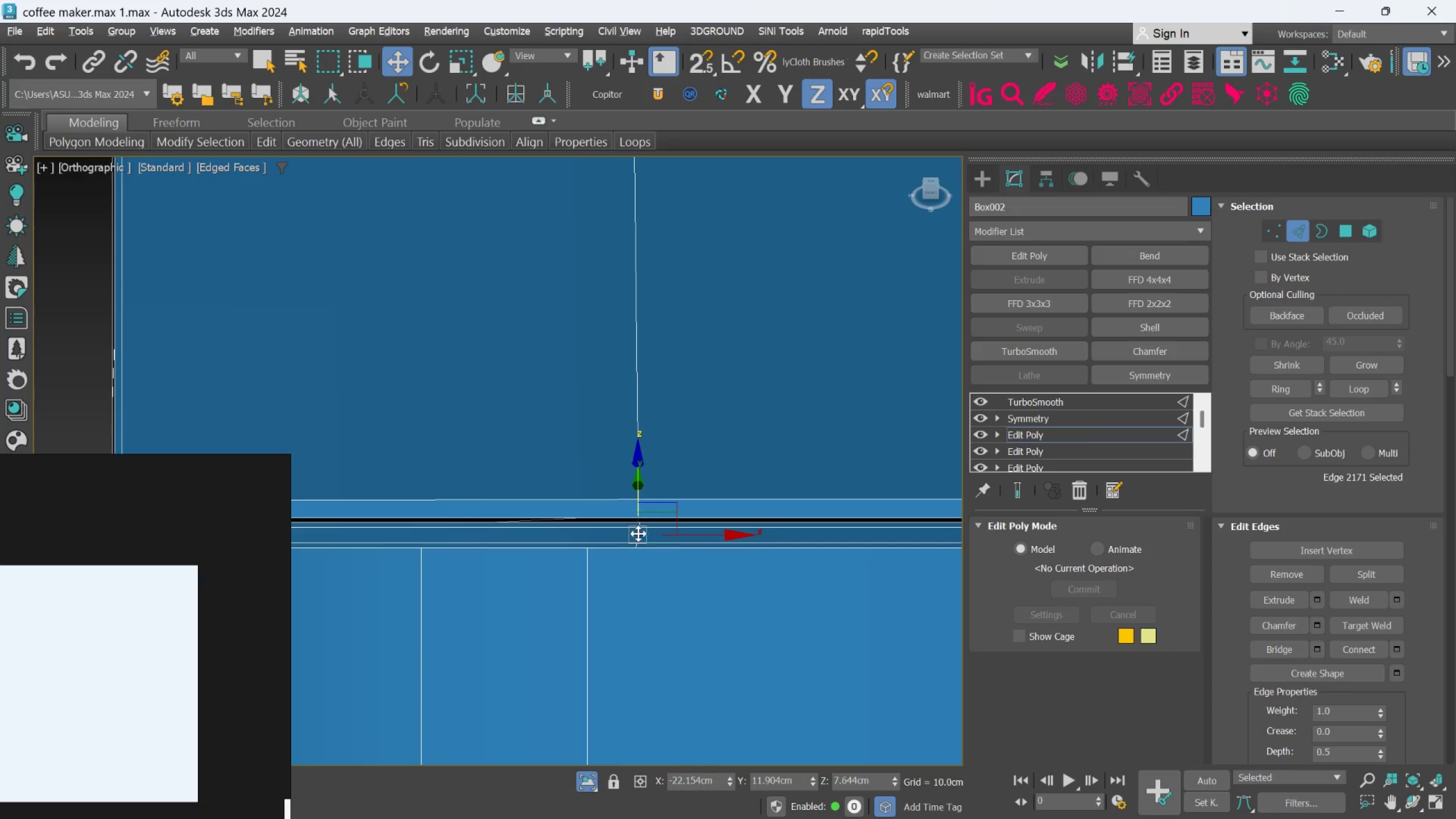 
key(Alt+AltLeft)
 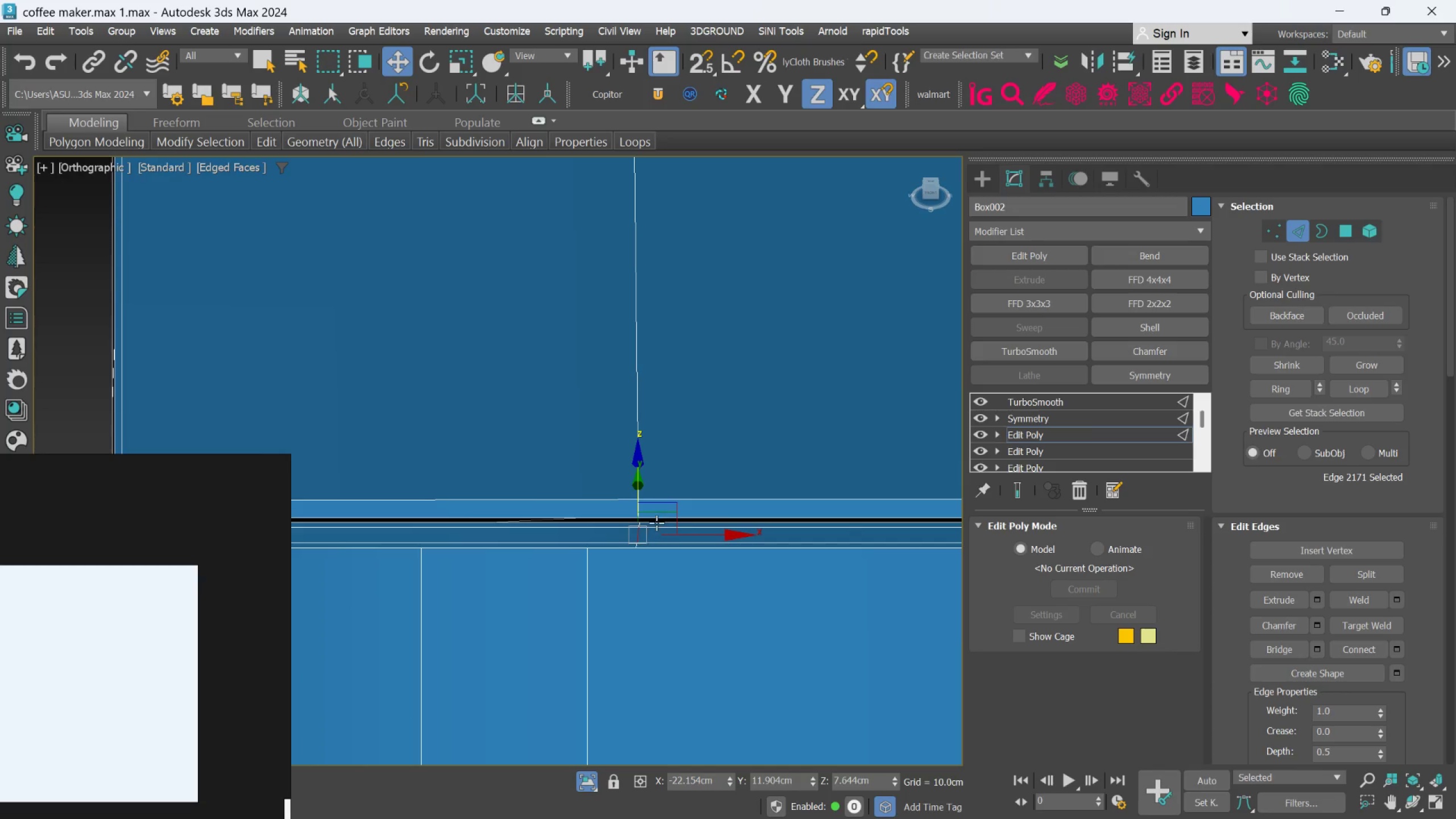 
scroll: coordinate [657, 519], scroll_direction: up, amount: 2.0
 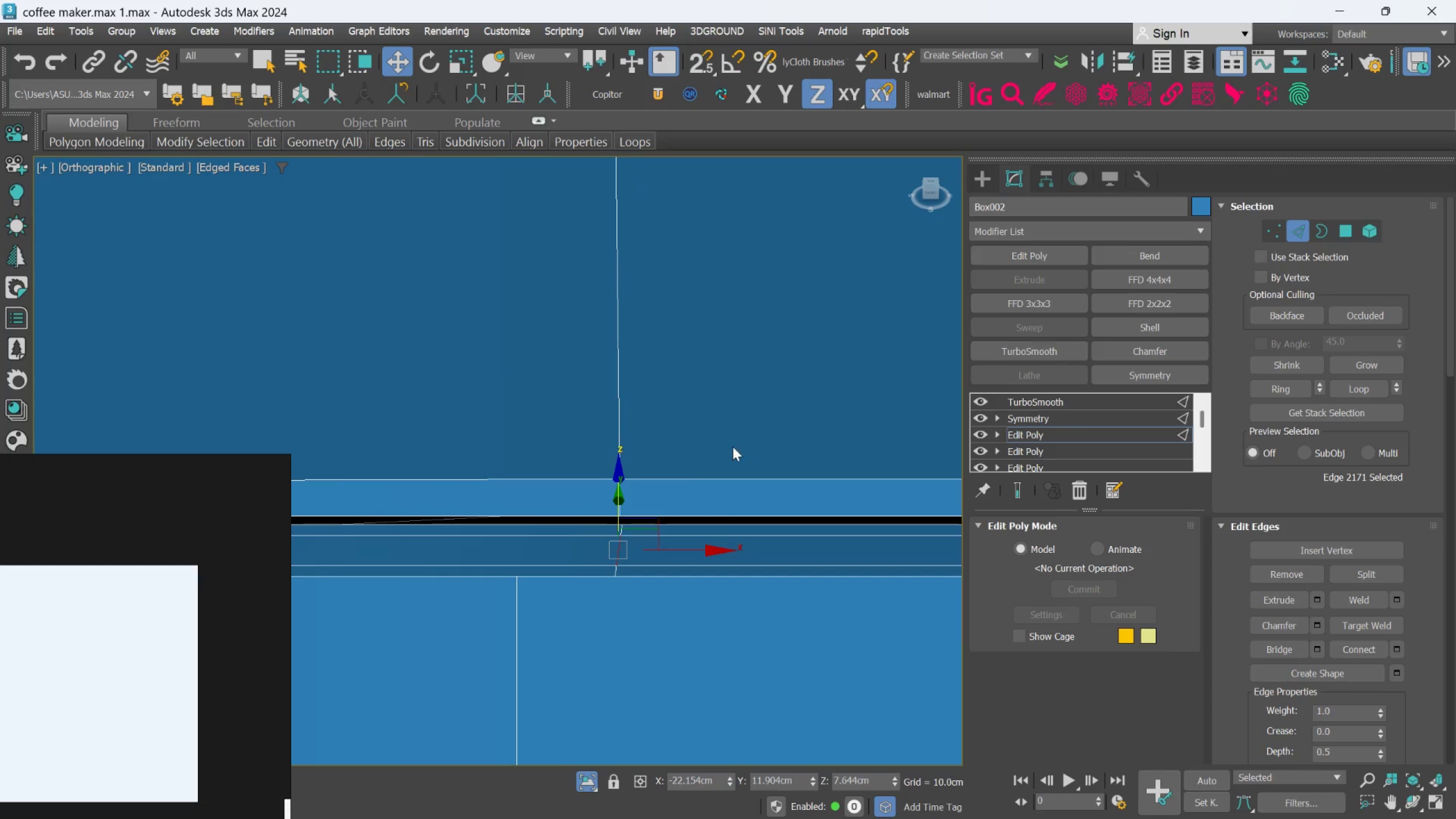 
left_click([693, 513])
 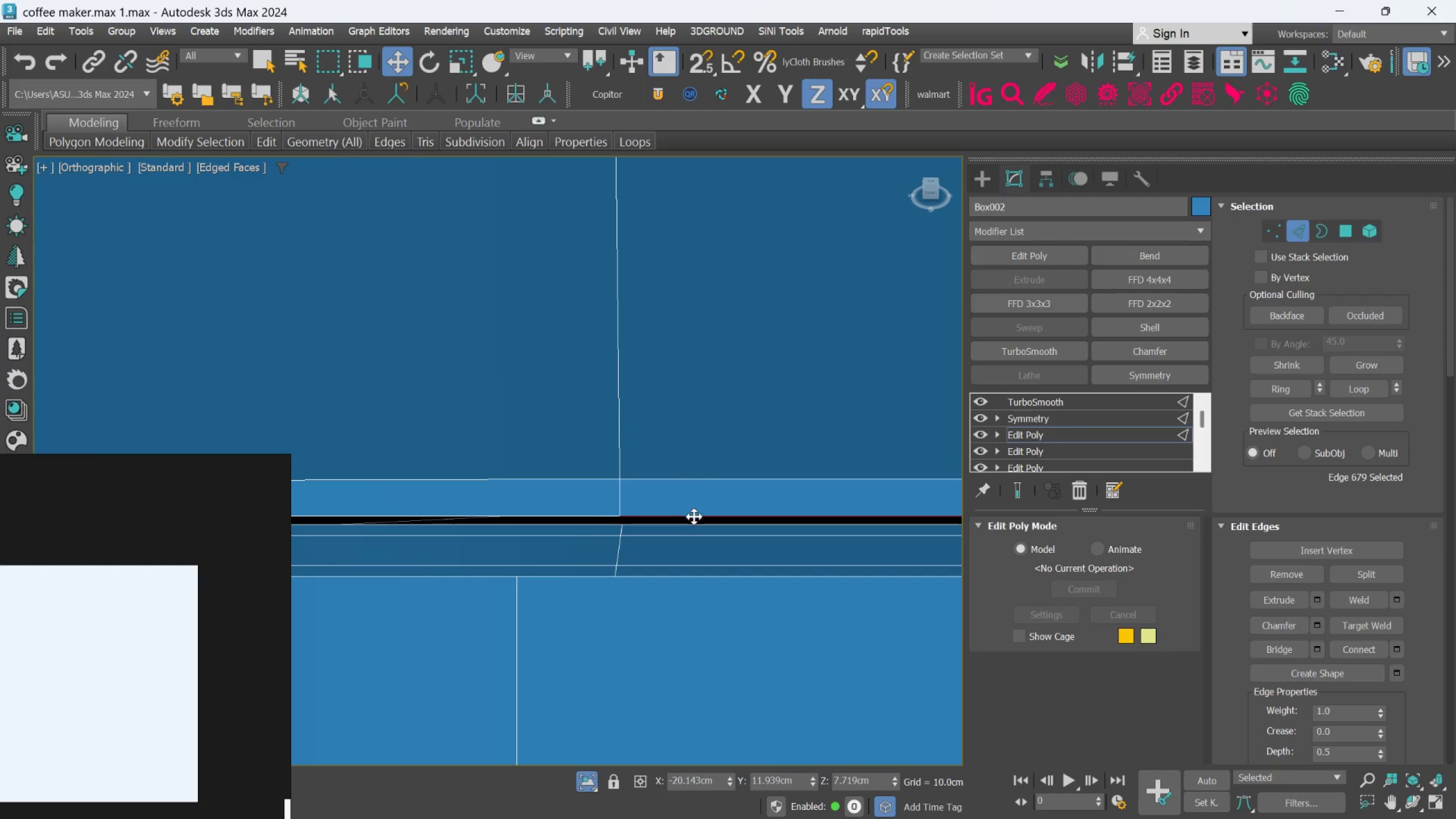 
hold_key(key=ControlLeft, duration=0.66)
left_click([696, 523])
 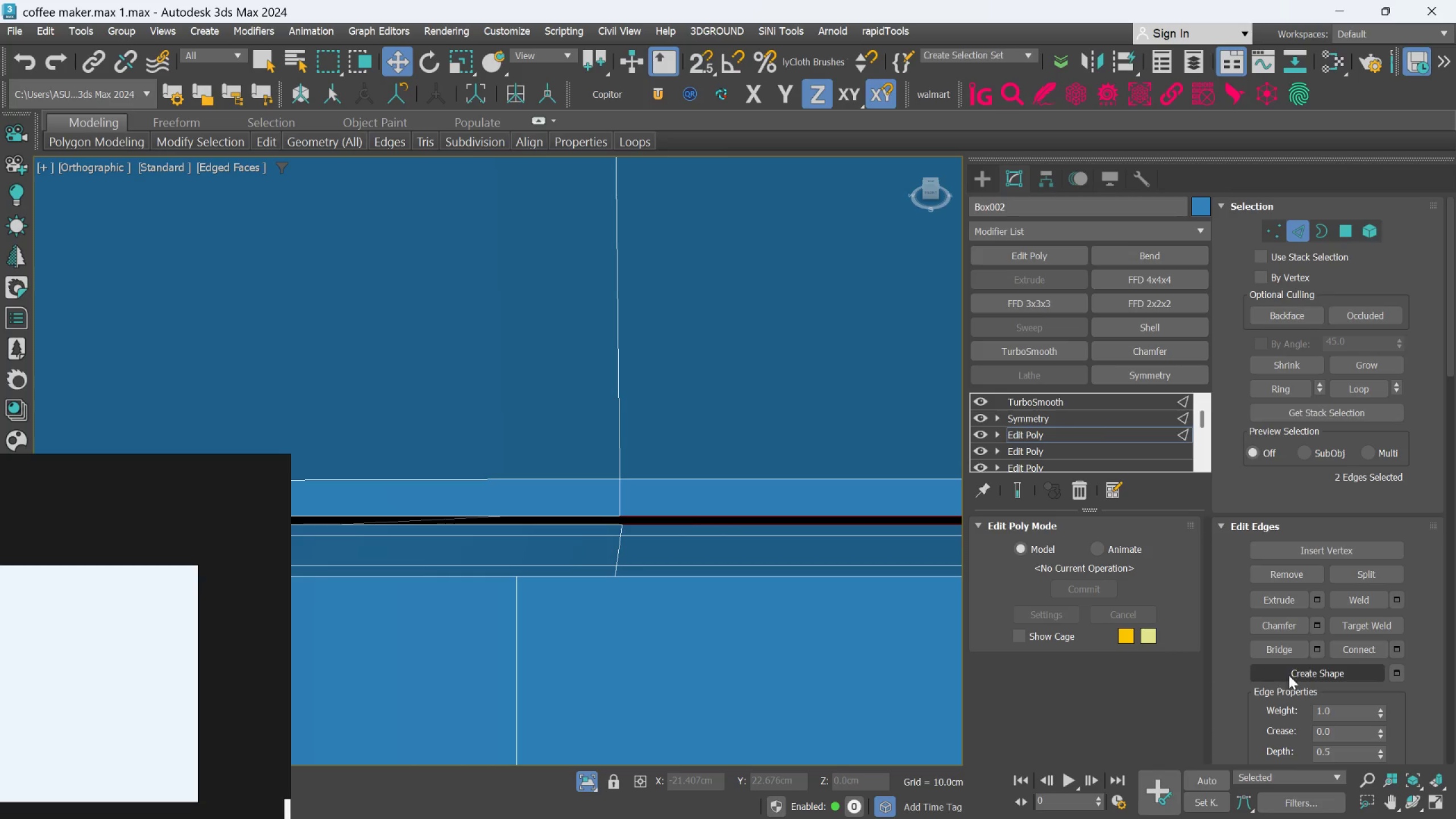 
left_click([1283, 650])
 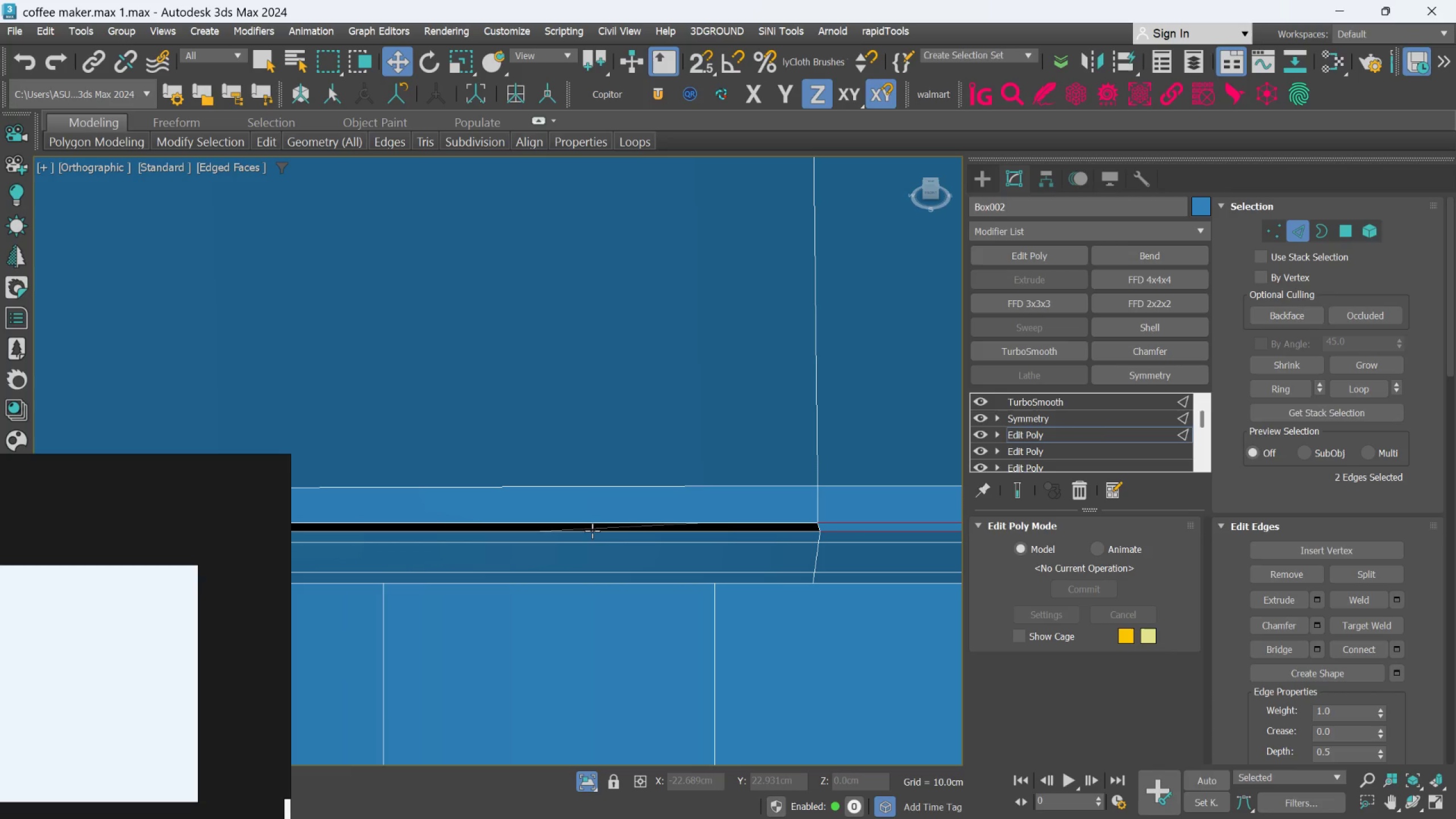 
left_click([594, 530])
 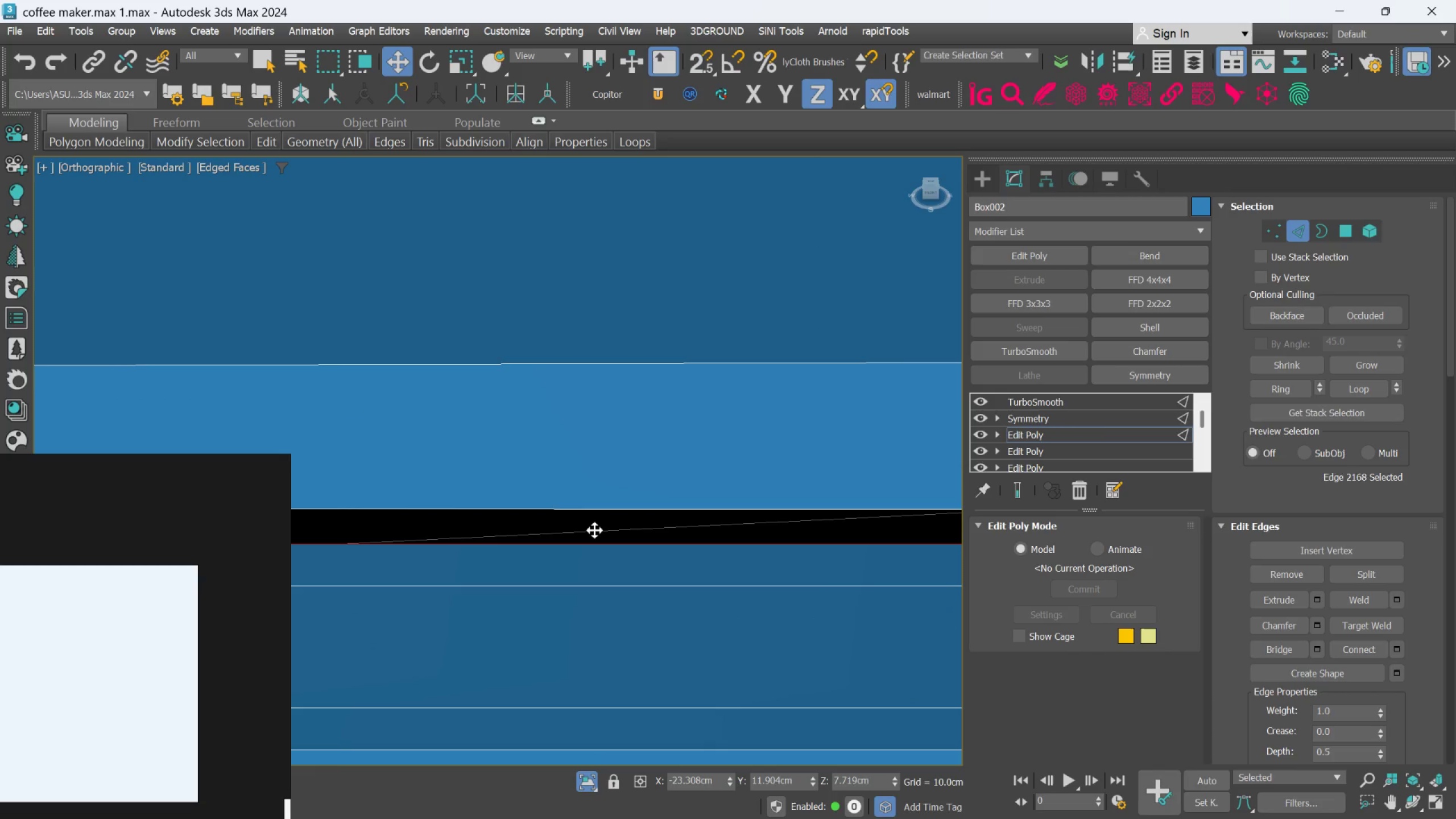 
scroll: coordinate [594, 527], scroll_direction: up, amount: 4.0
 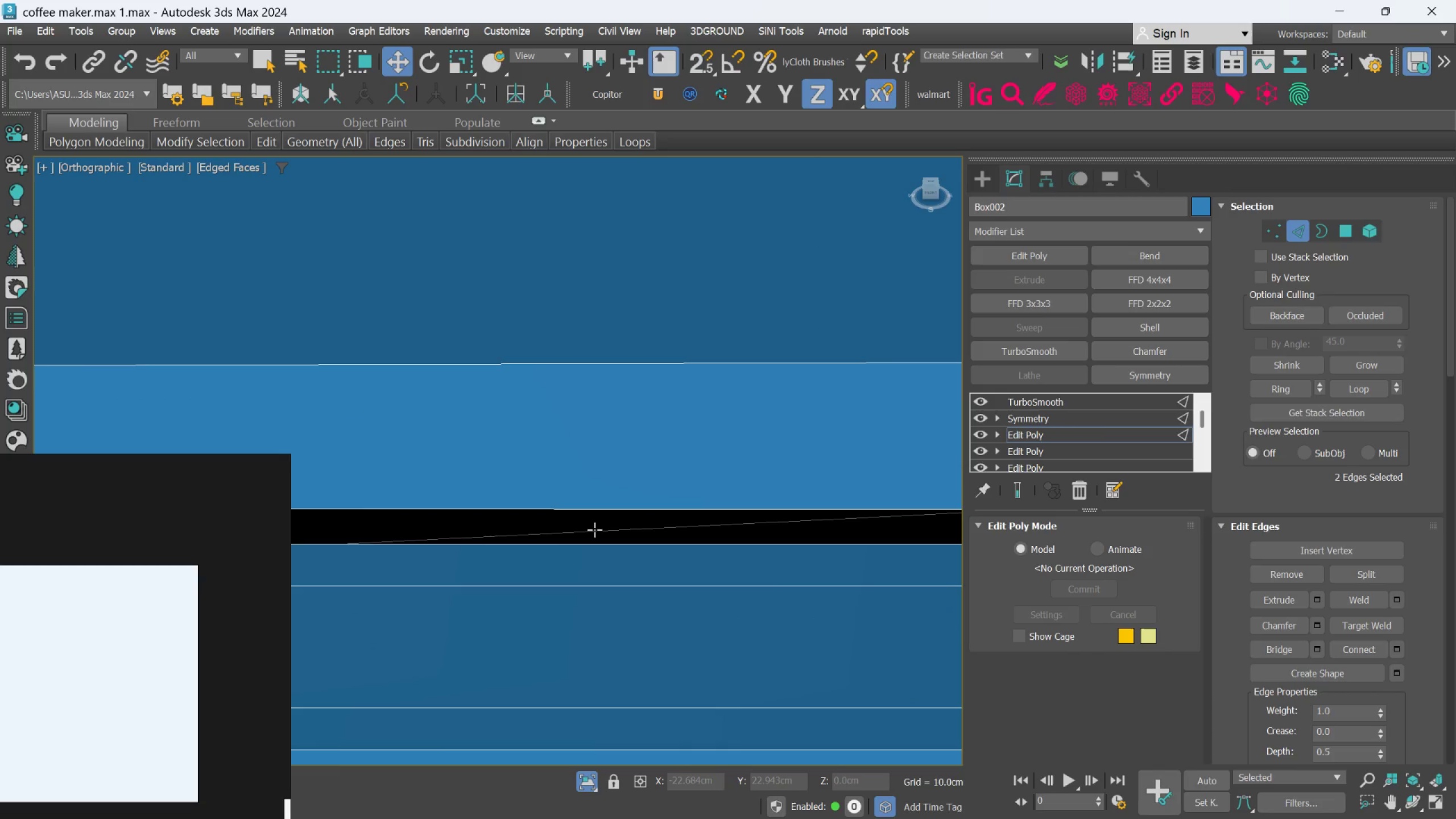 
double_click([594, 530])
 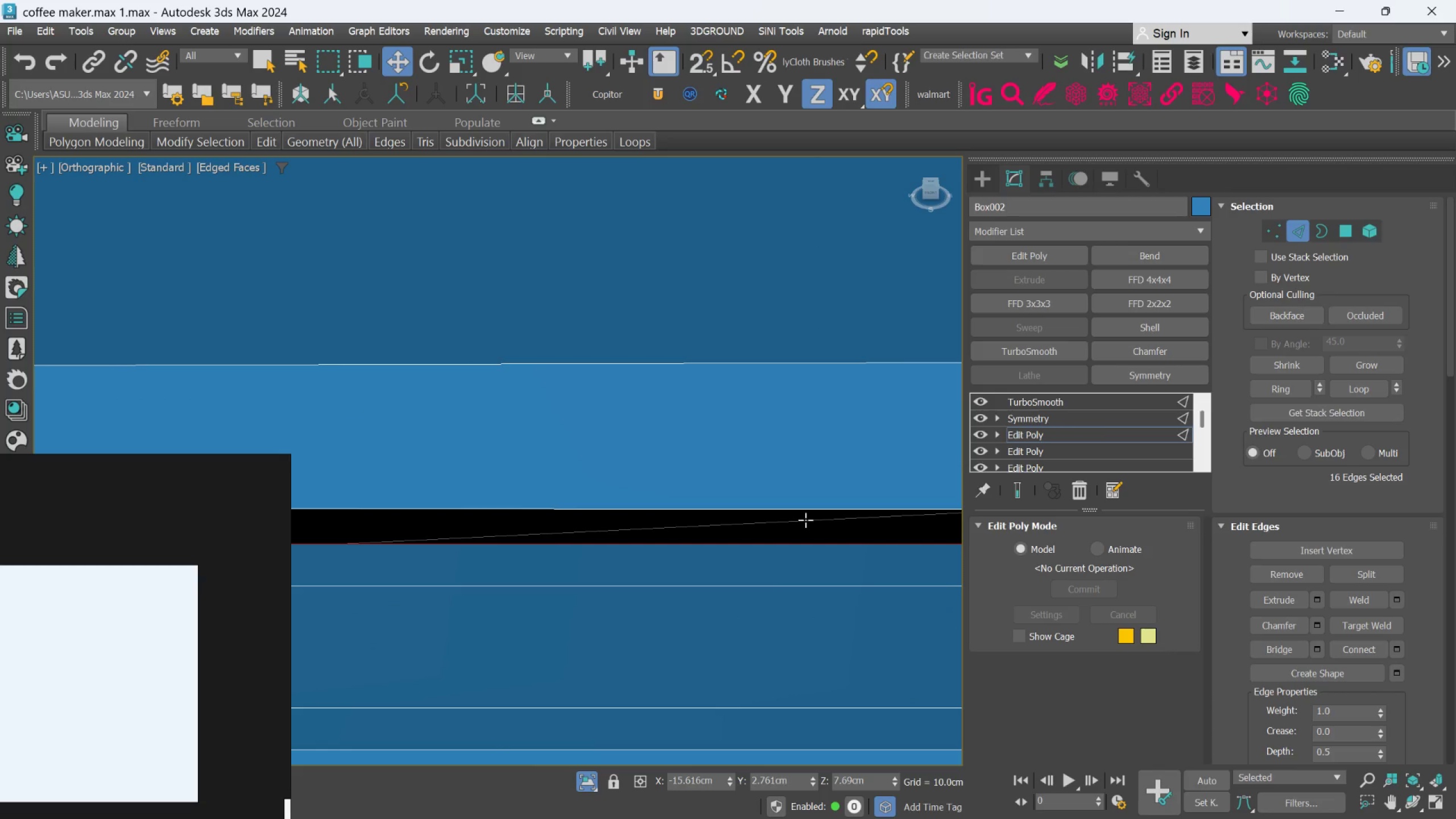 
double_click([806, 521])
 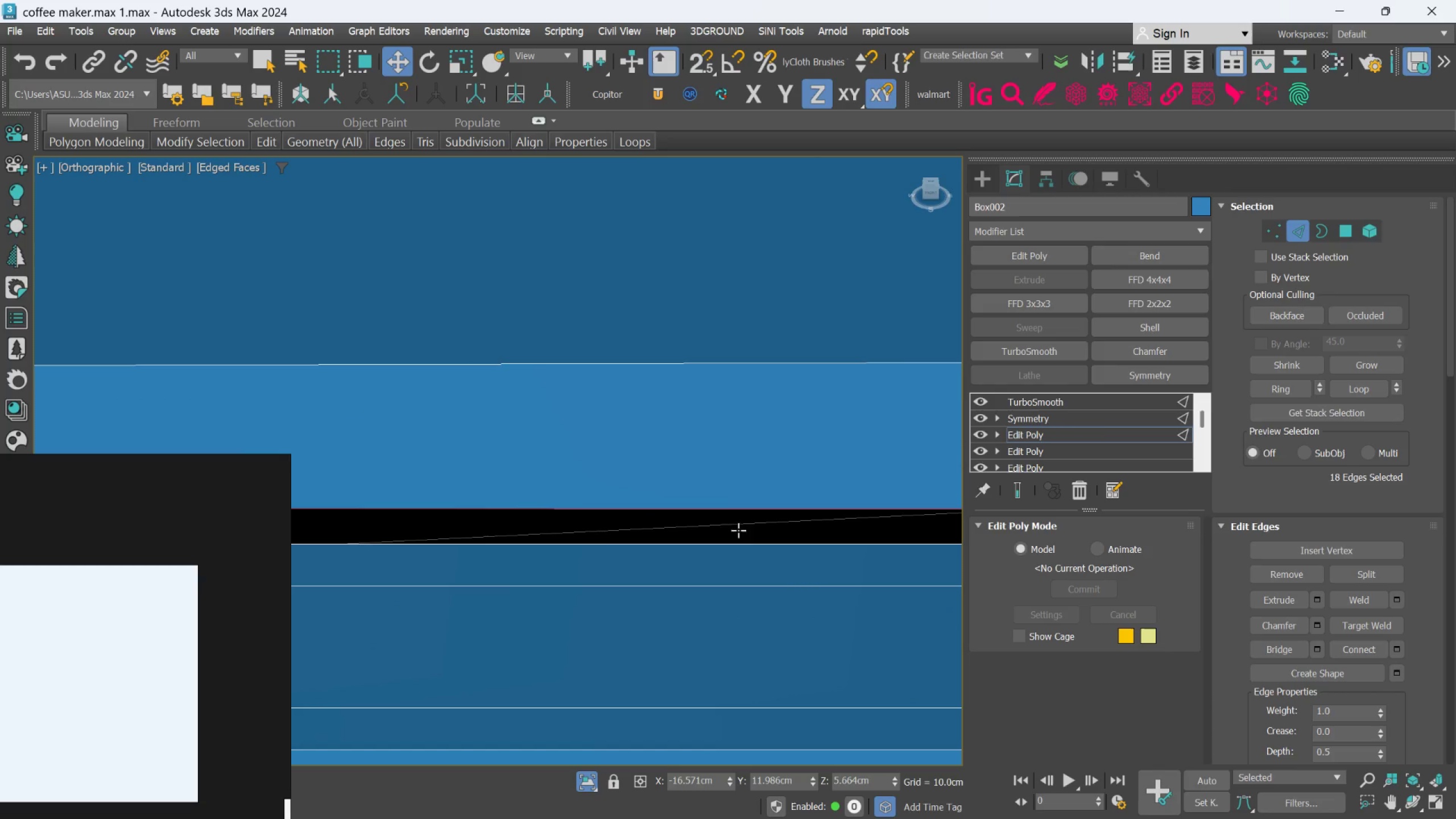 
scroll: coordinate [569, 530], scroll_direction: up, amount: 5.0
 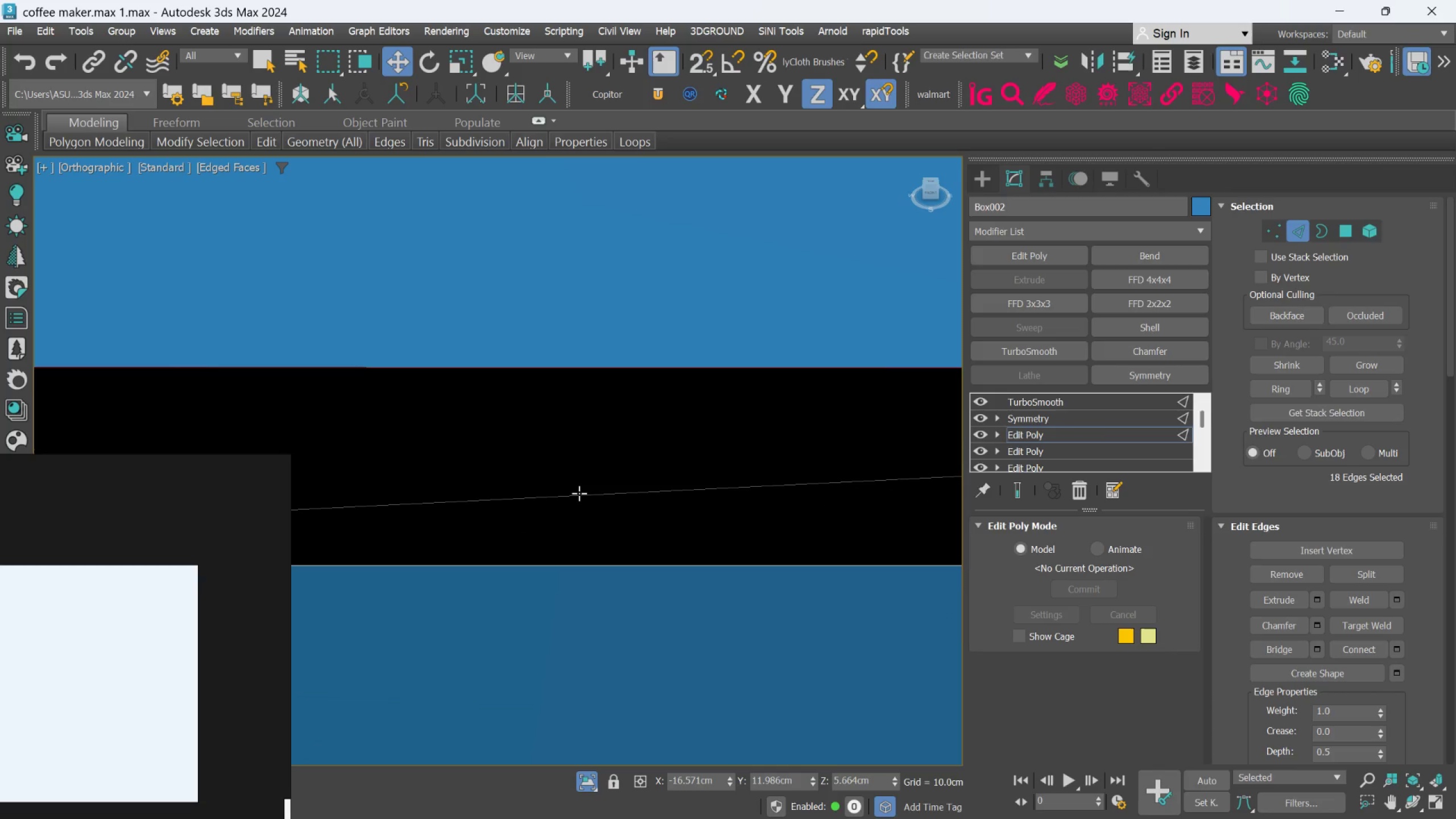 
double_click([579, 493])
 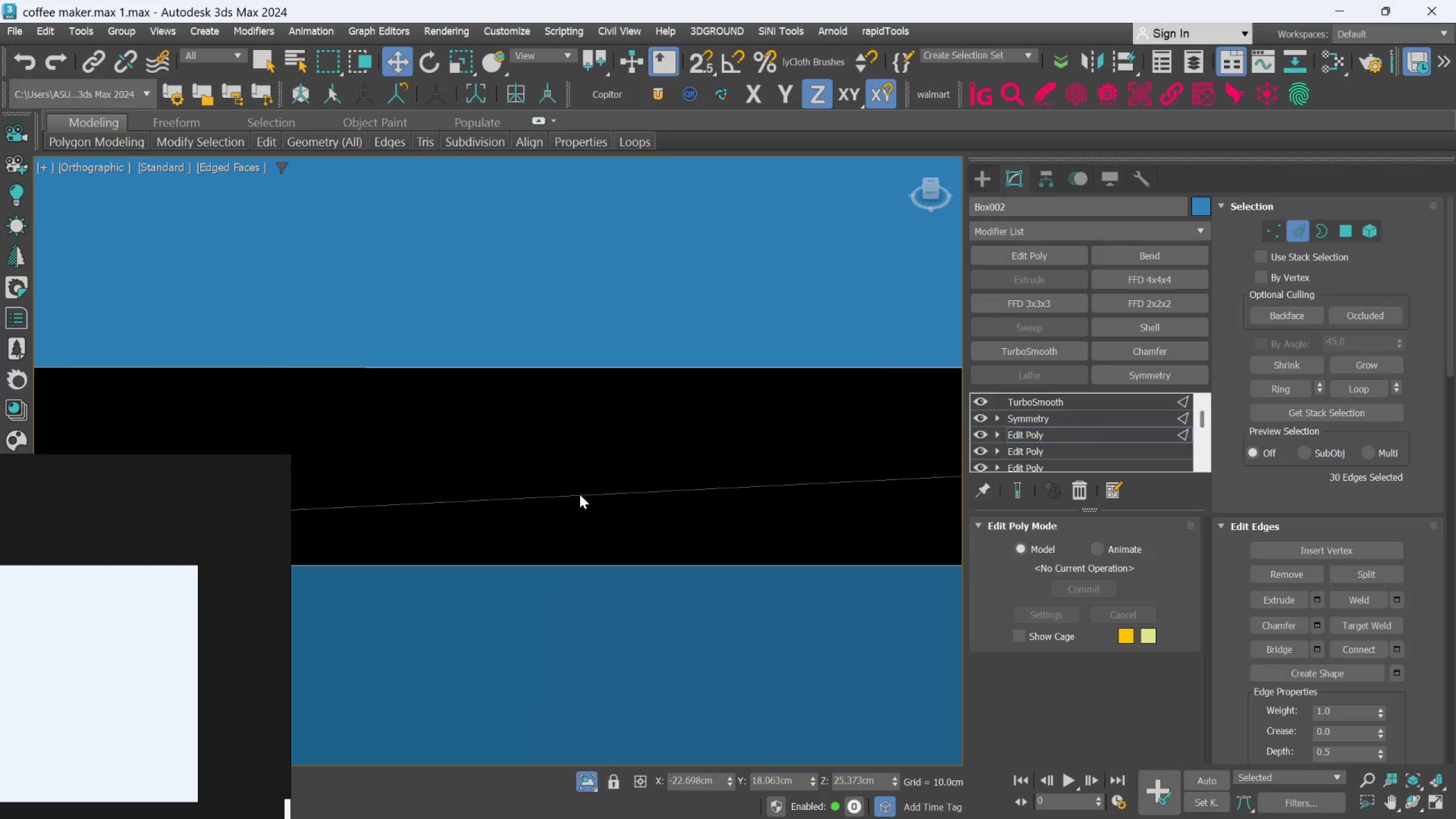 
double_click([580, 494])
 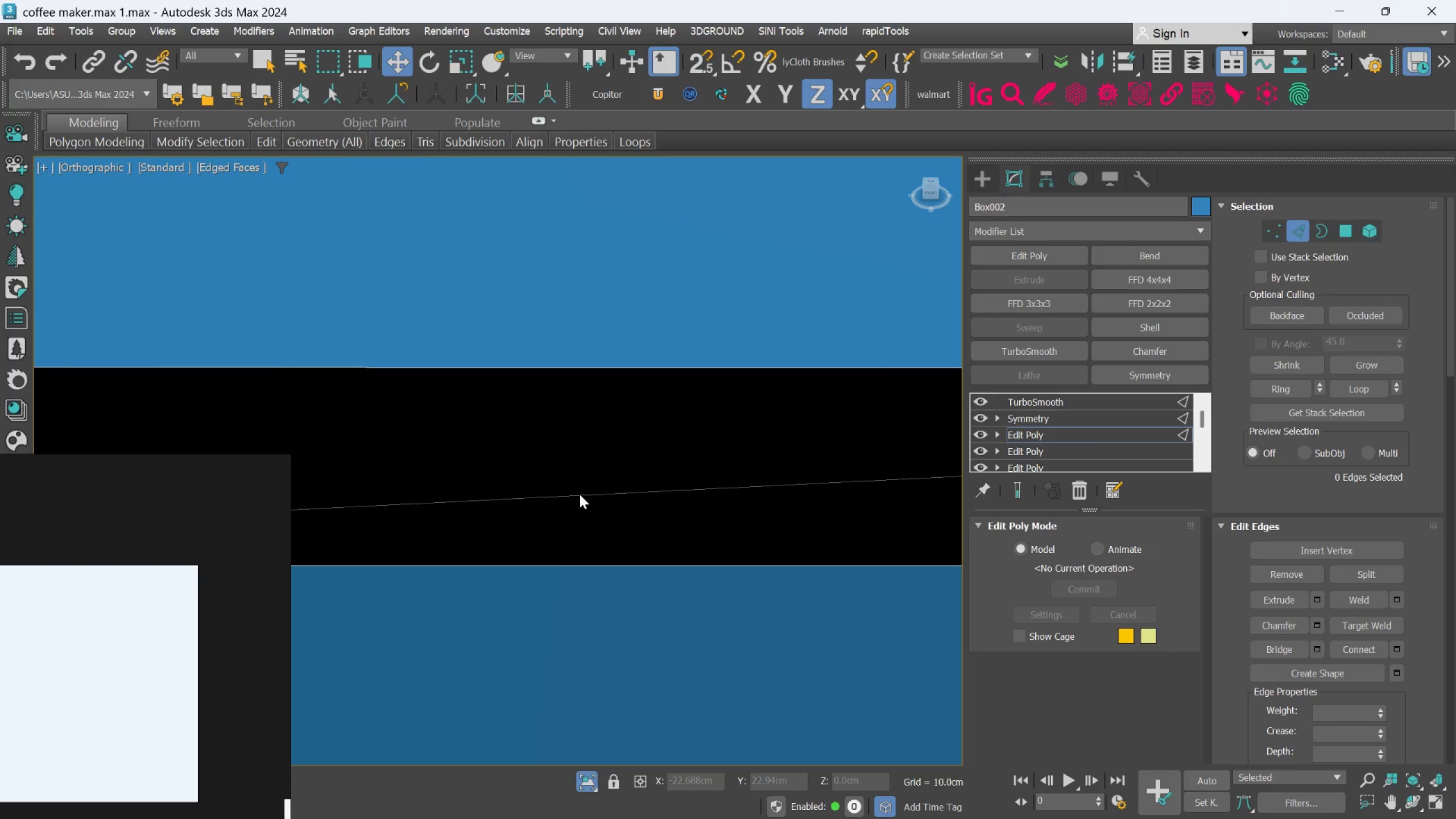 
scroll: coordinate [576, 514], scroll_direction: down, amount: 10.0
 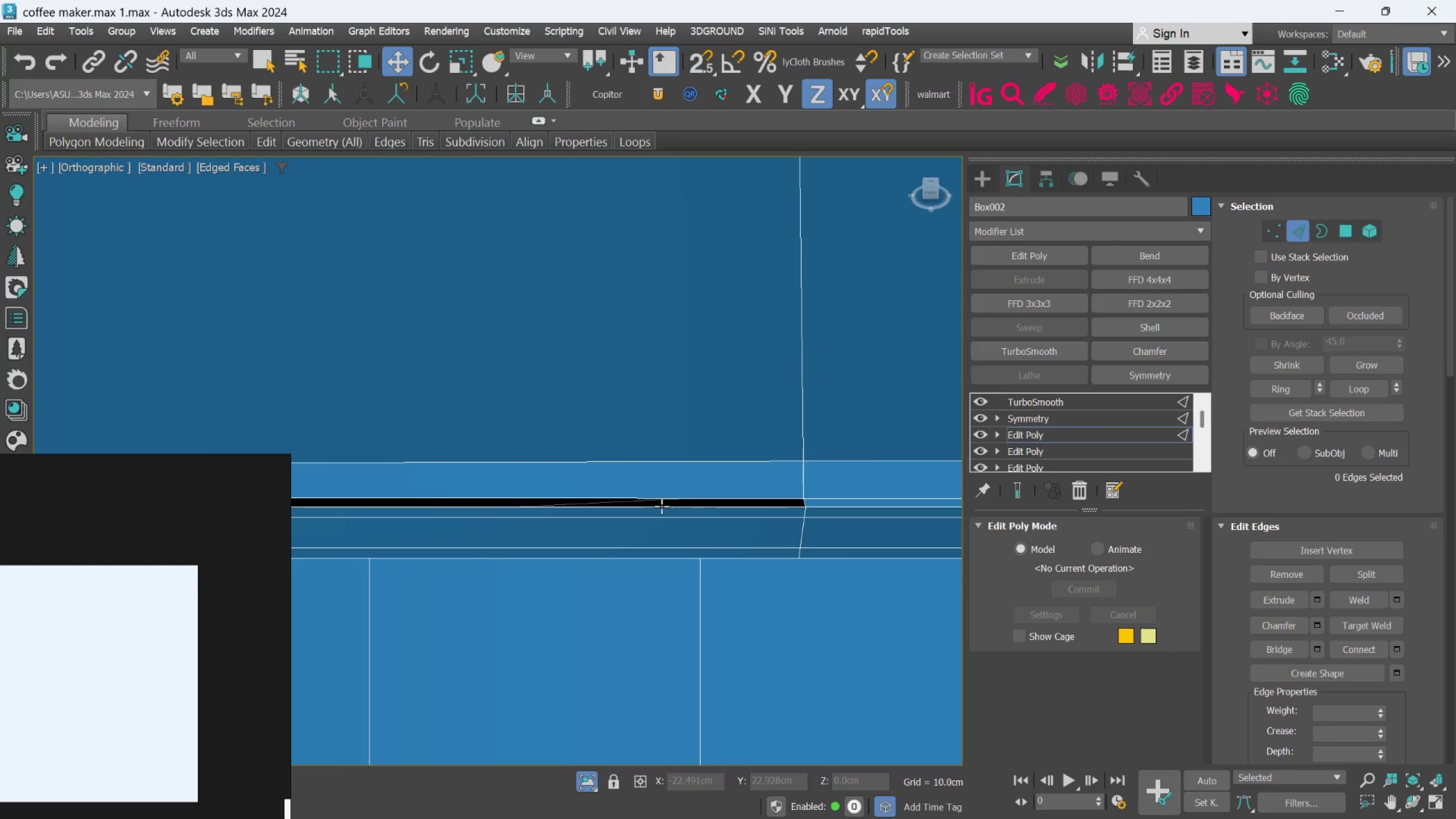 
left_click([664, 498])
 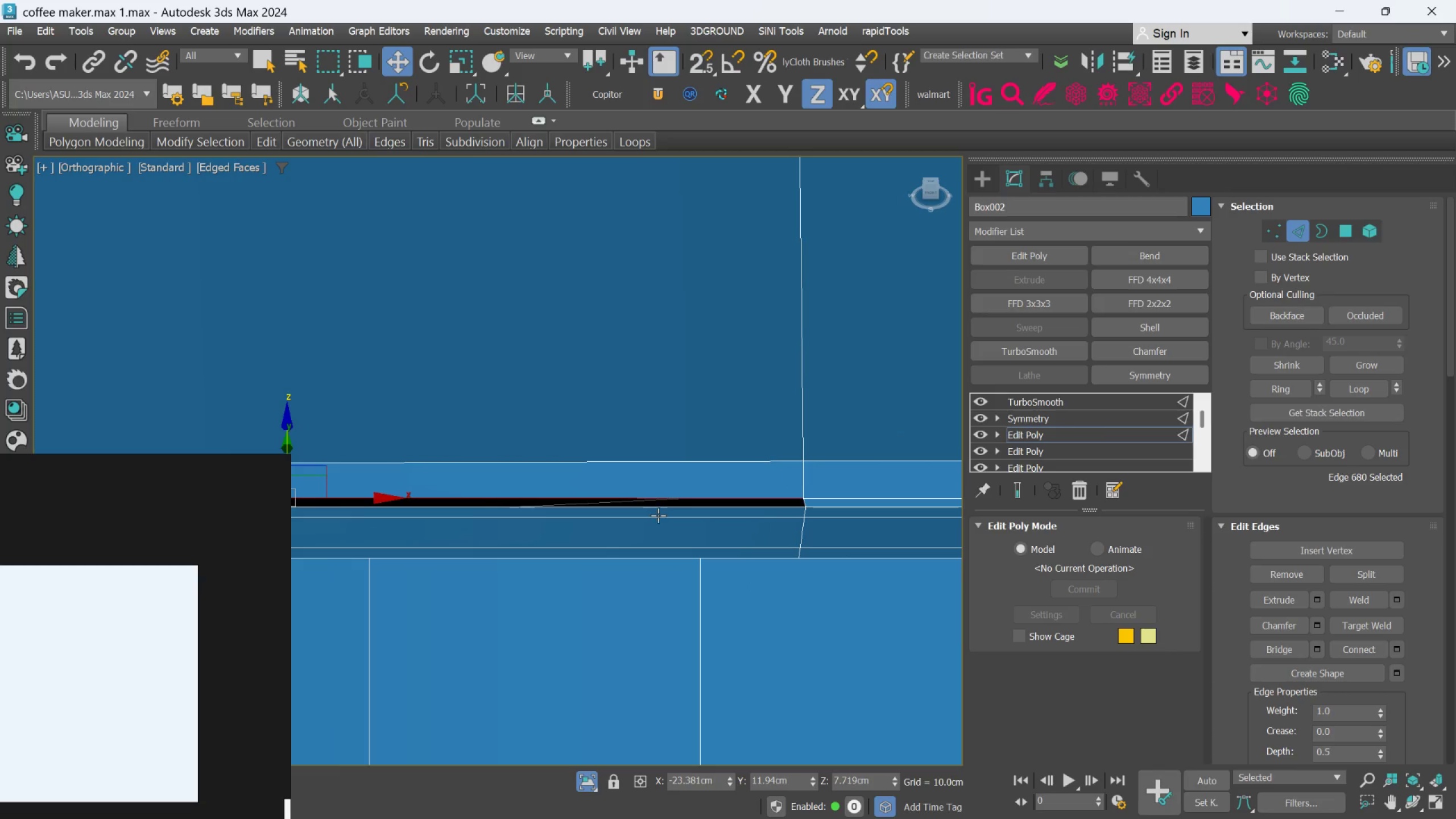 
hold_key(key=ControlLeft, duration=0.8)
left_click([658, 508])
 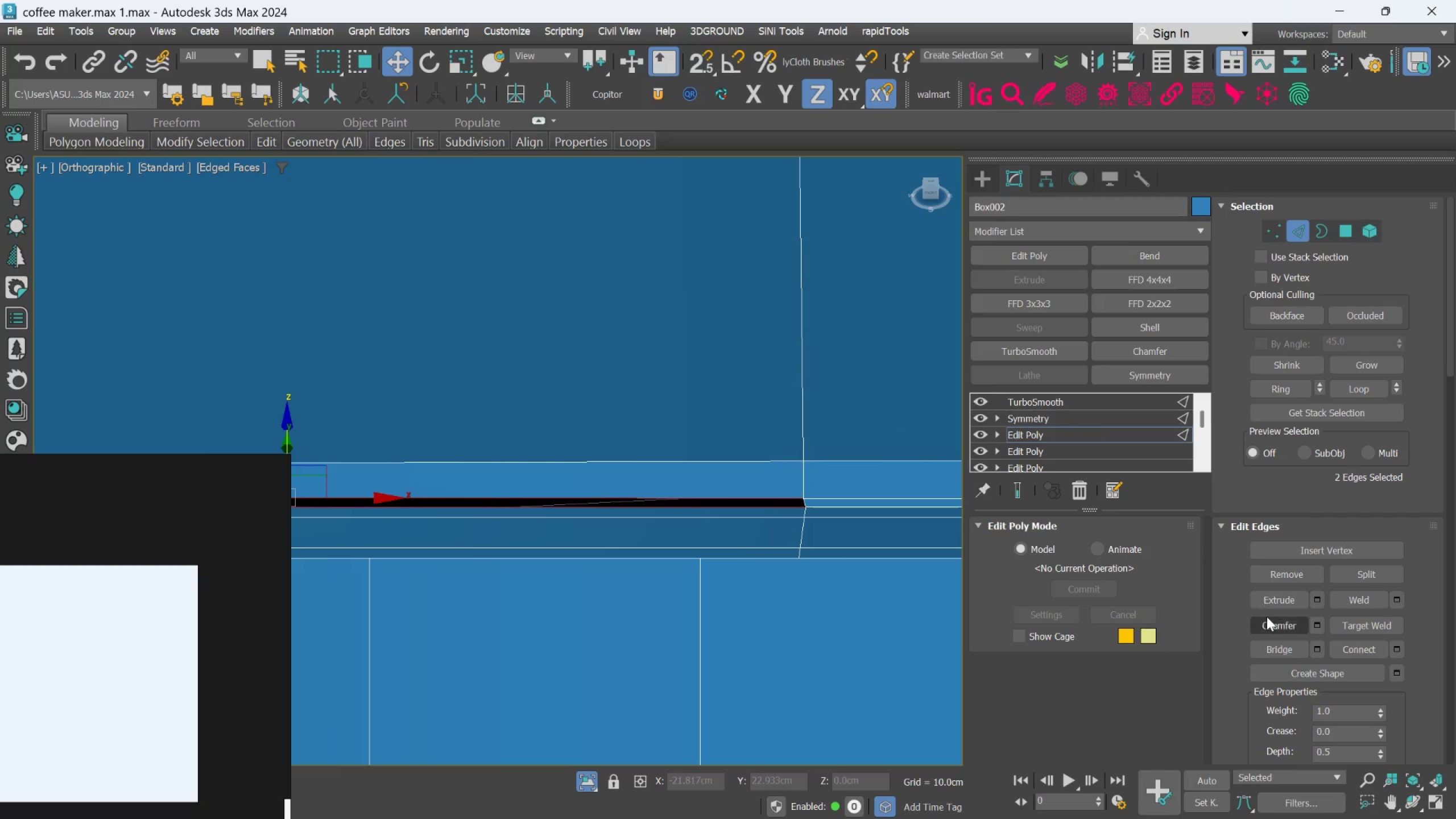 
left_click([1267, 651])
 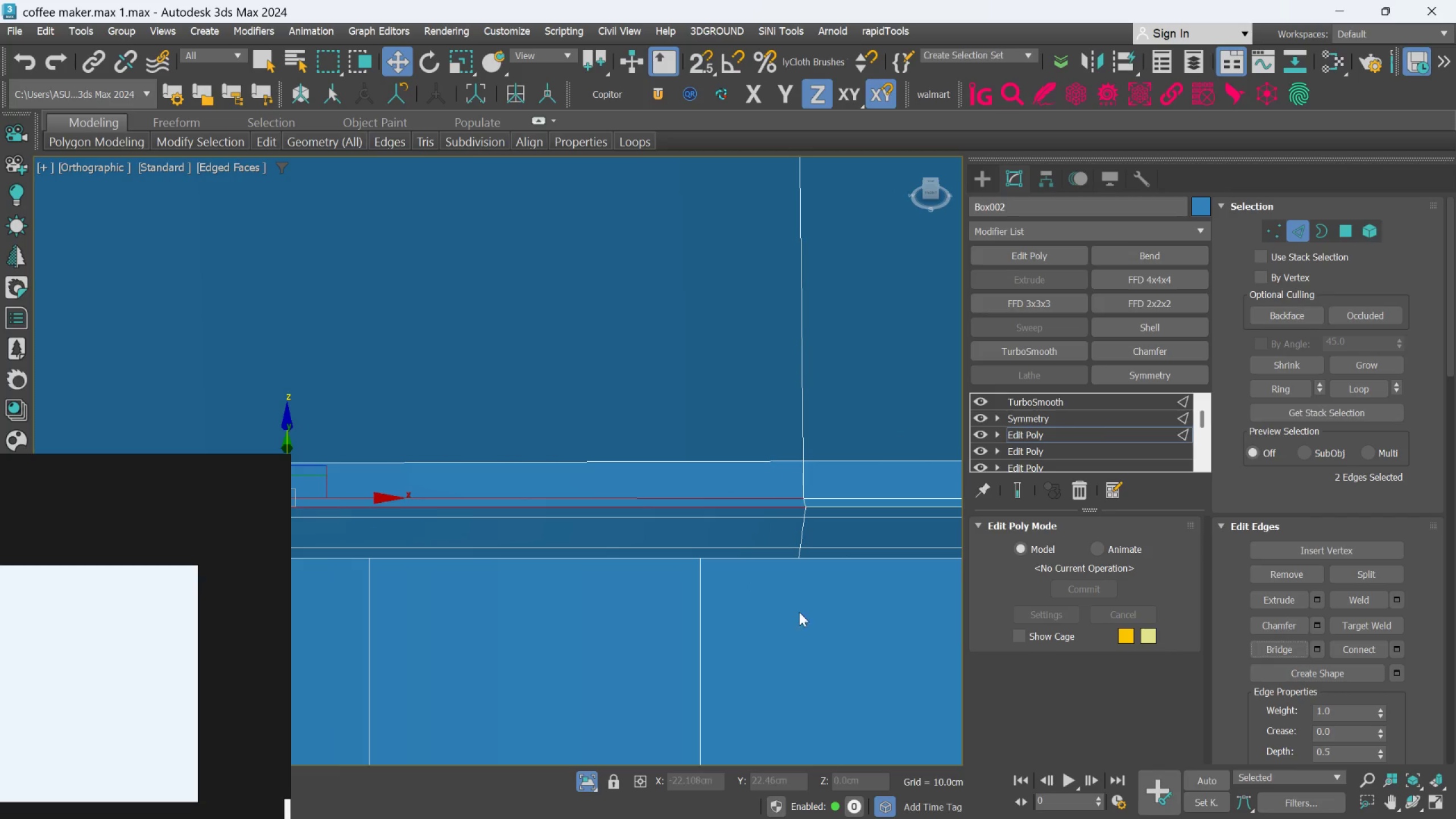 
scroll: coordinate [701, 579], scroll_direction: down, amount: 3.0
 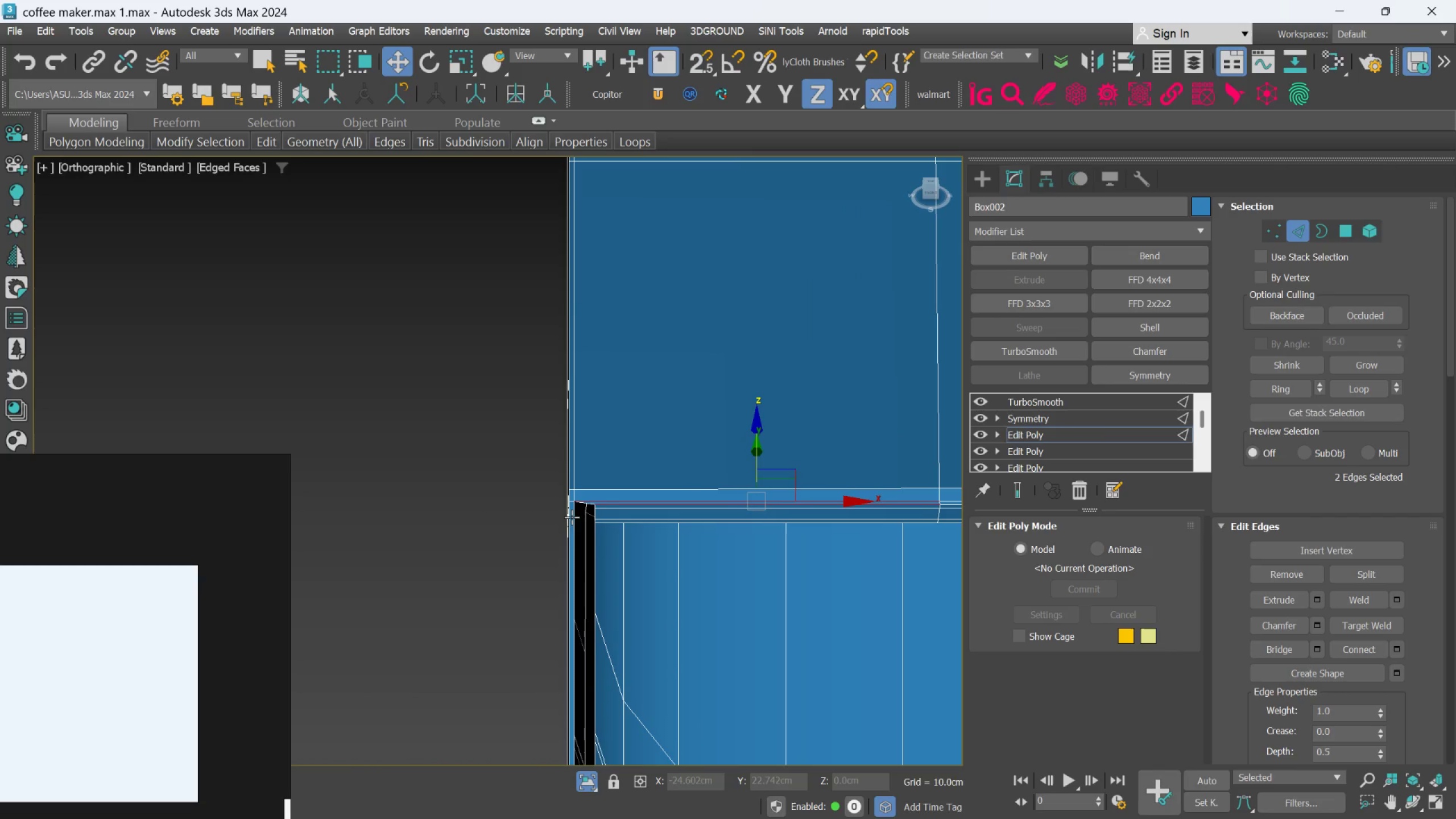 
scroll: coordinate [649, 533], scroll_direction: up, amount: 6.0
 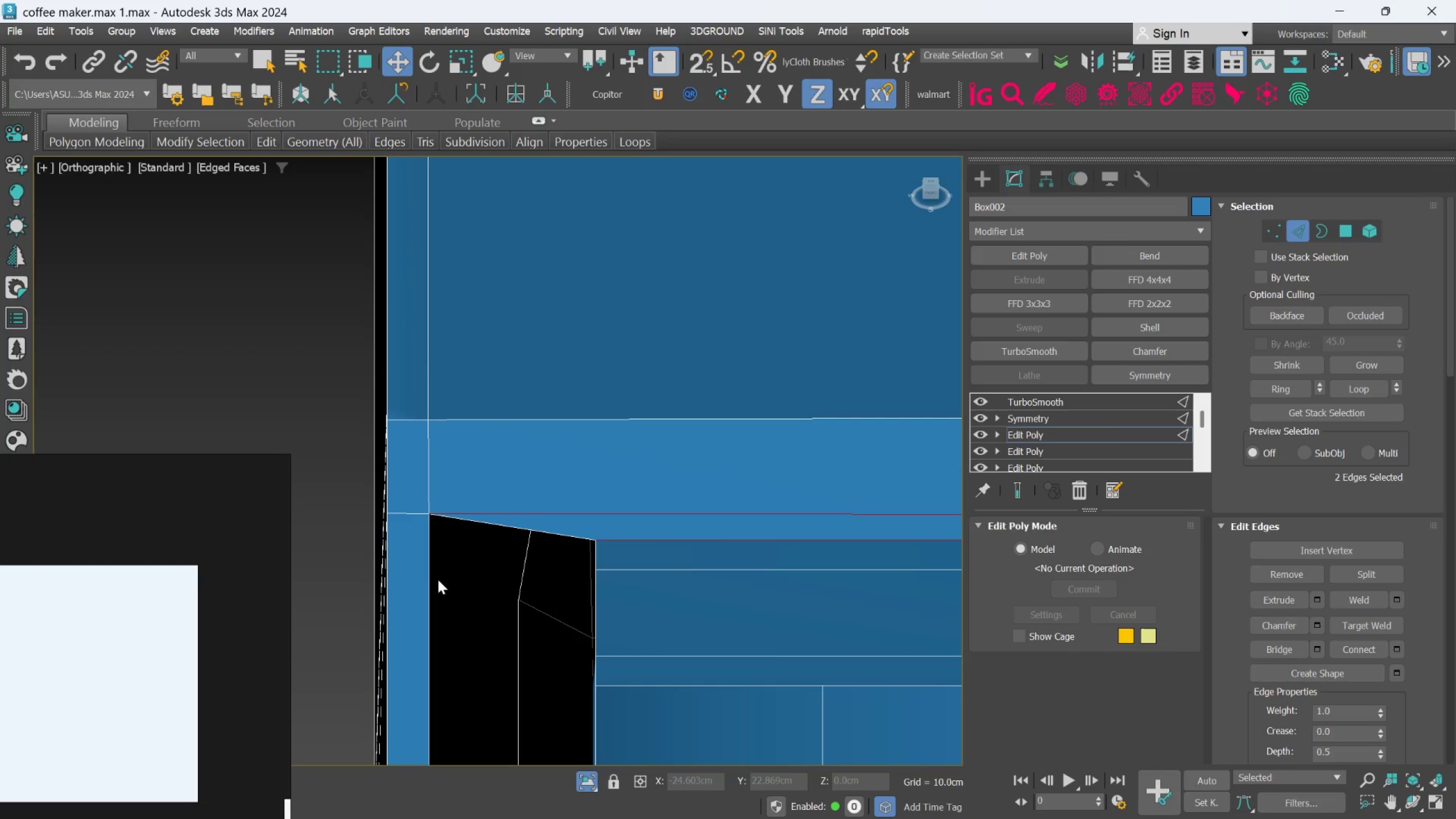 
left_click([429, 584])
 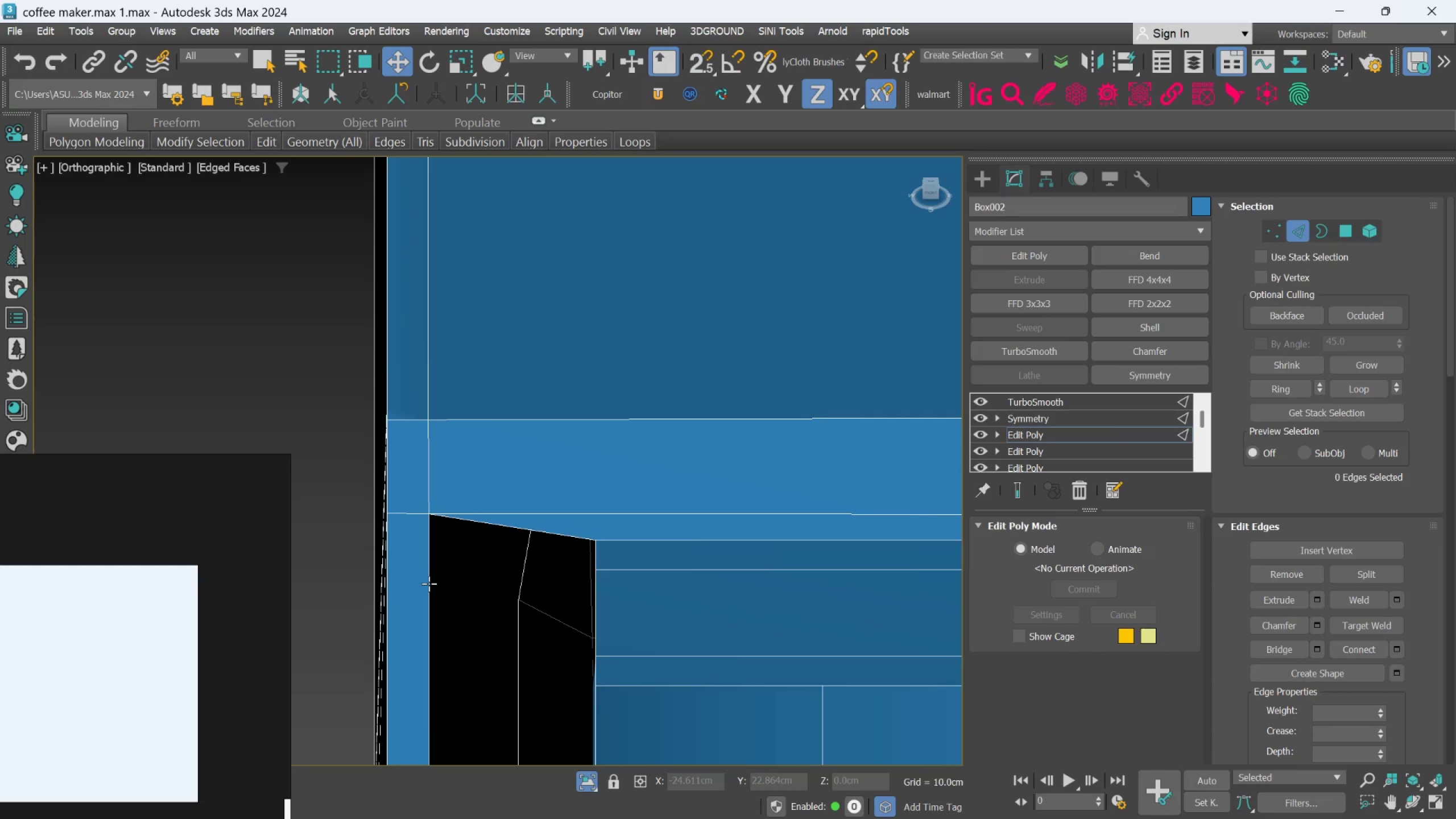 
left_click([428, 583])
 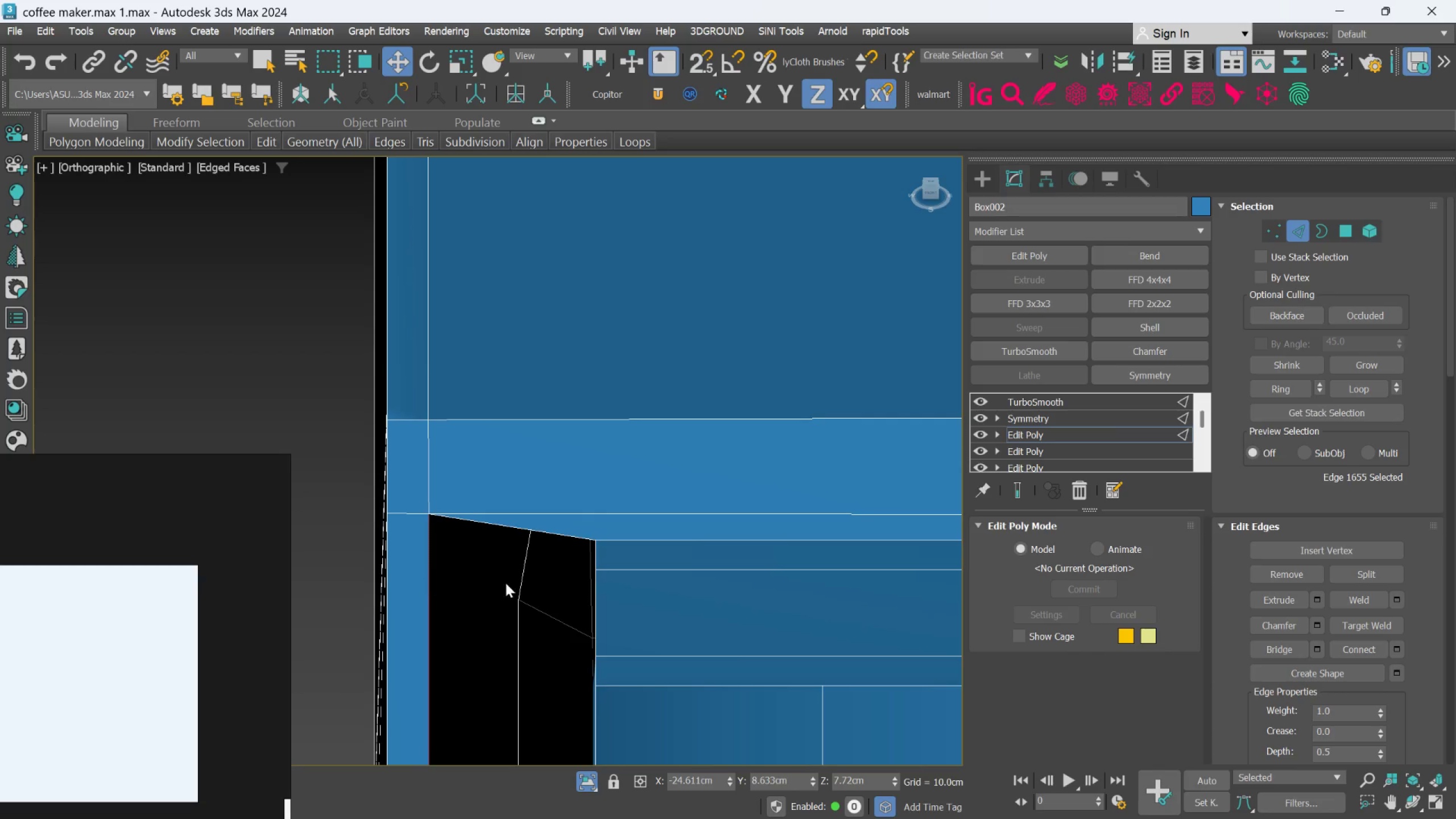 
hold_key(key=ControlLeft, duration=1.52)
 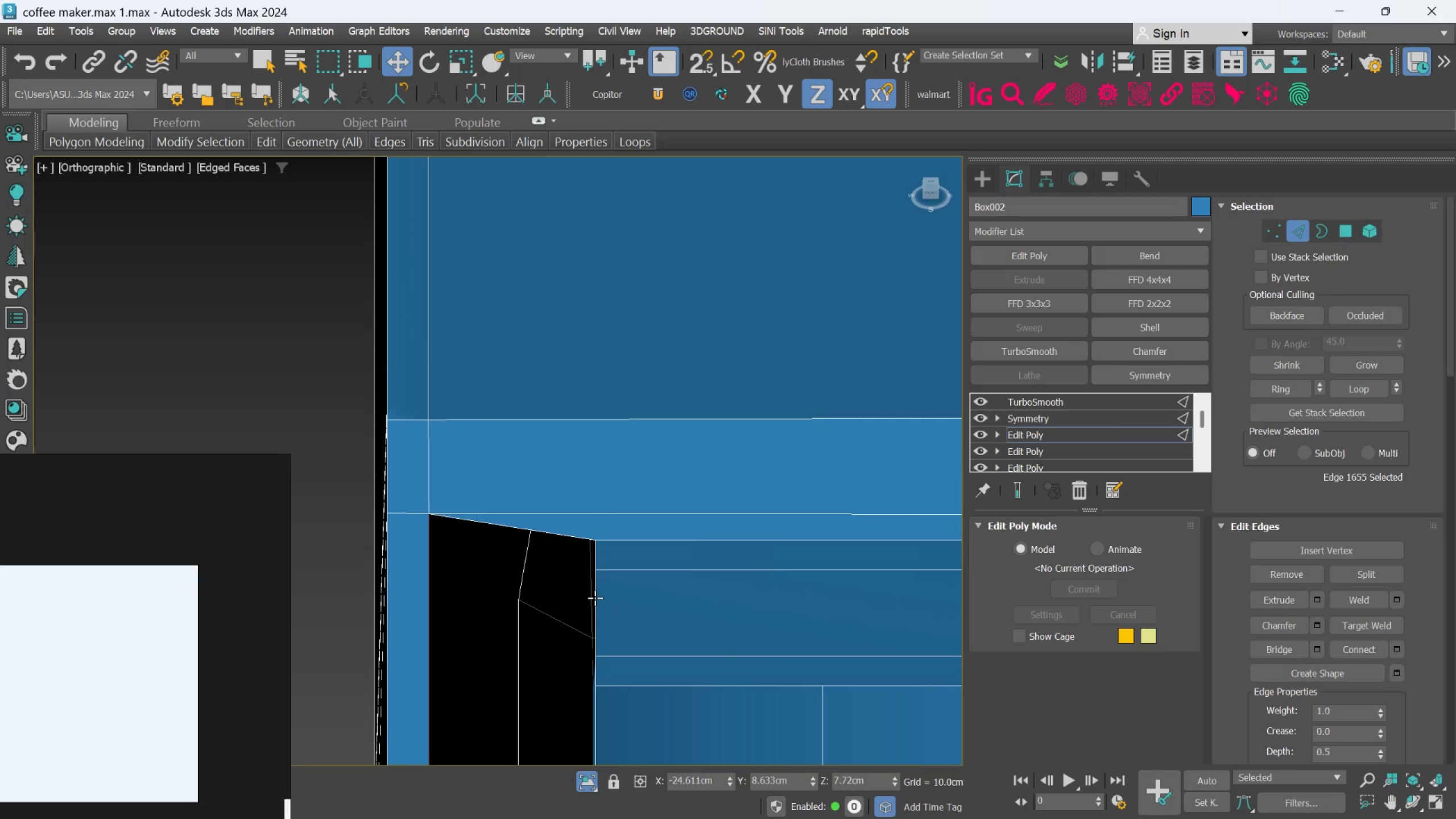 
hold_key(key=ControlLeft, duration=0.91)
left_click([595, 598])
 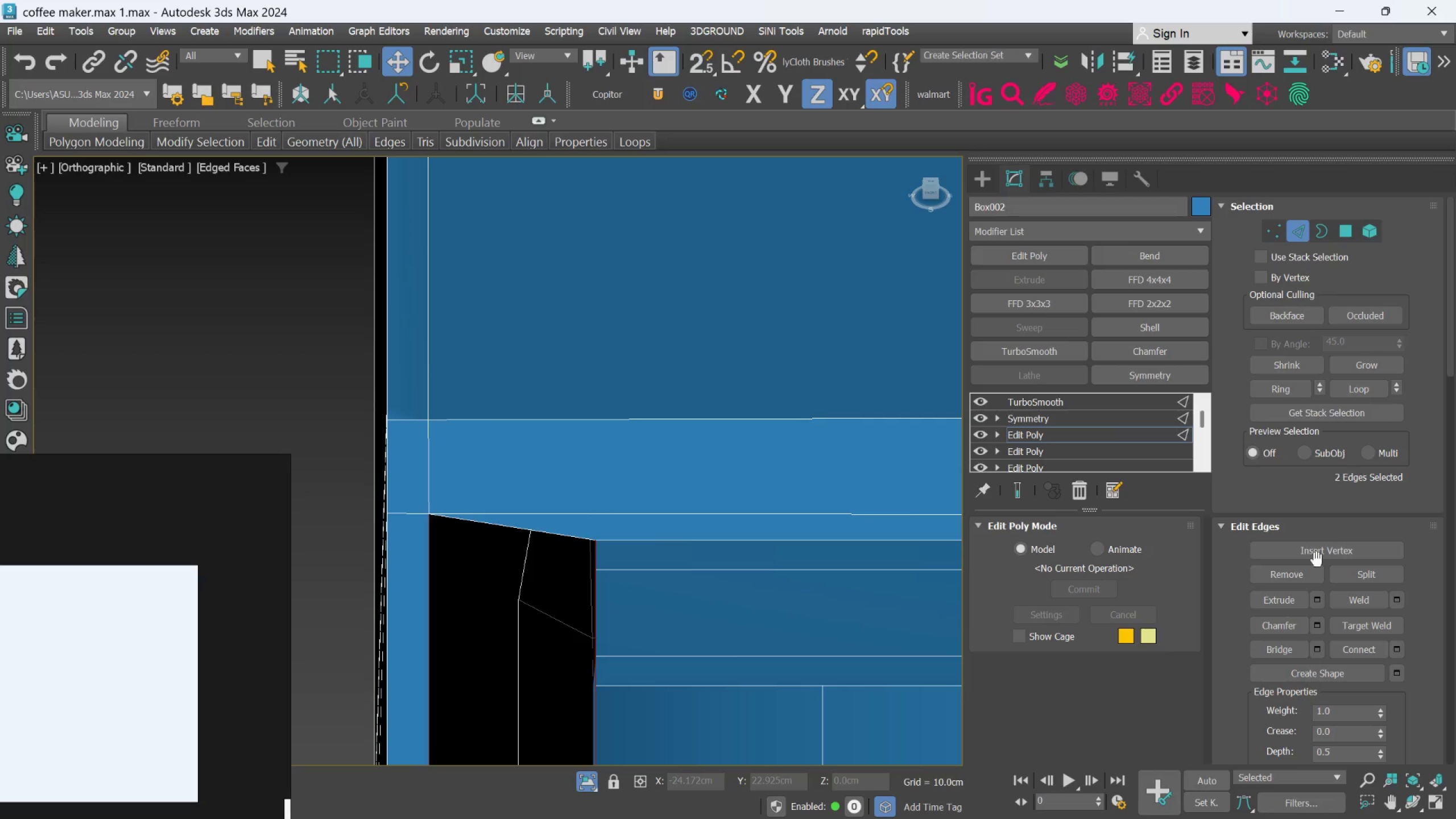 
left_click([1283, 645])
 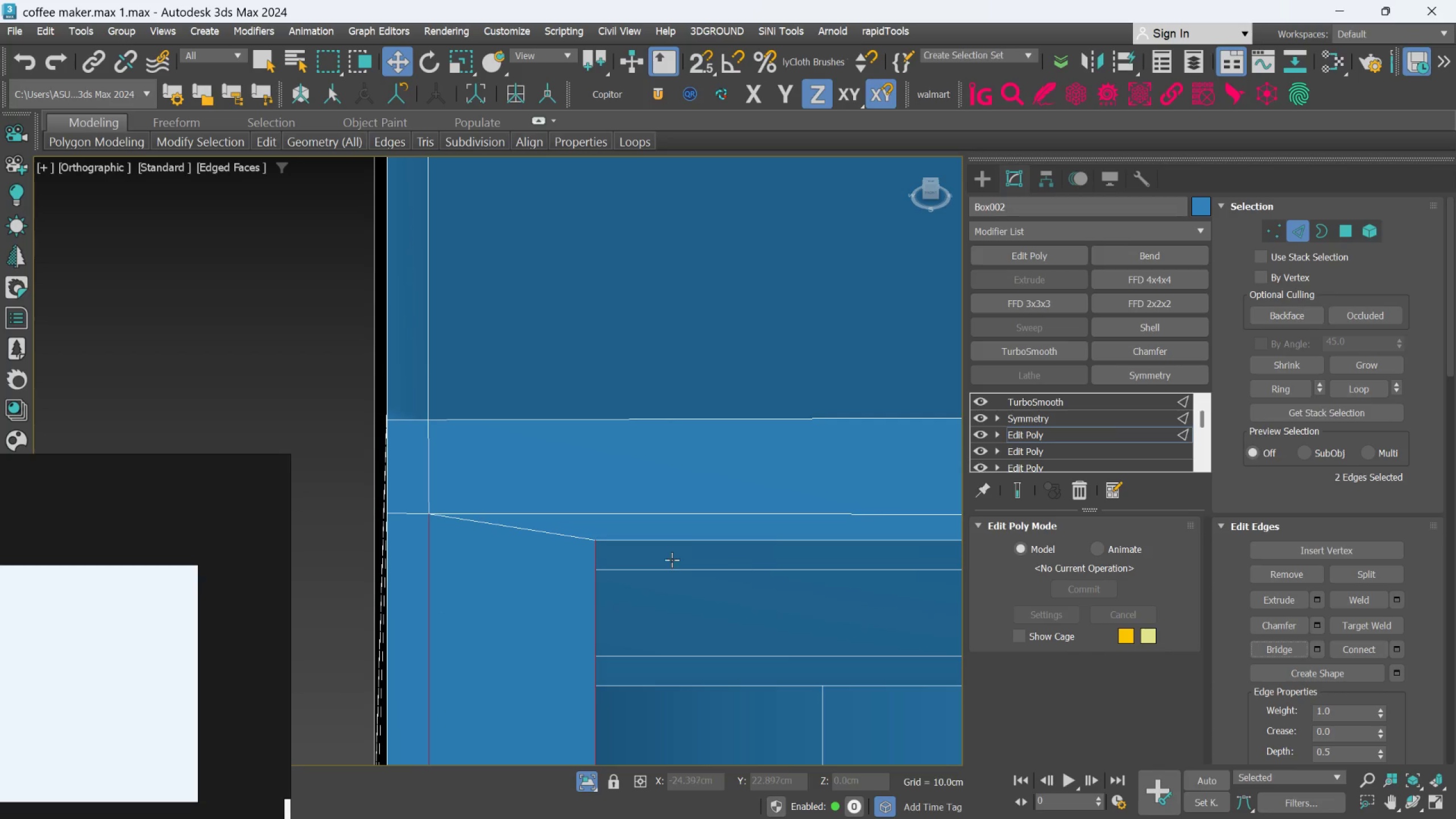 
scroll: coordinate [605, 536], scroll_direction: down, amount: 7.0
 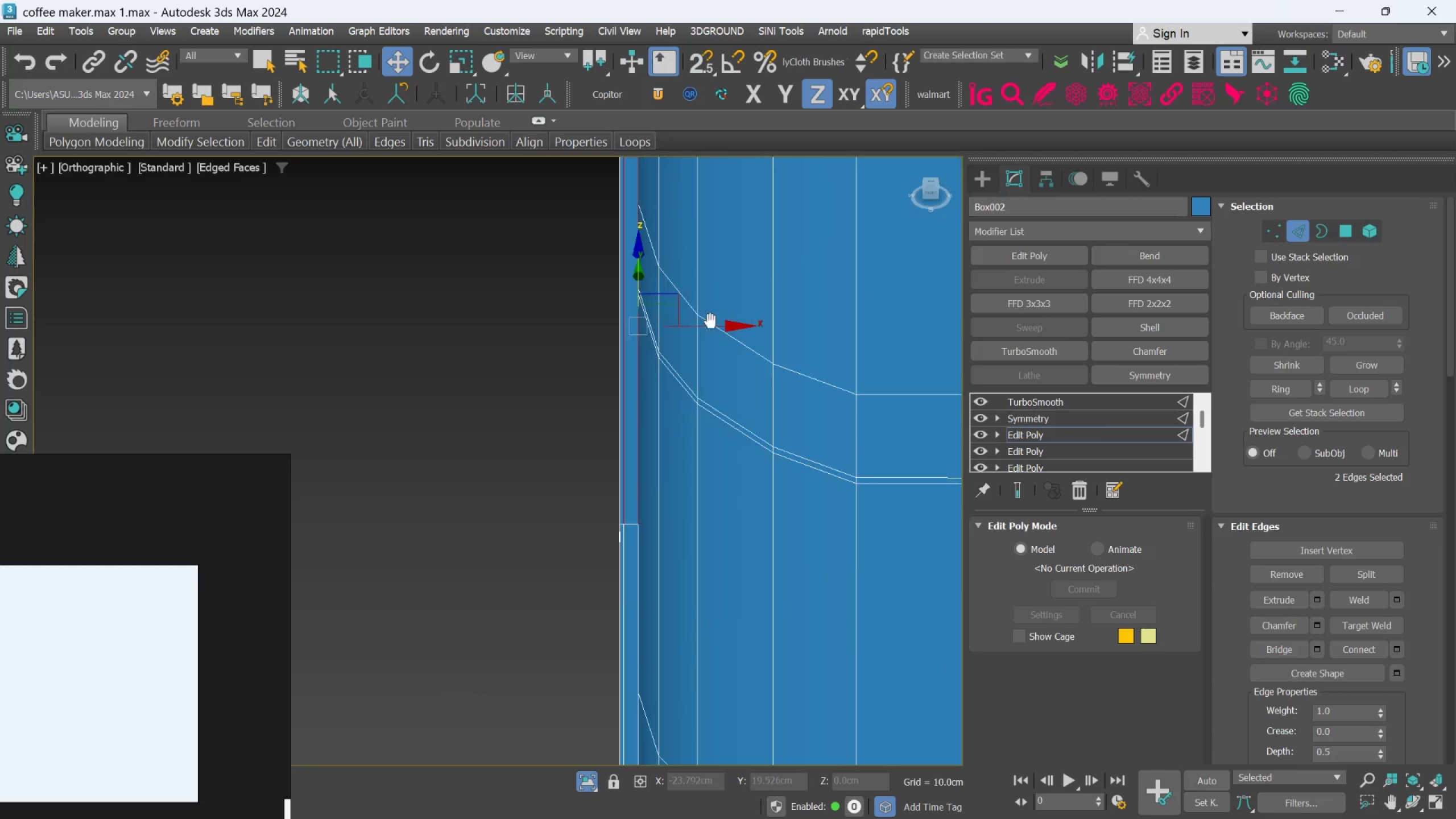 
left_click([685, 512])
 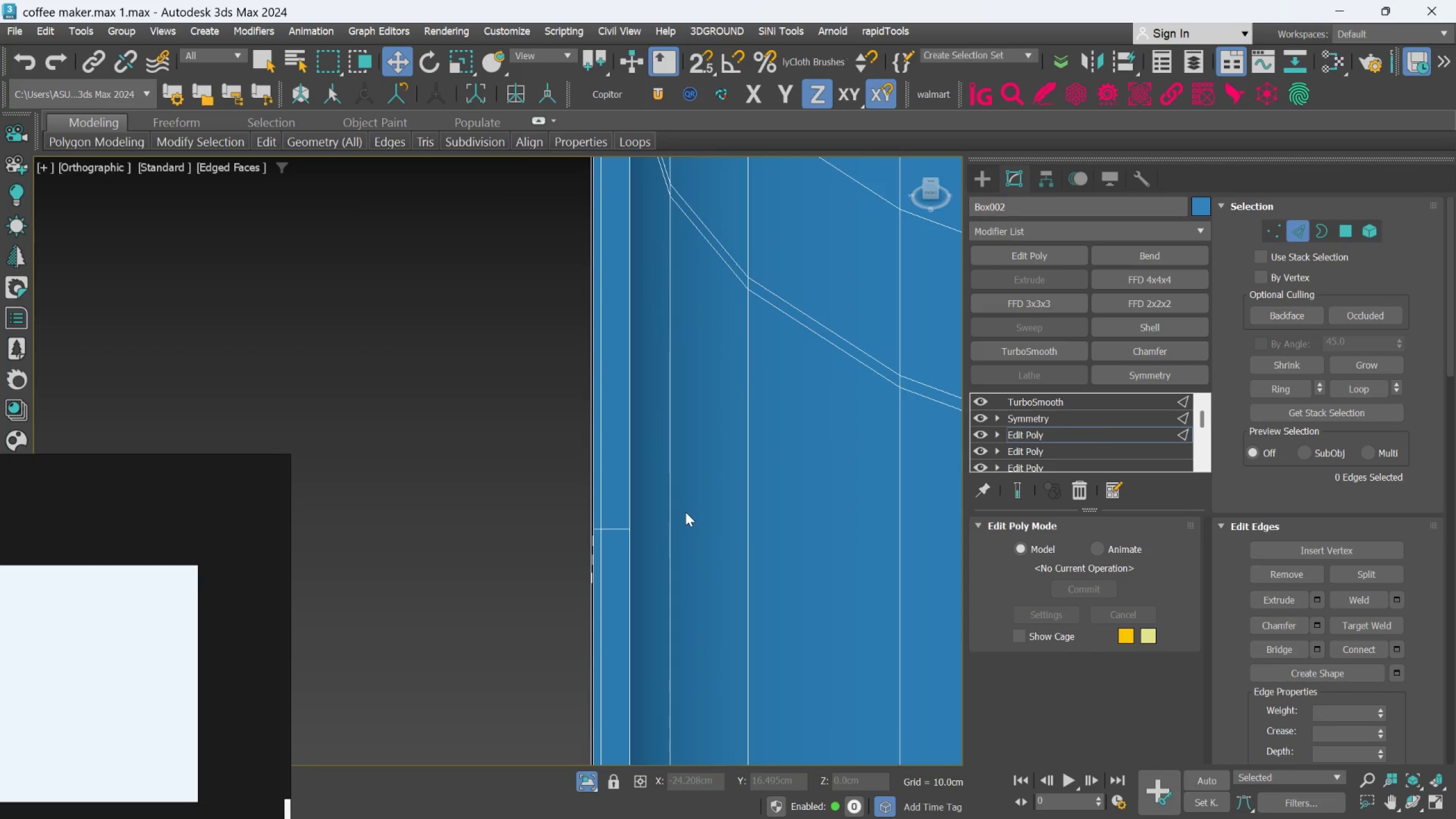 
scroll: coordinate [647, 518], scroll_direction: up, amount: 2.0
 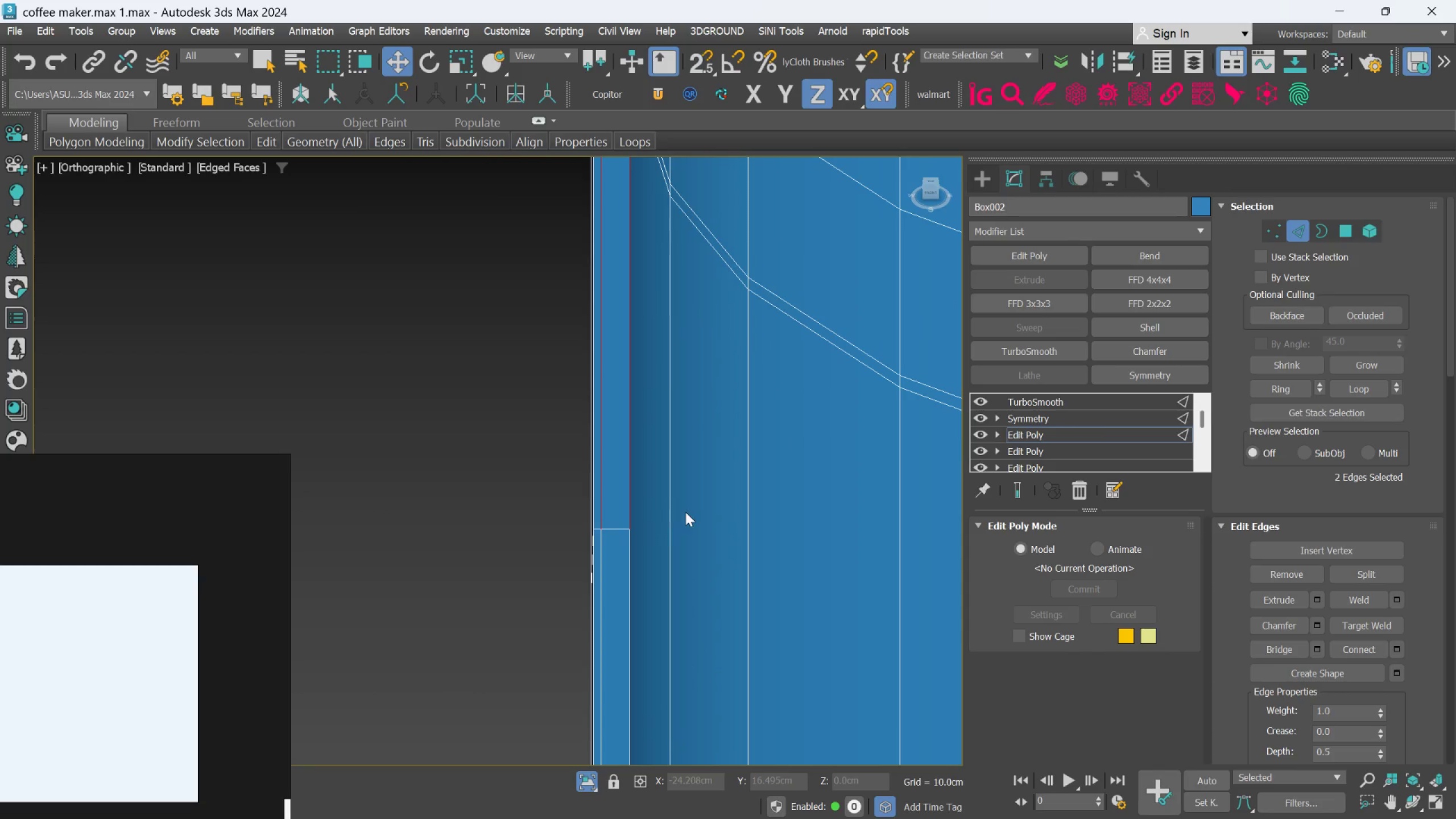 
scroll: coordinate [685, 512], scroll_direction: down, amount: 3.0
 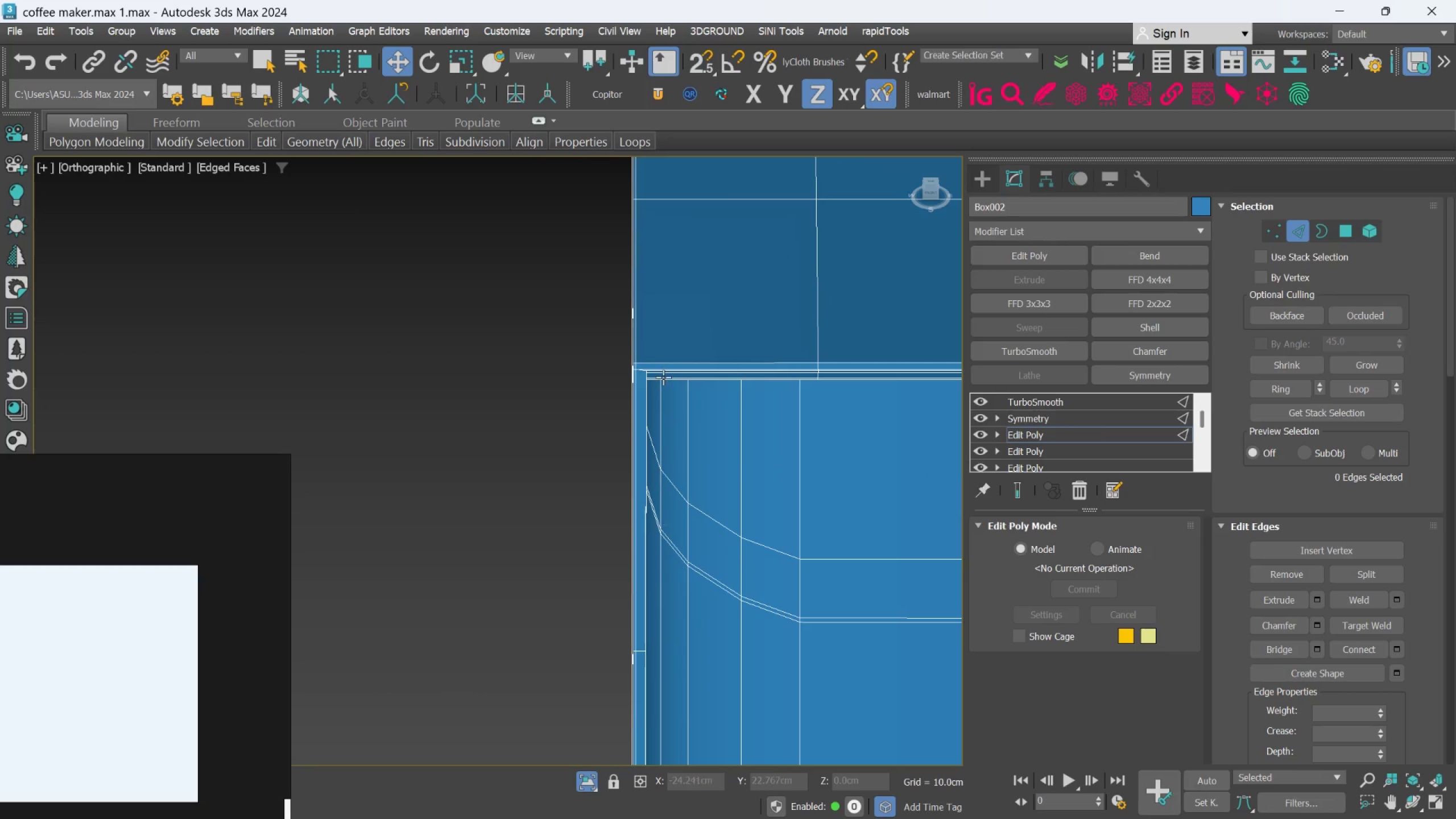 
scroll: coordinate [611, 357], scroll_direction: up, amount: 7.0
 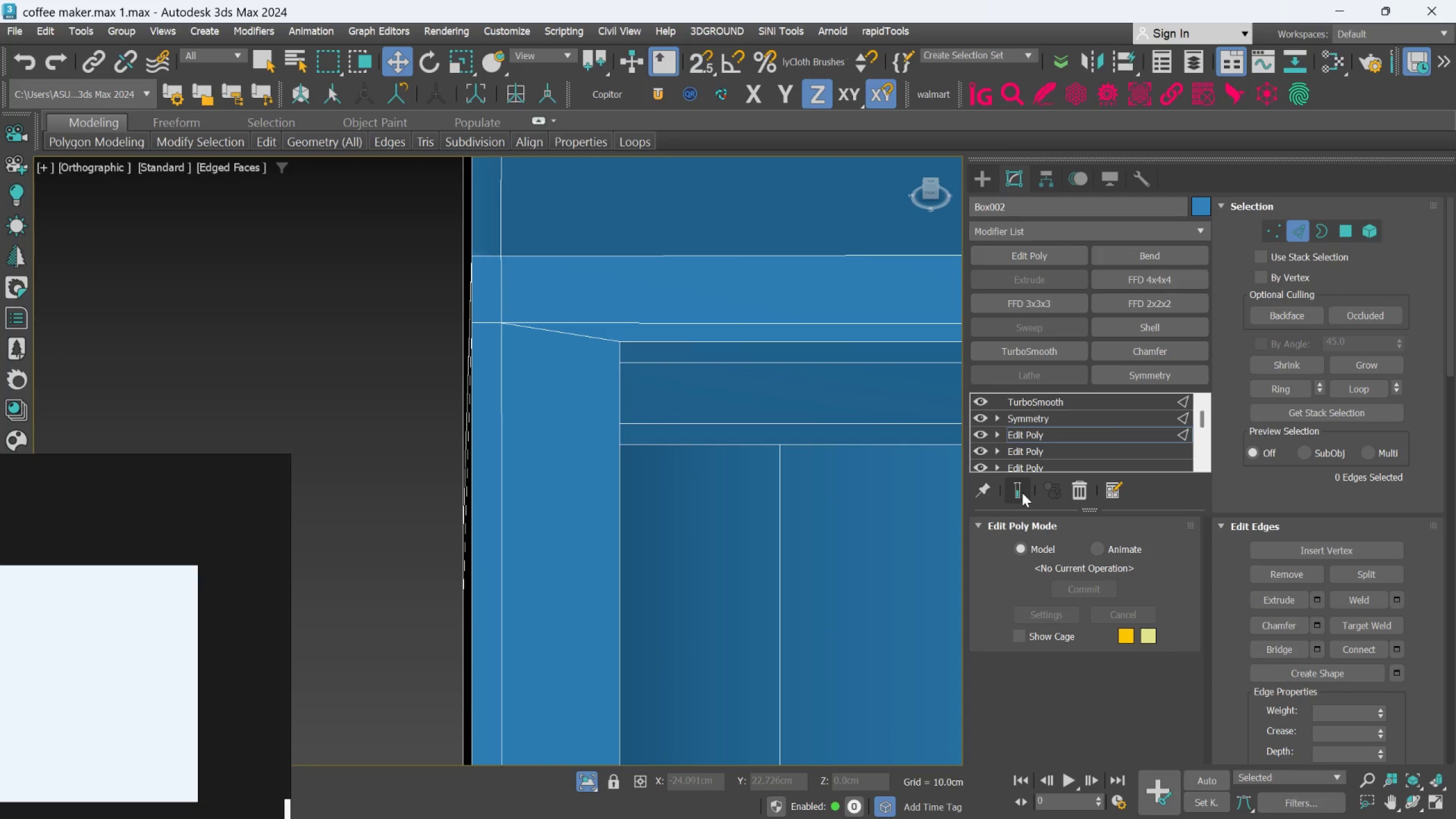 
left_click([1022, 493])
 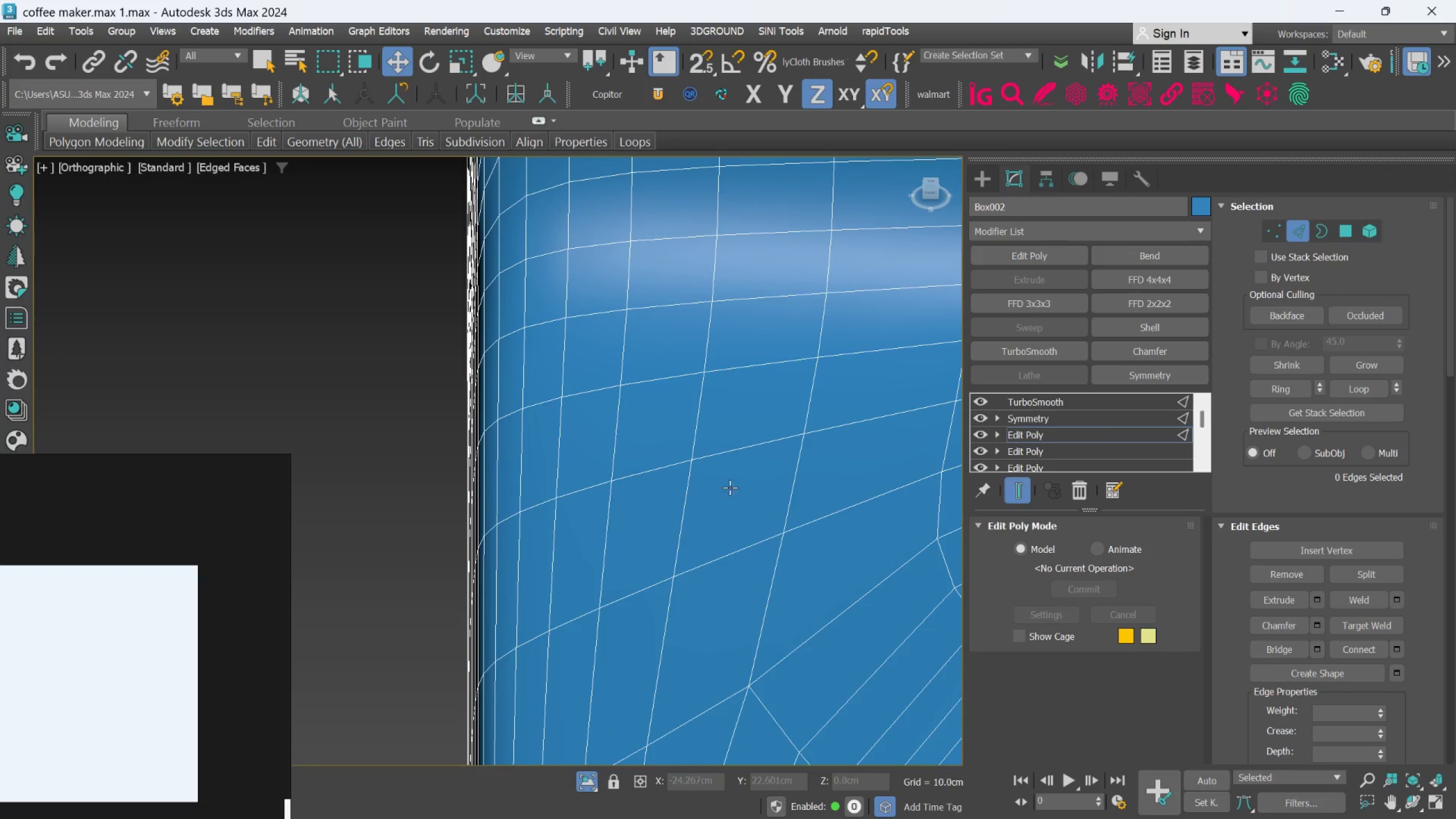 
scroll: coordinate [573, 483], scroll_direction: down, amount: 9.0
 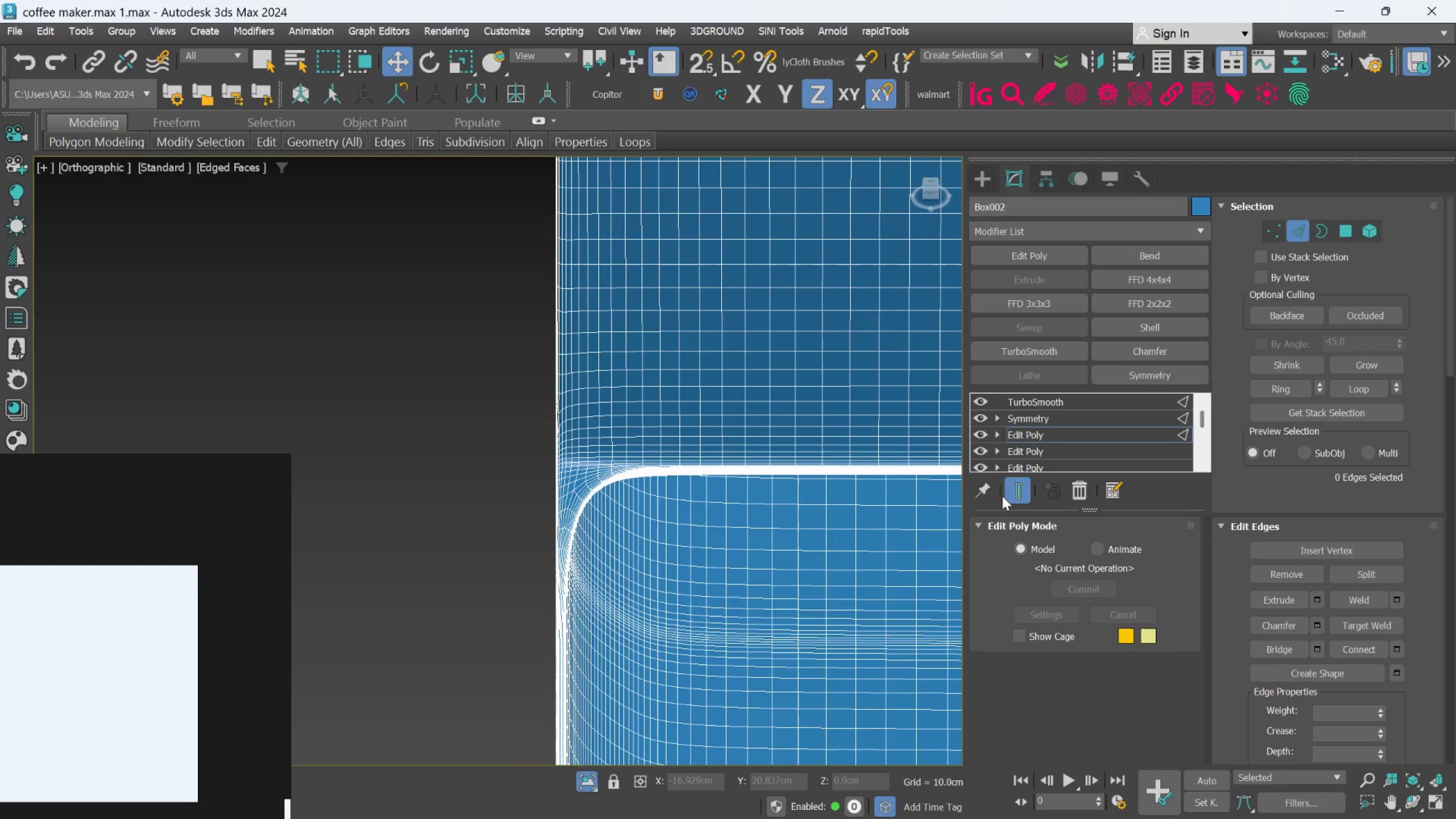 
left_click([1011, 489])
 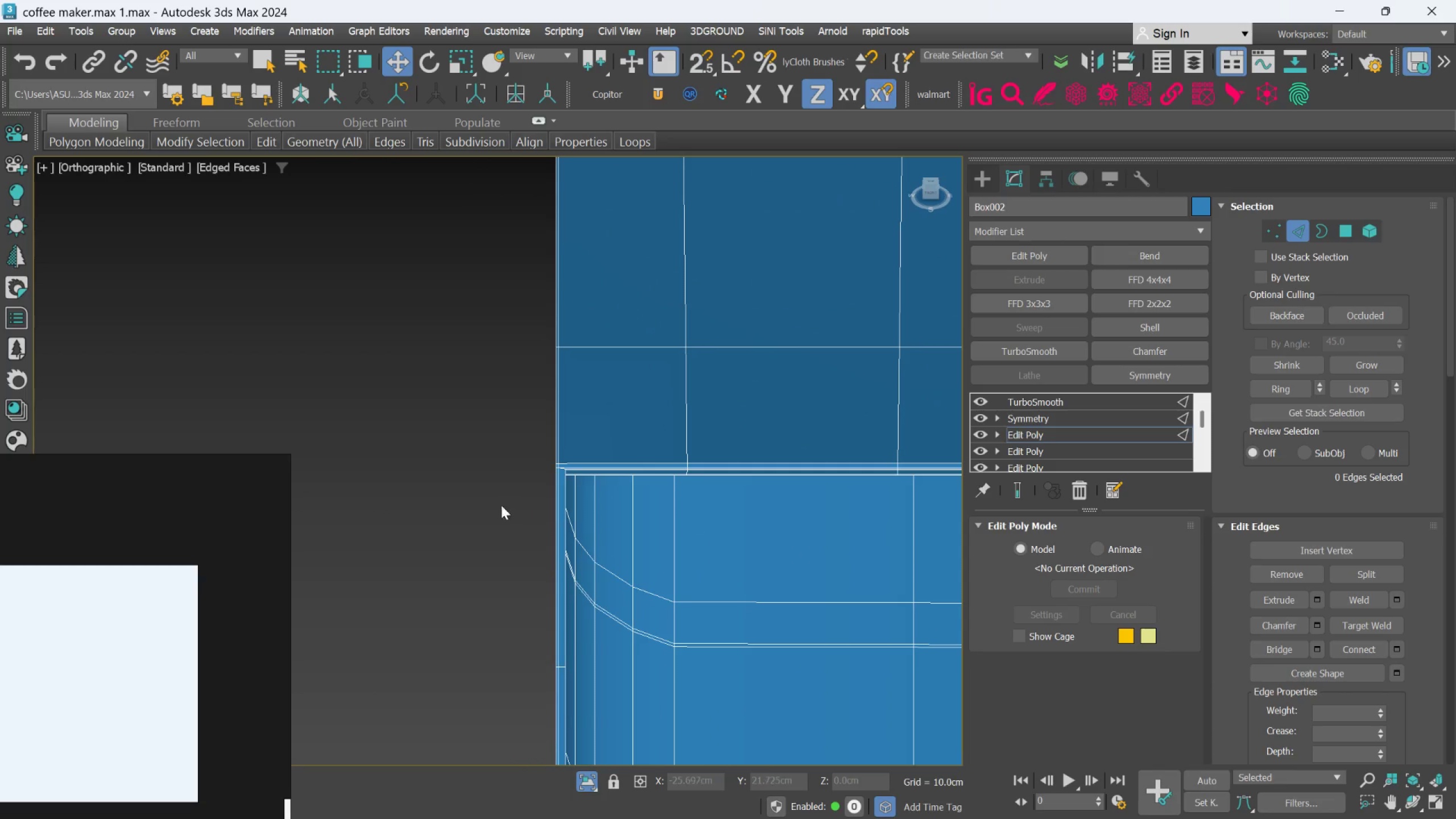 
scroll: coordinate [665, 472], scroll_direction: up, amount: 6.0
 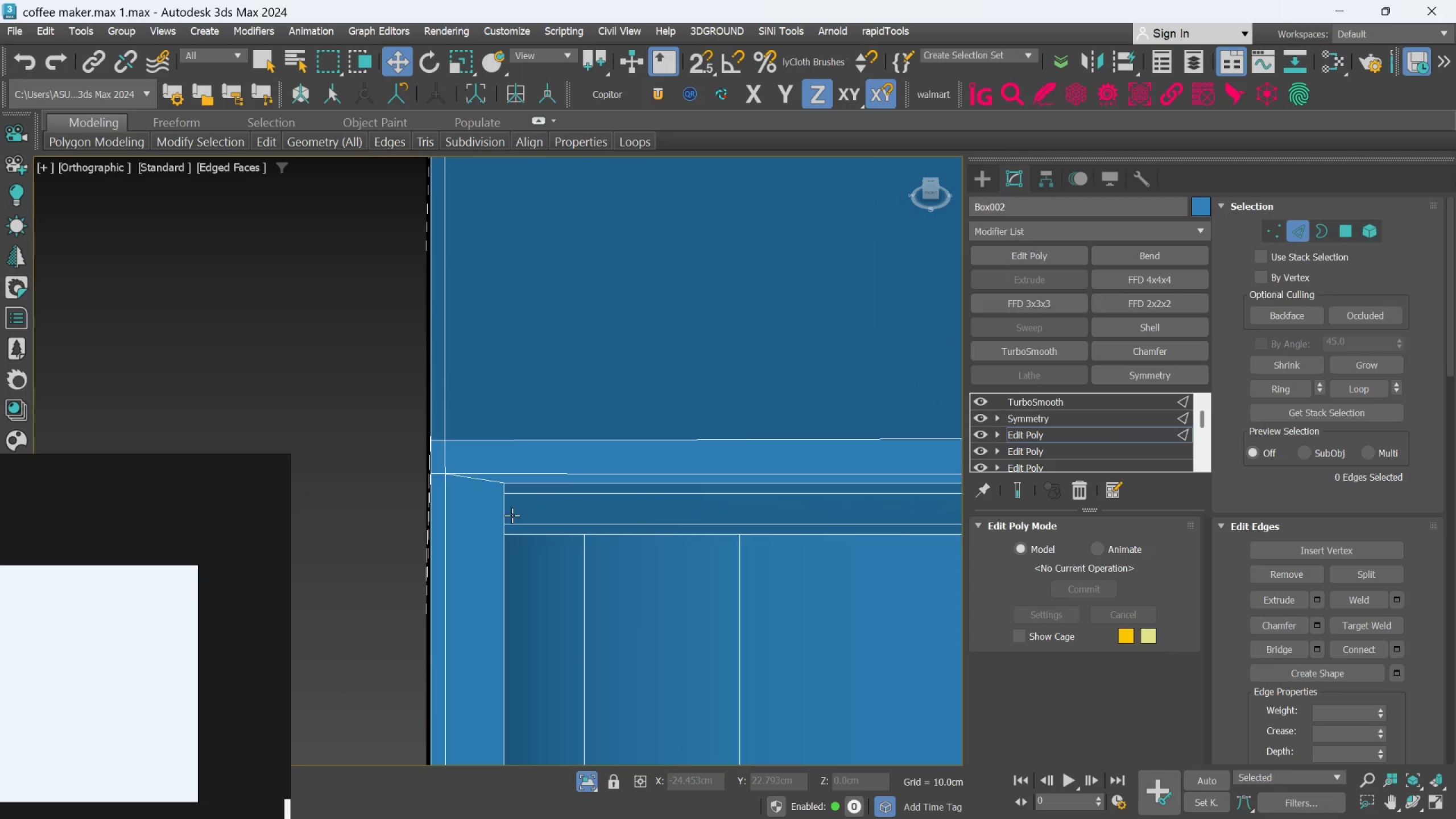 
middle_click([512, 515])
 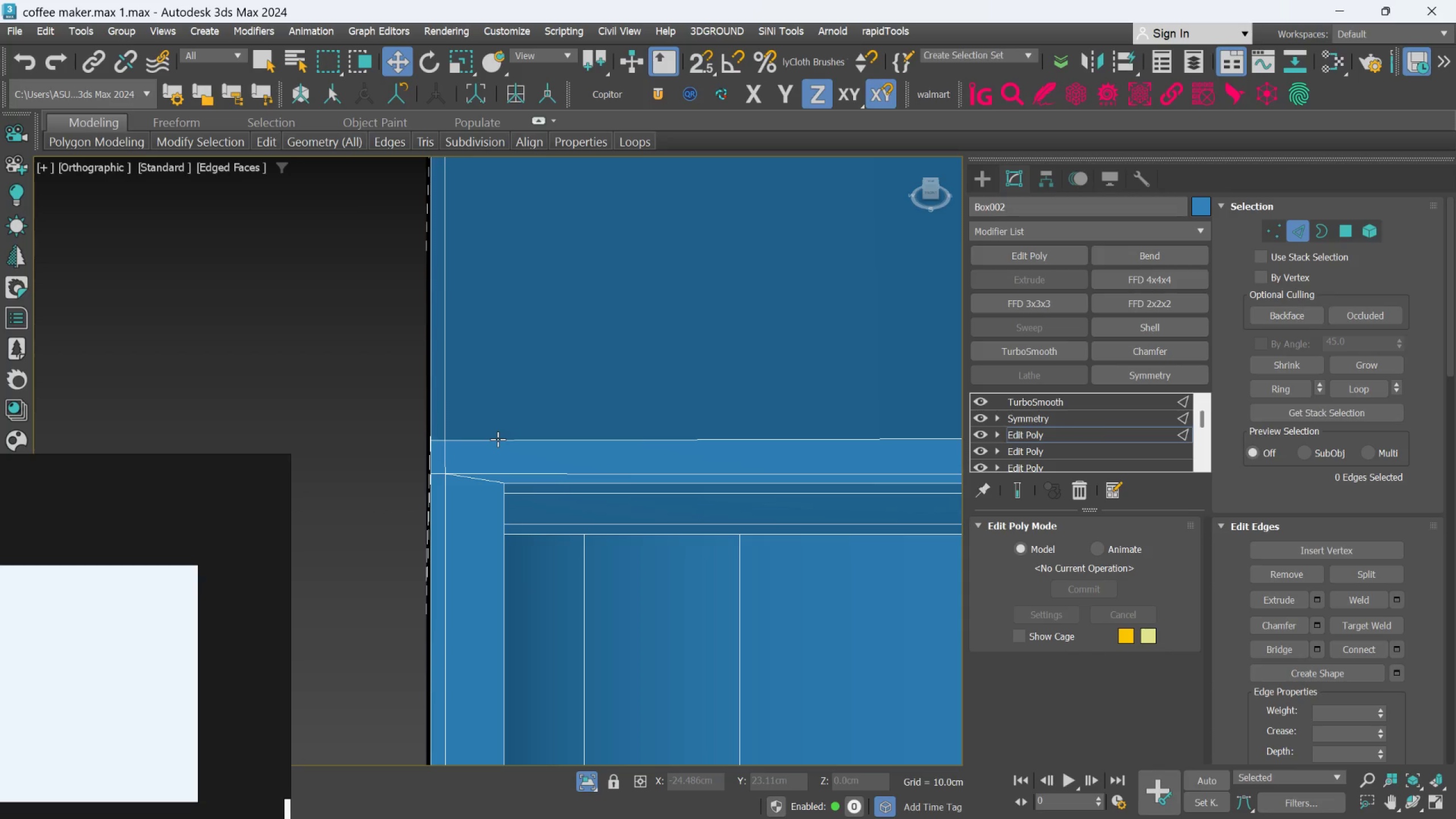 
key(Alt+1)
 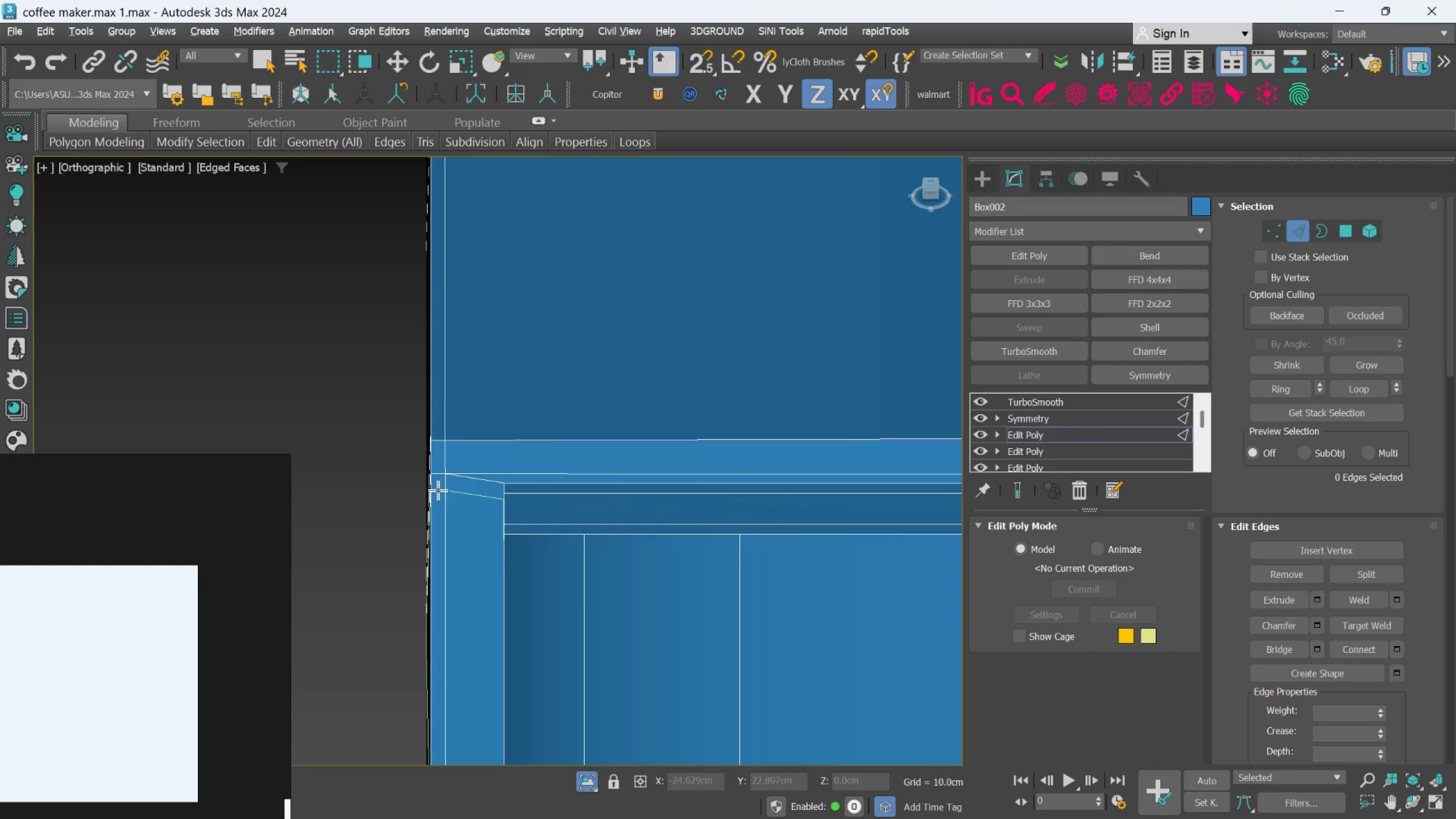 
wait(6.64)
 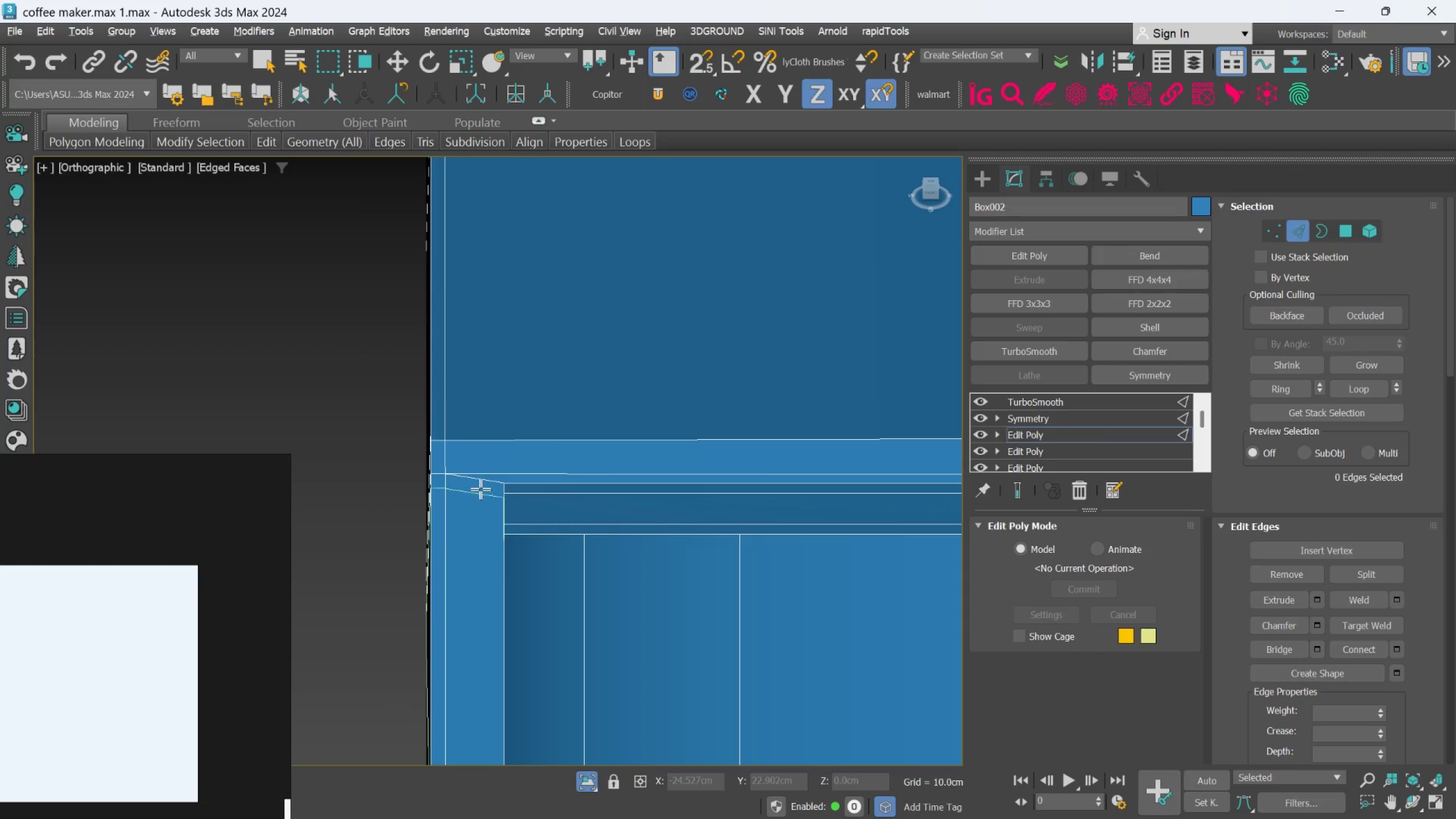 
scroll: coordinate [609, 700], scroll_direction: down, amount: 10.0
 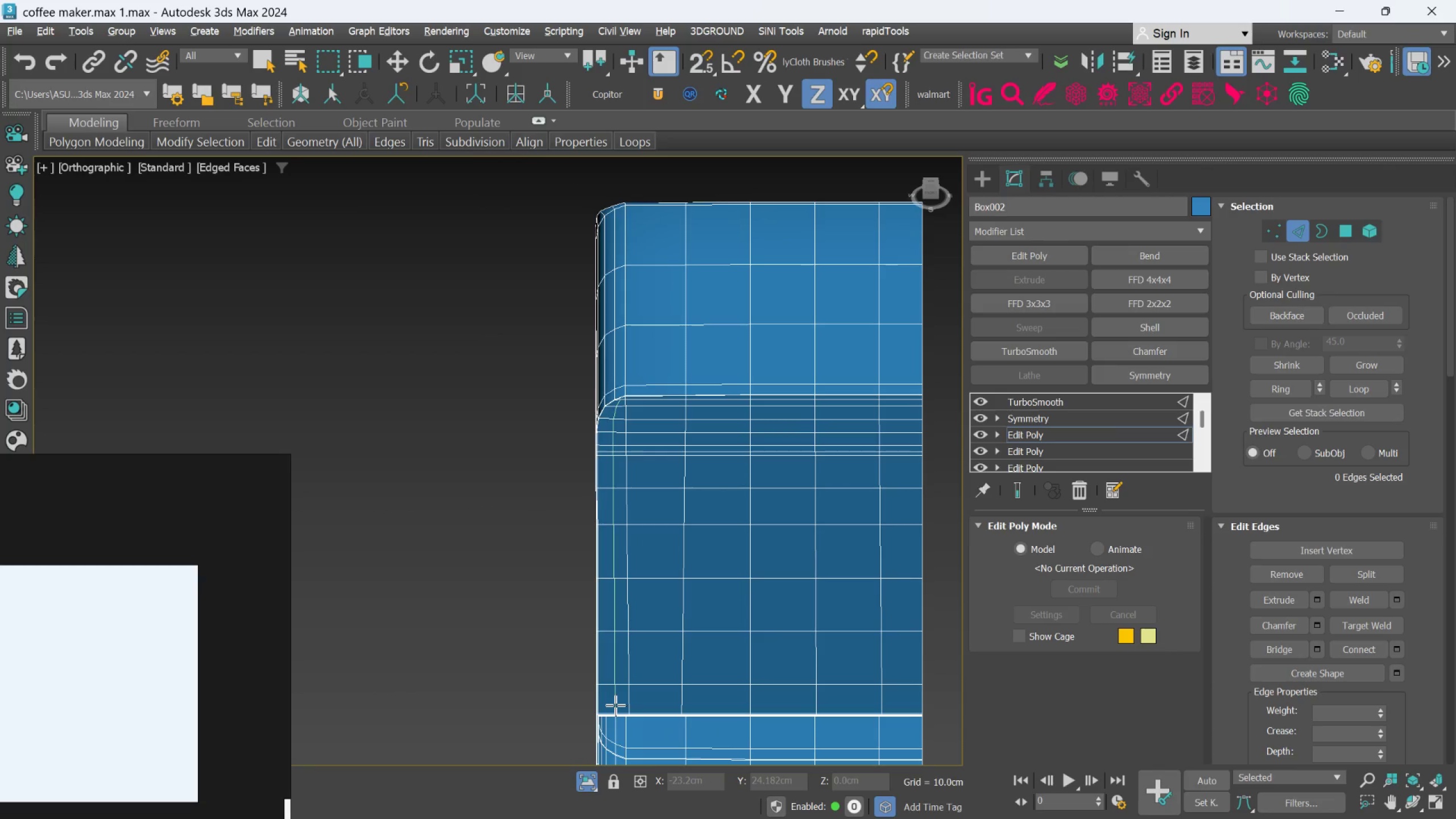 
scroll: coordinate [615, 705], scroll_direction: up, amount: 2.0
 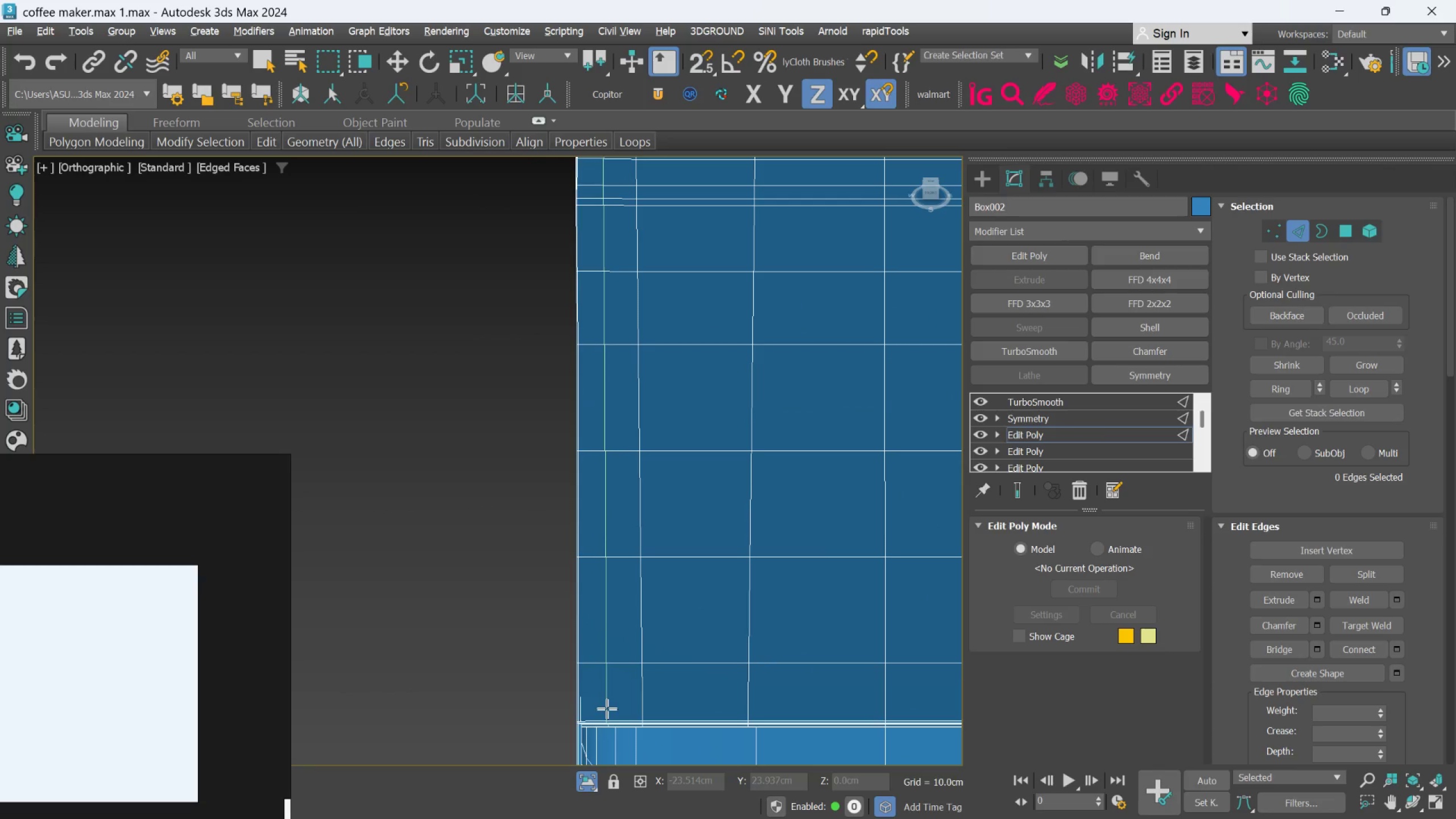 
scroll: coordinate [614, 745], scroll_direction: down, amount: 1.0
 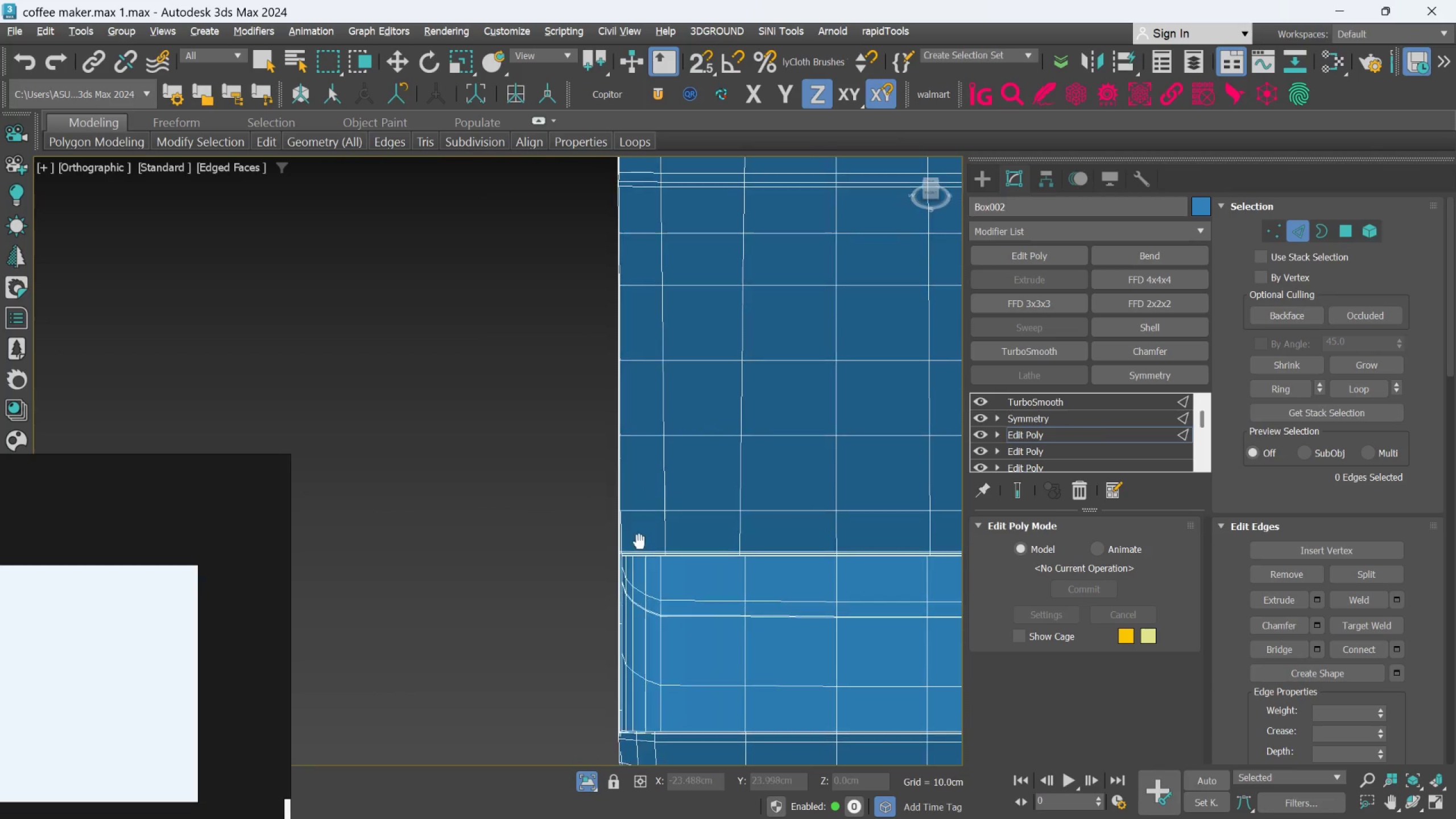 
scroll: coordinate [598, 516], scroll_direction: up, amount: 7.0
 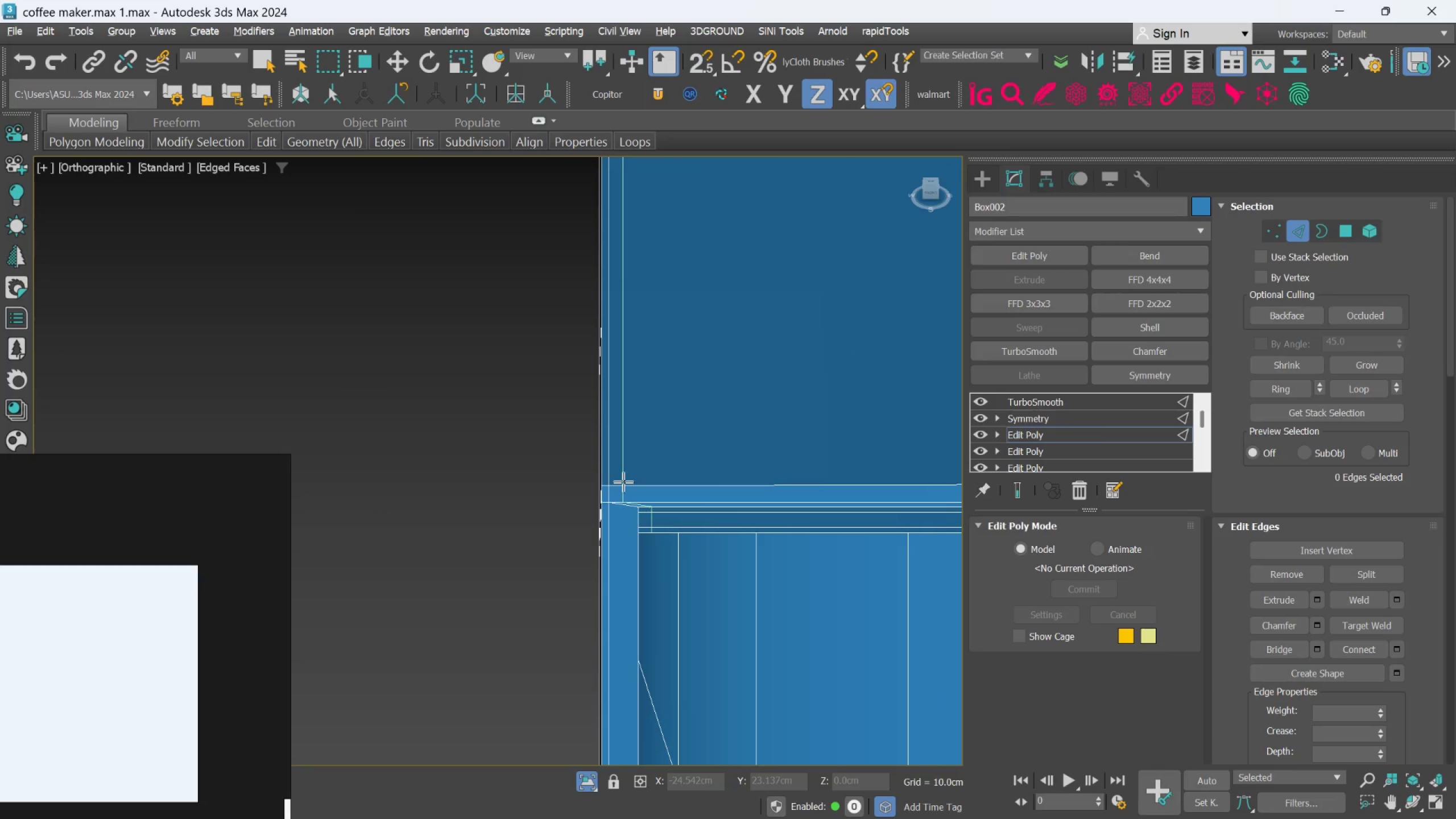 
right_click([525, 474])
 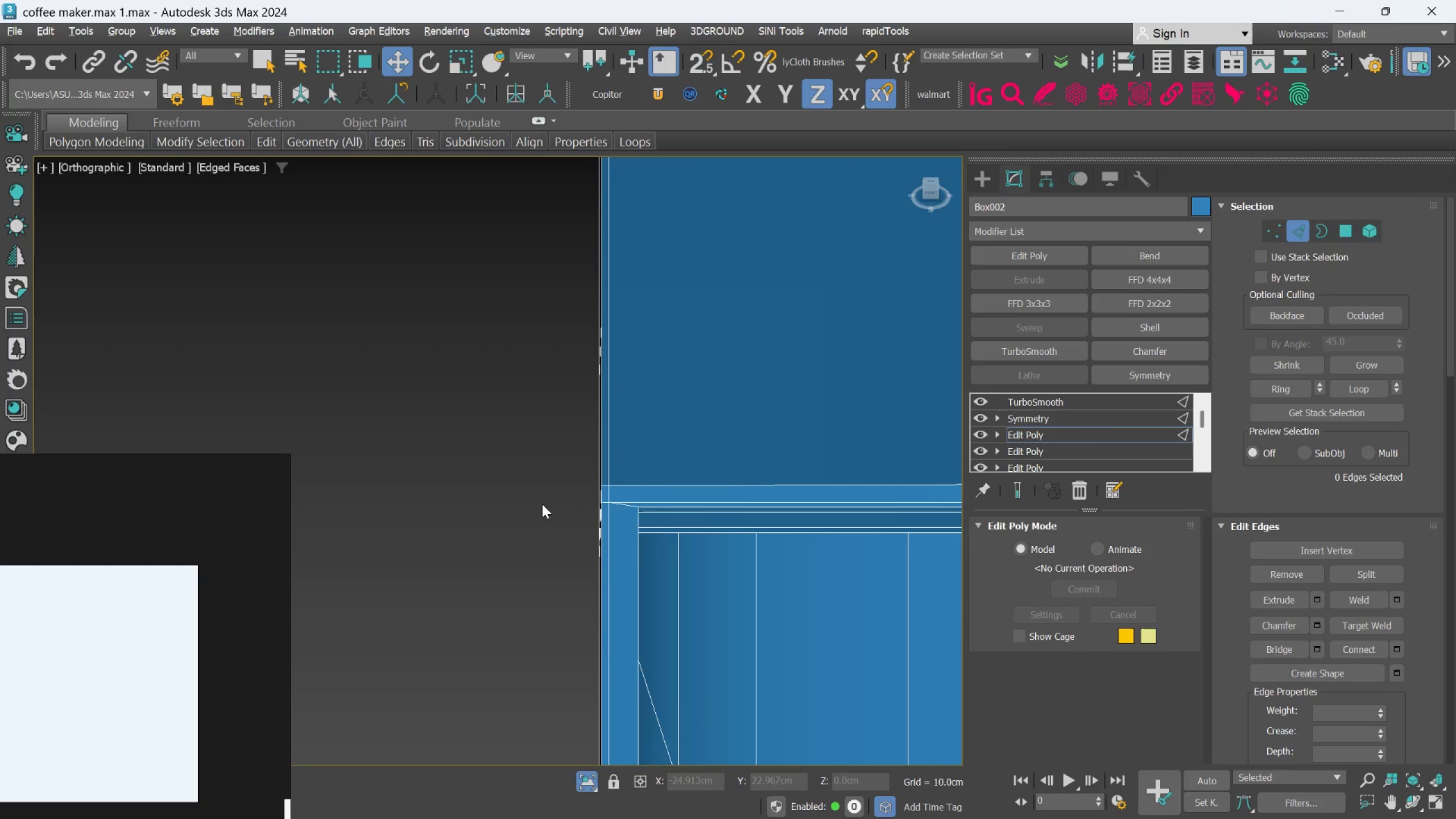 
scroll: coordinate [531, 508], scroll_direction: up, amount: 2.0
 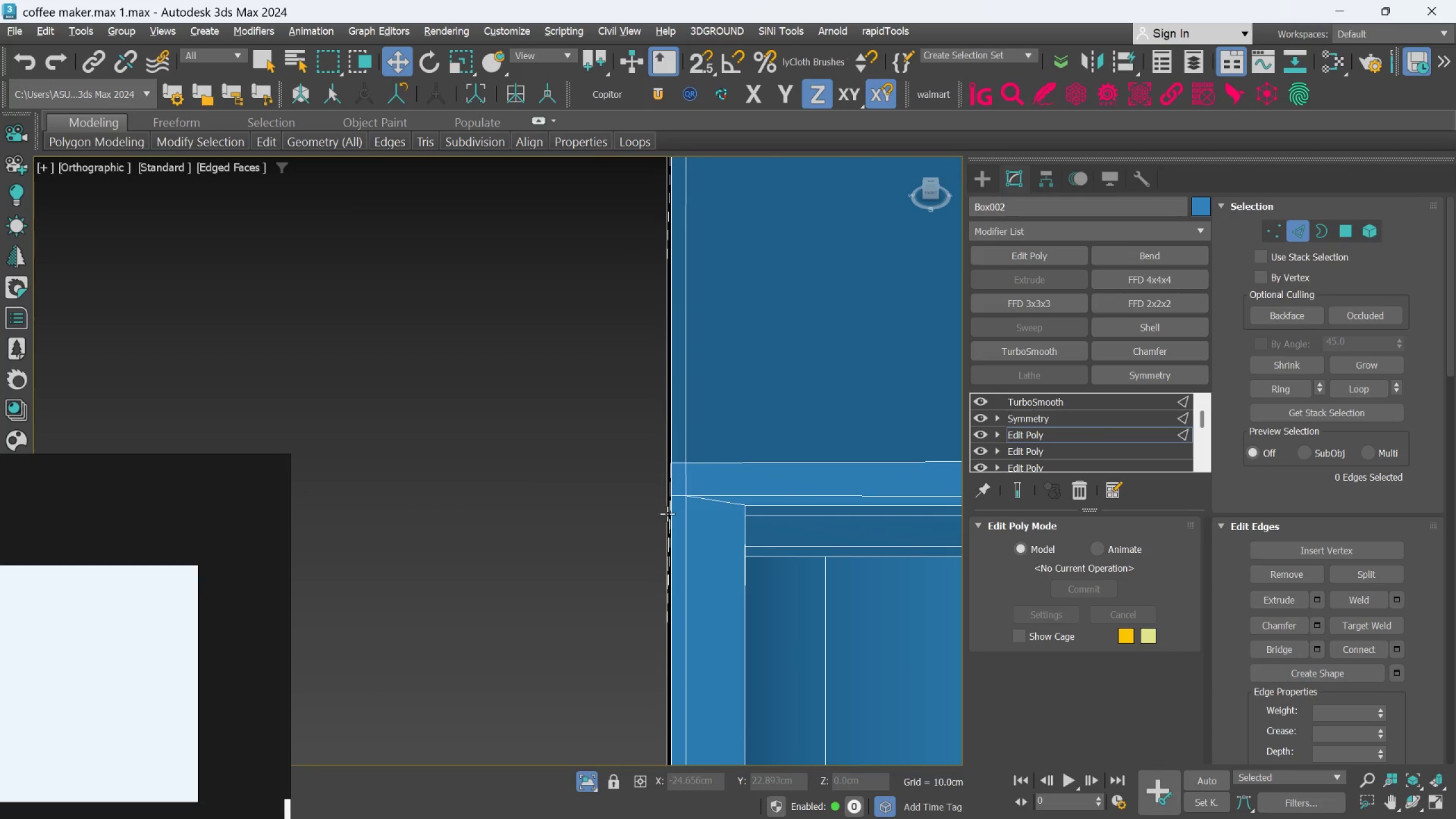 
key(Alt+AltLeft)
 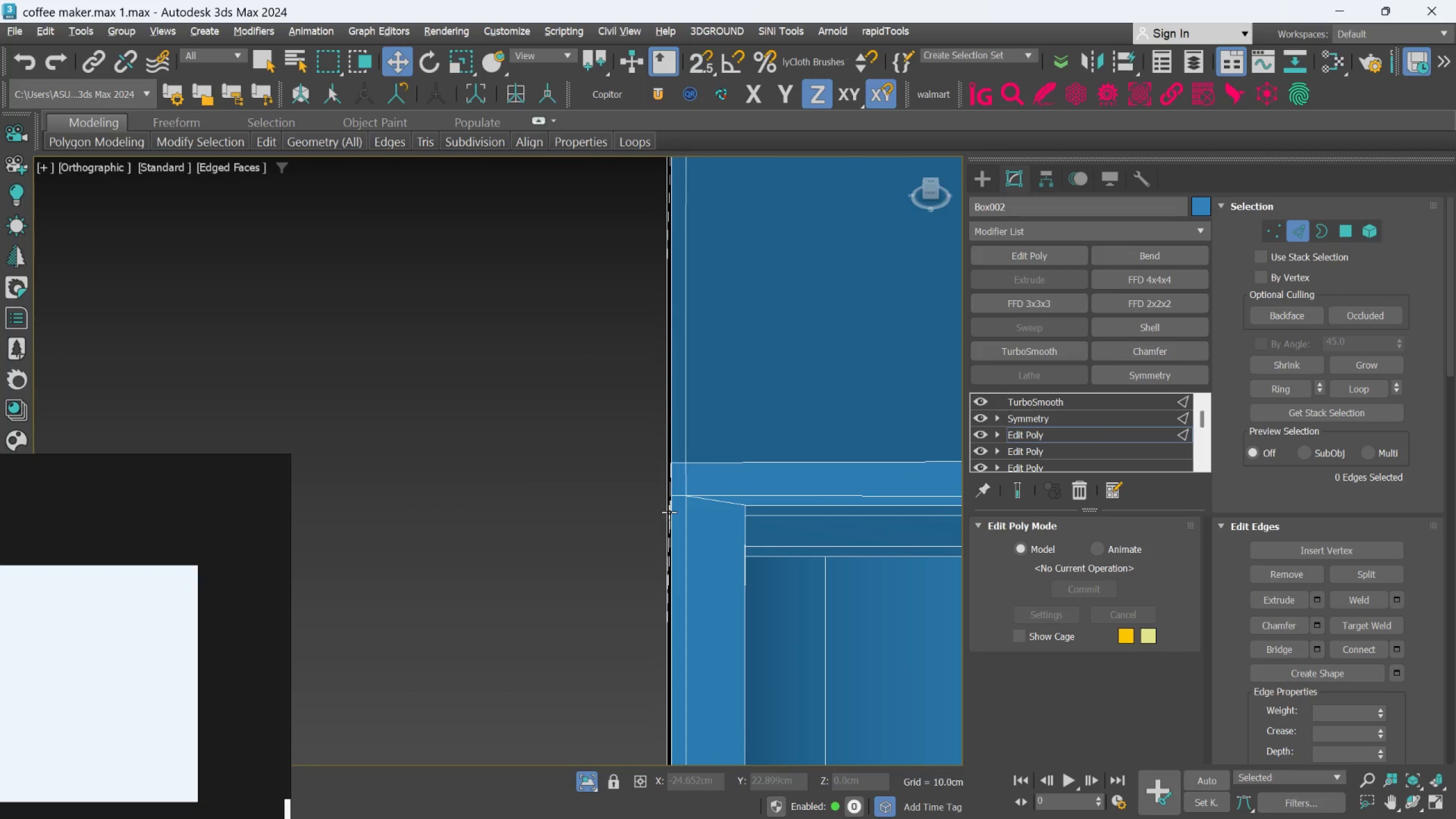 
key(Alt+1)
 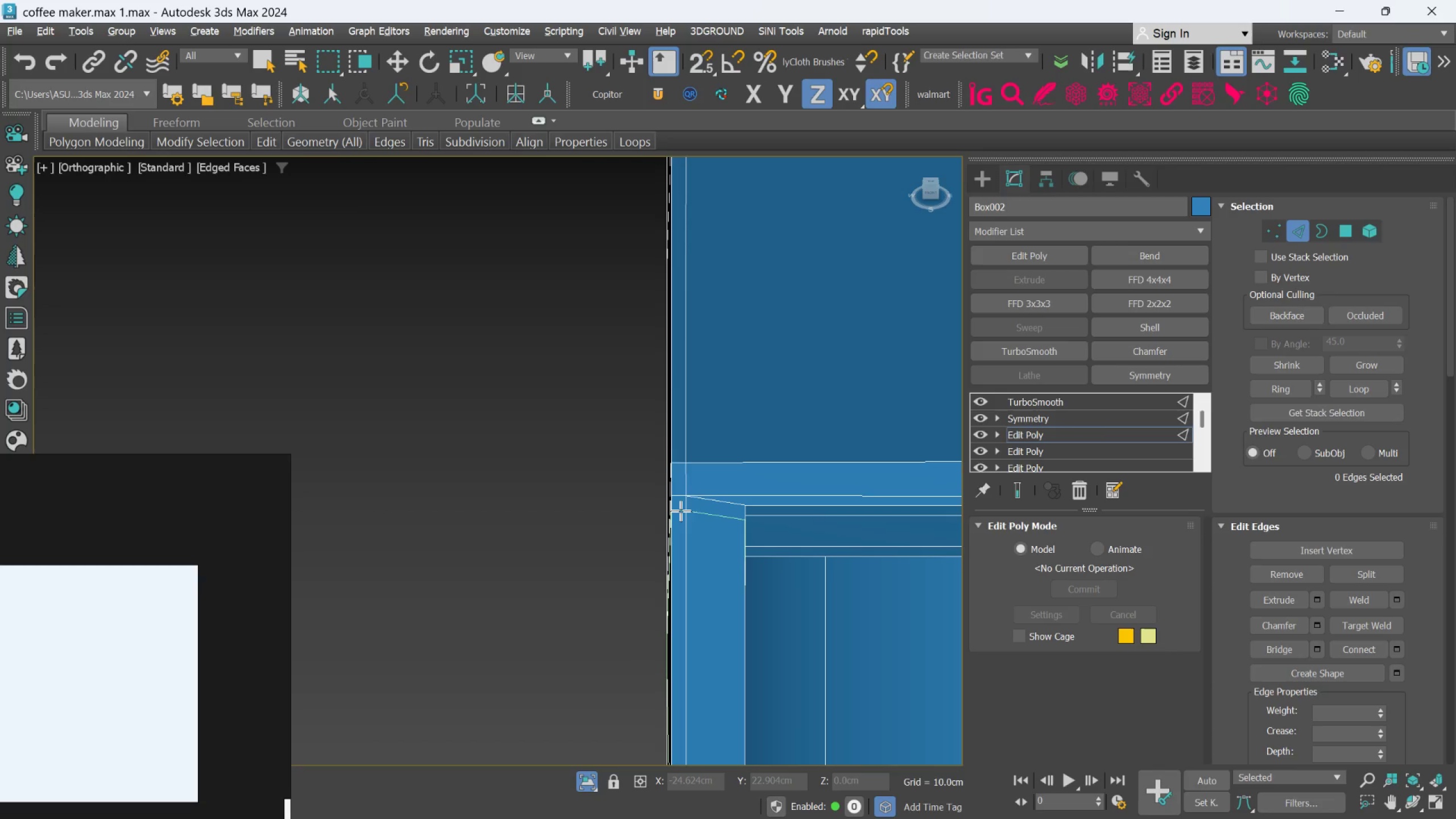 
left_click([682, 506])
 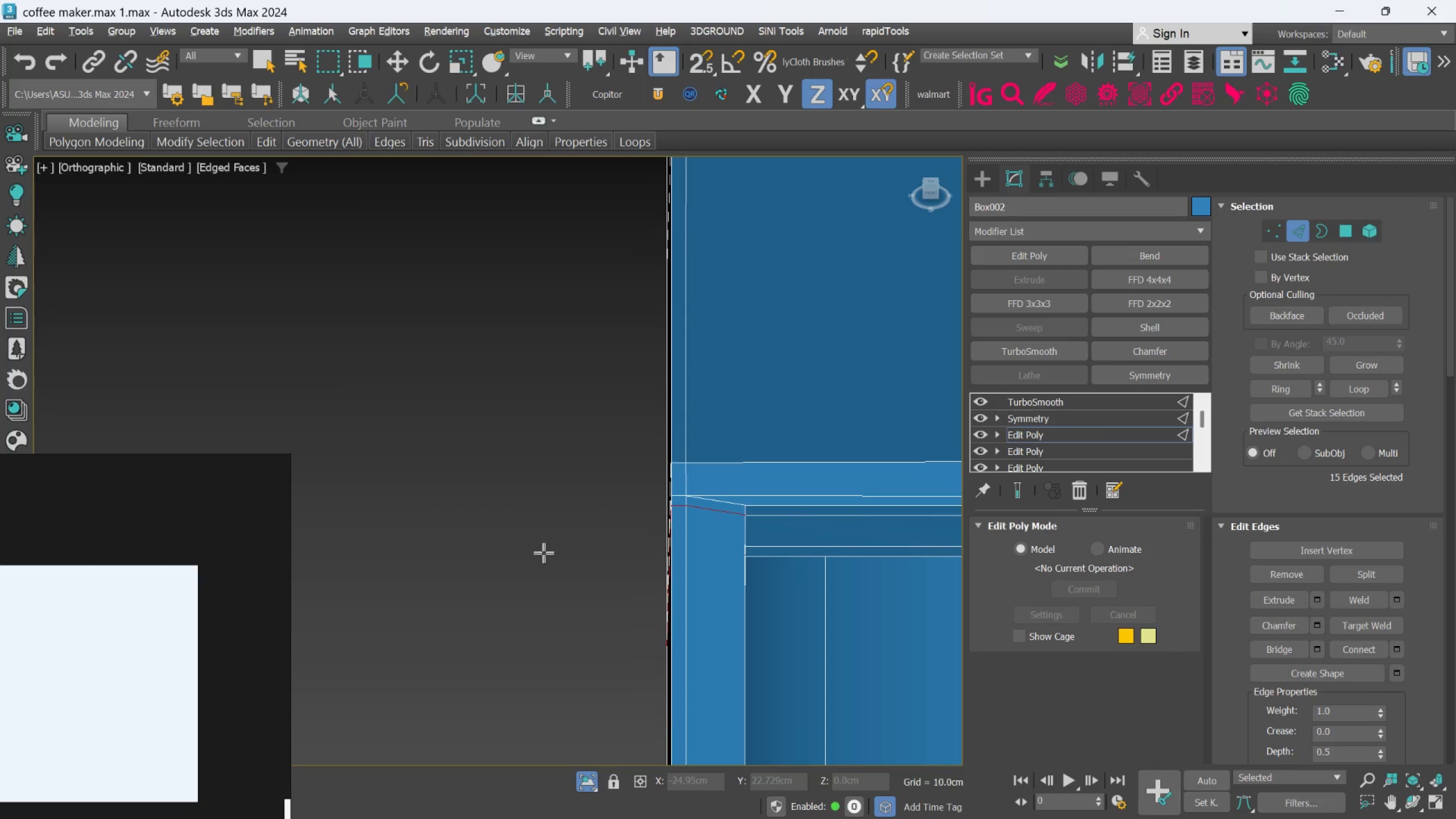 
key(Alt+1)
 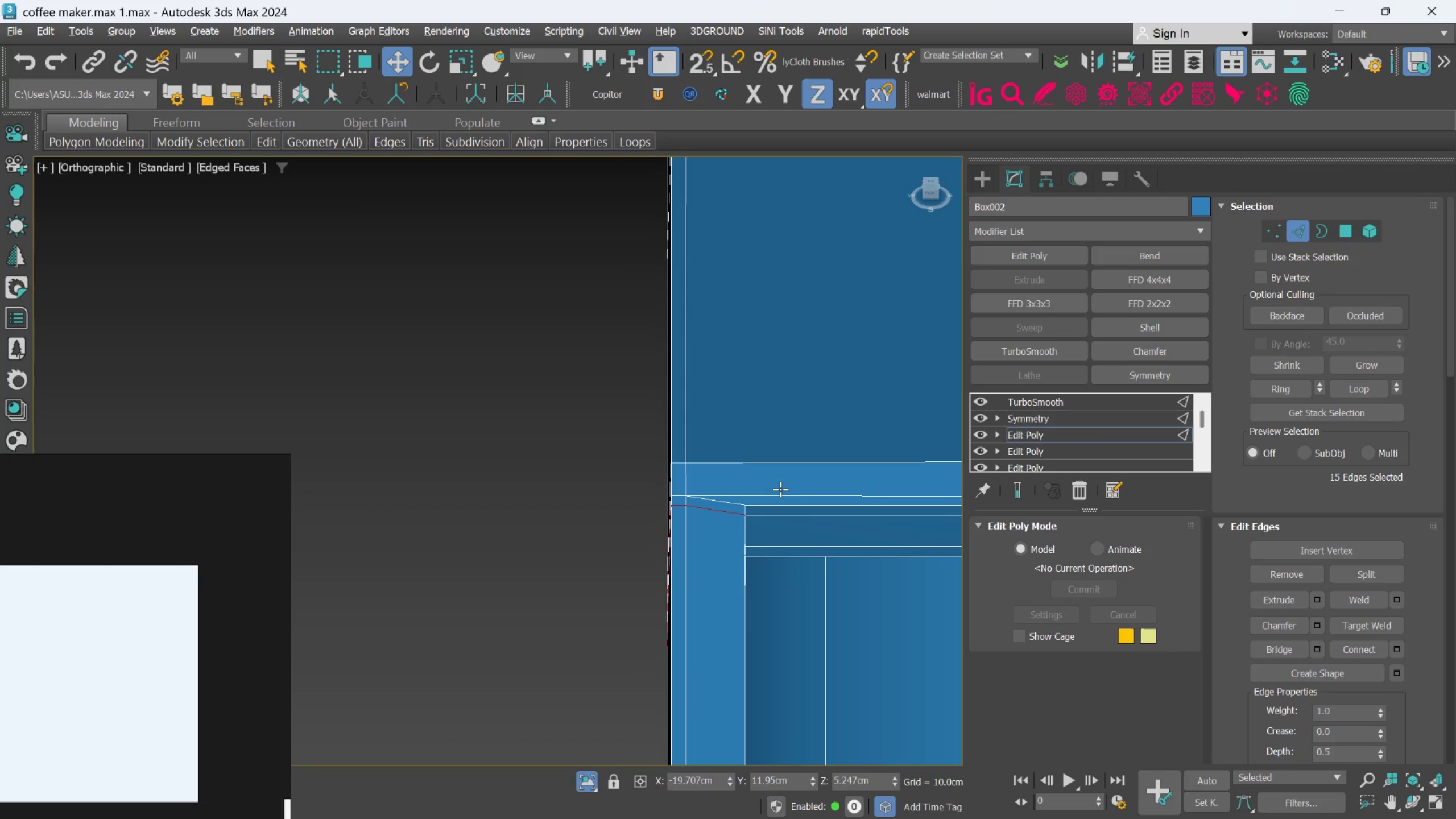 
scroll: coordinate [648, 515], scroll_direction: up, amount: 3.0
 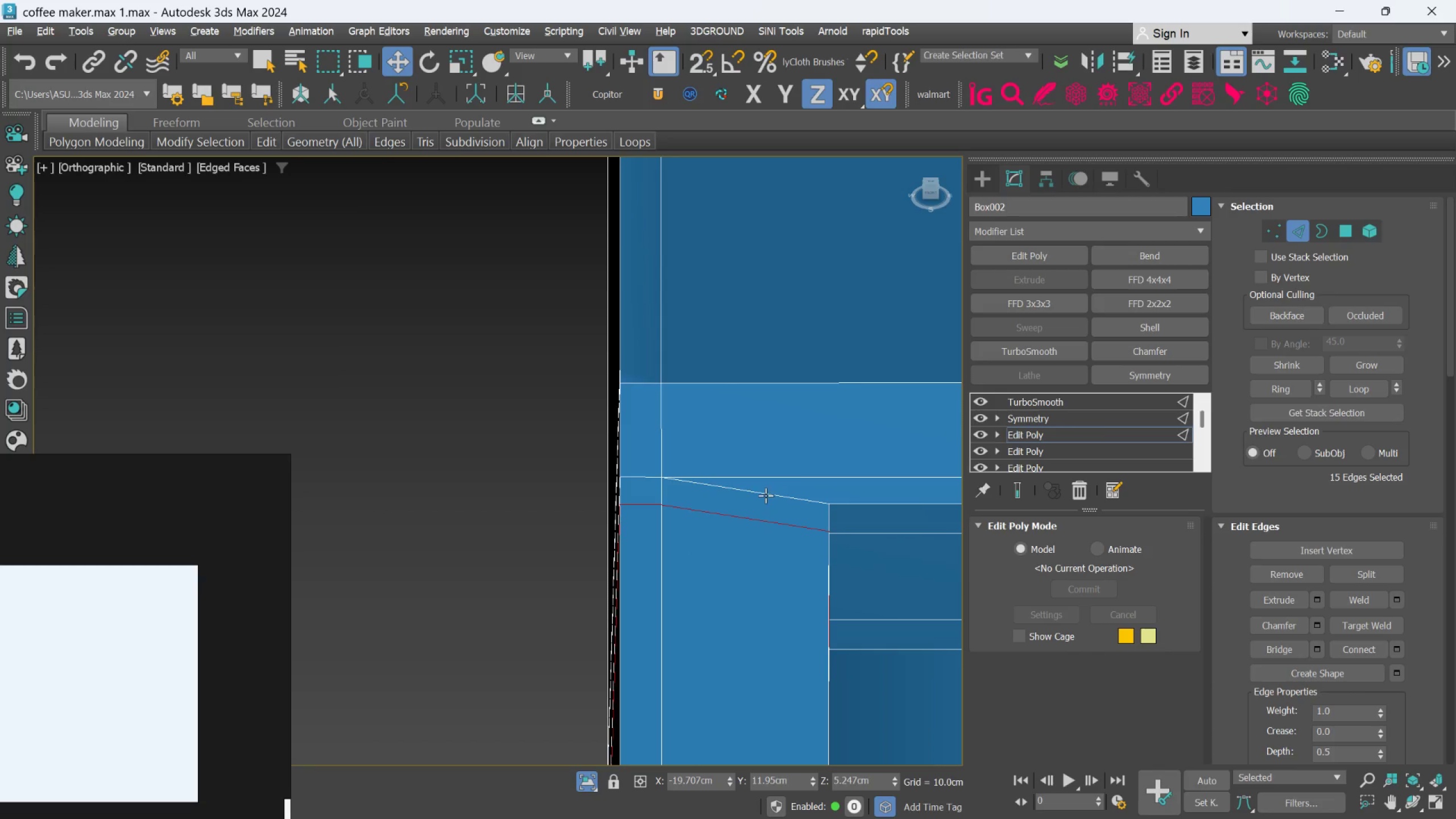 
left_click([766, 494])
 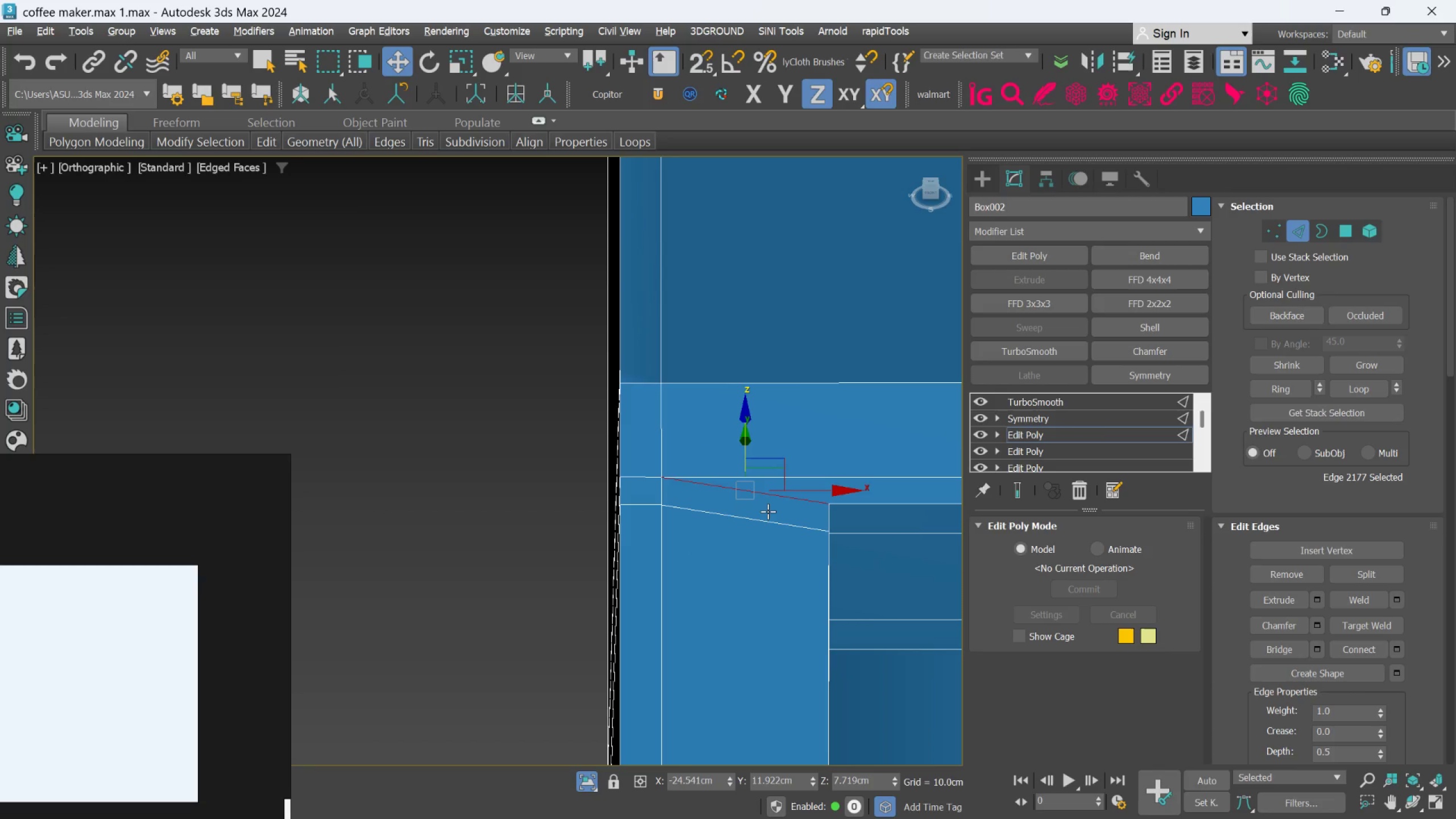 
key(Control+Backspace)
 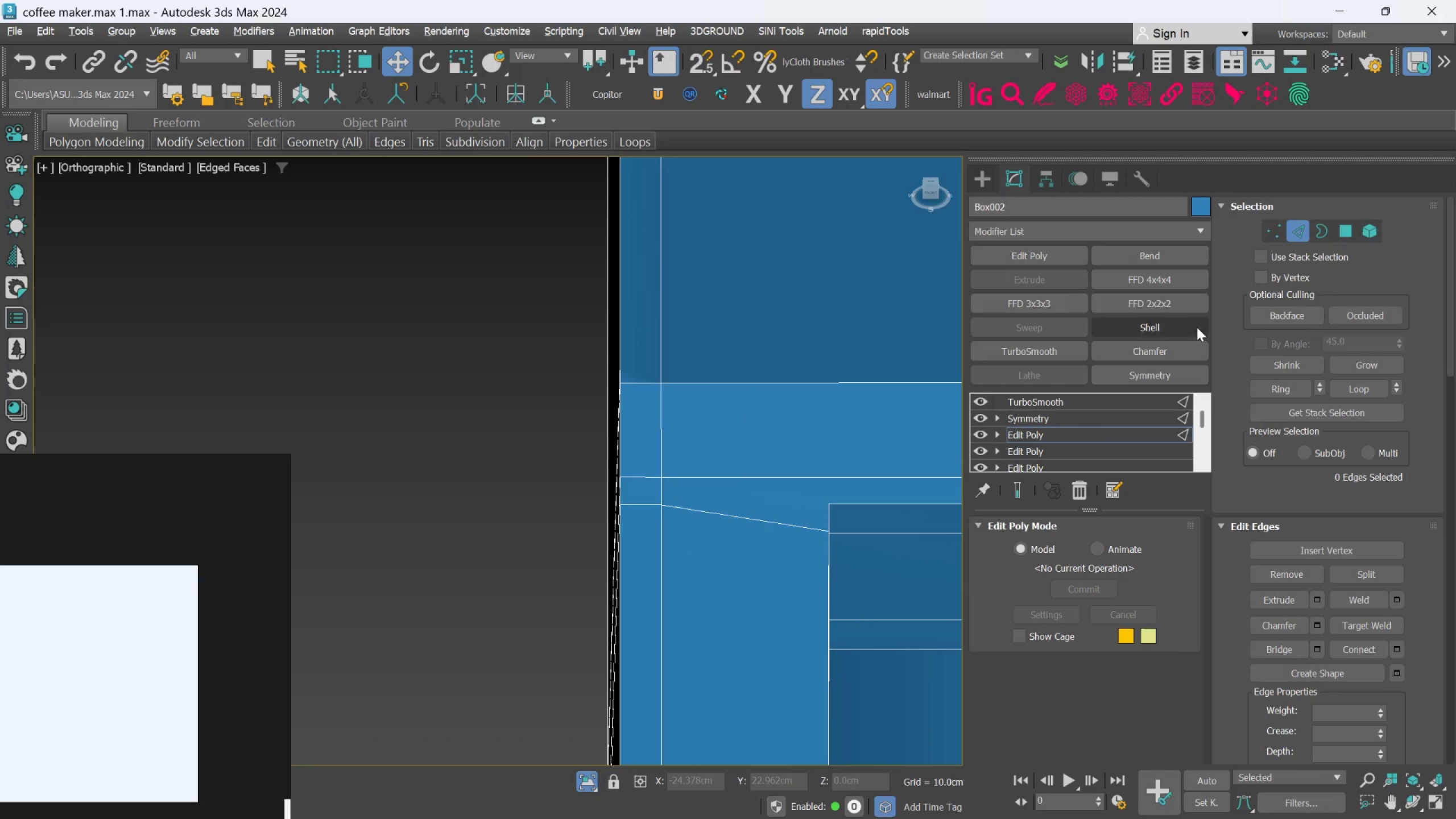 
left_click([1280, 235])
 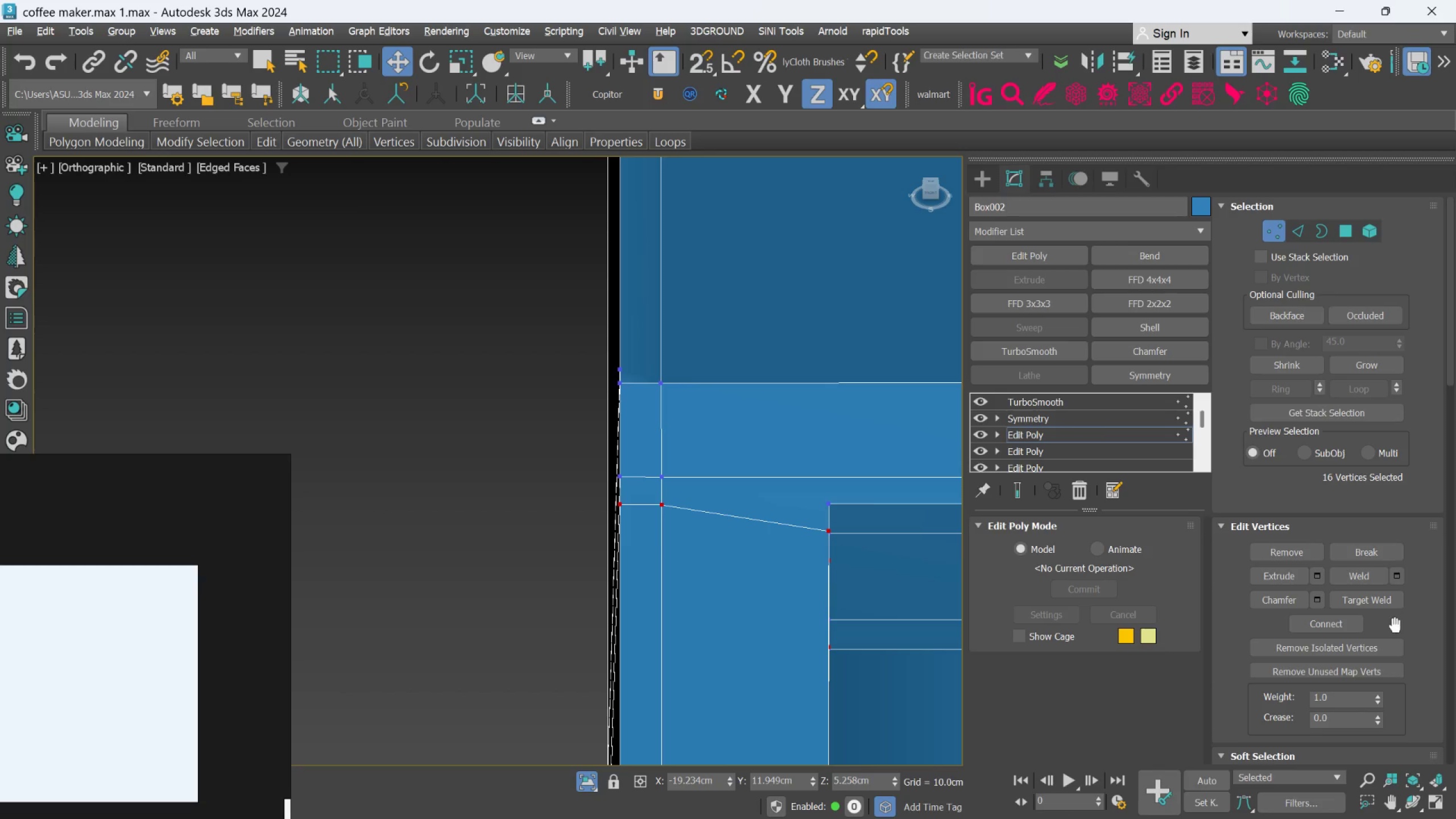 
scroll: coordinate [1309, 738], scroll_direction: down, amount: 40.0
 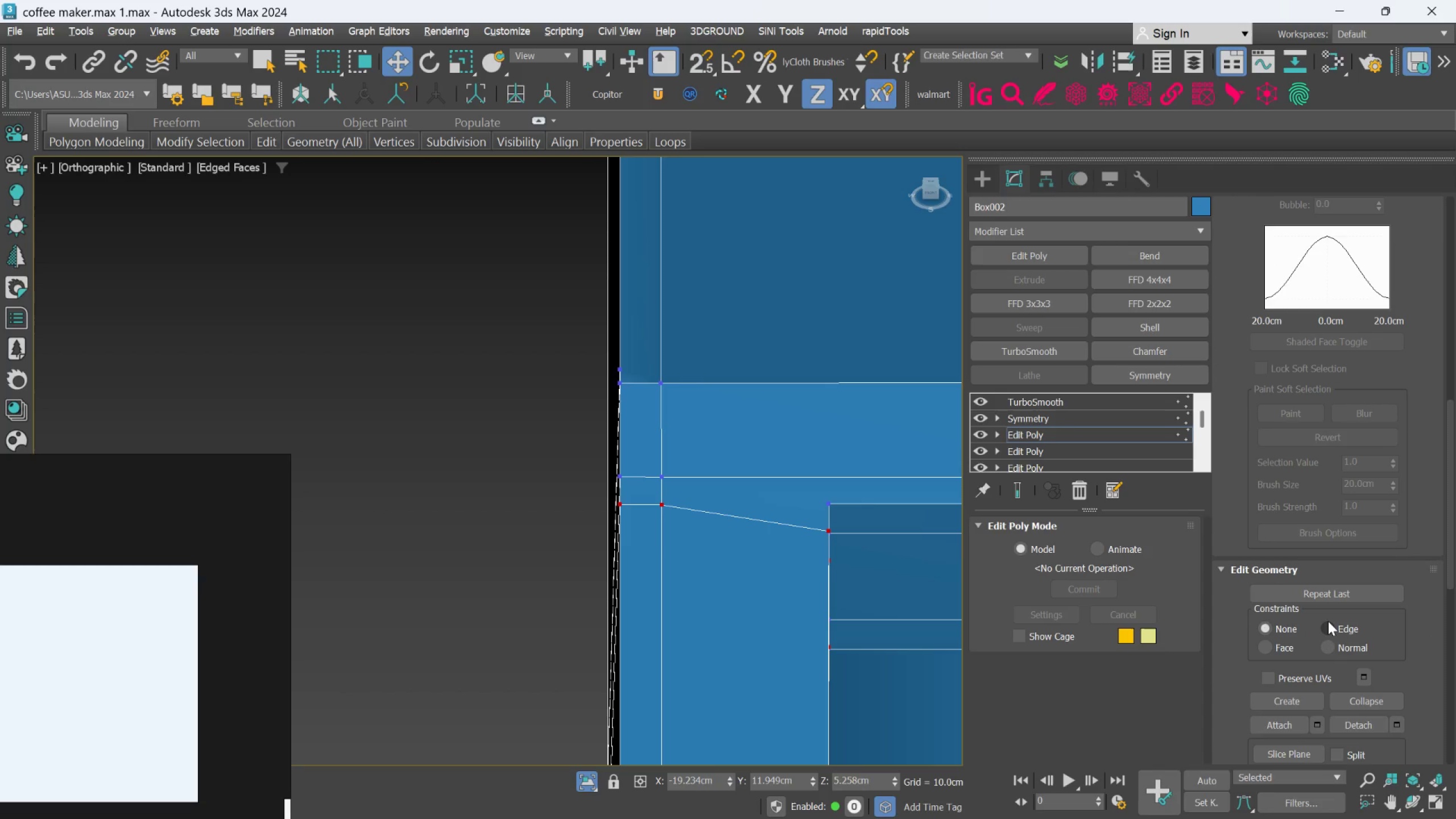 
left_click([1328, 621])
 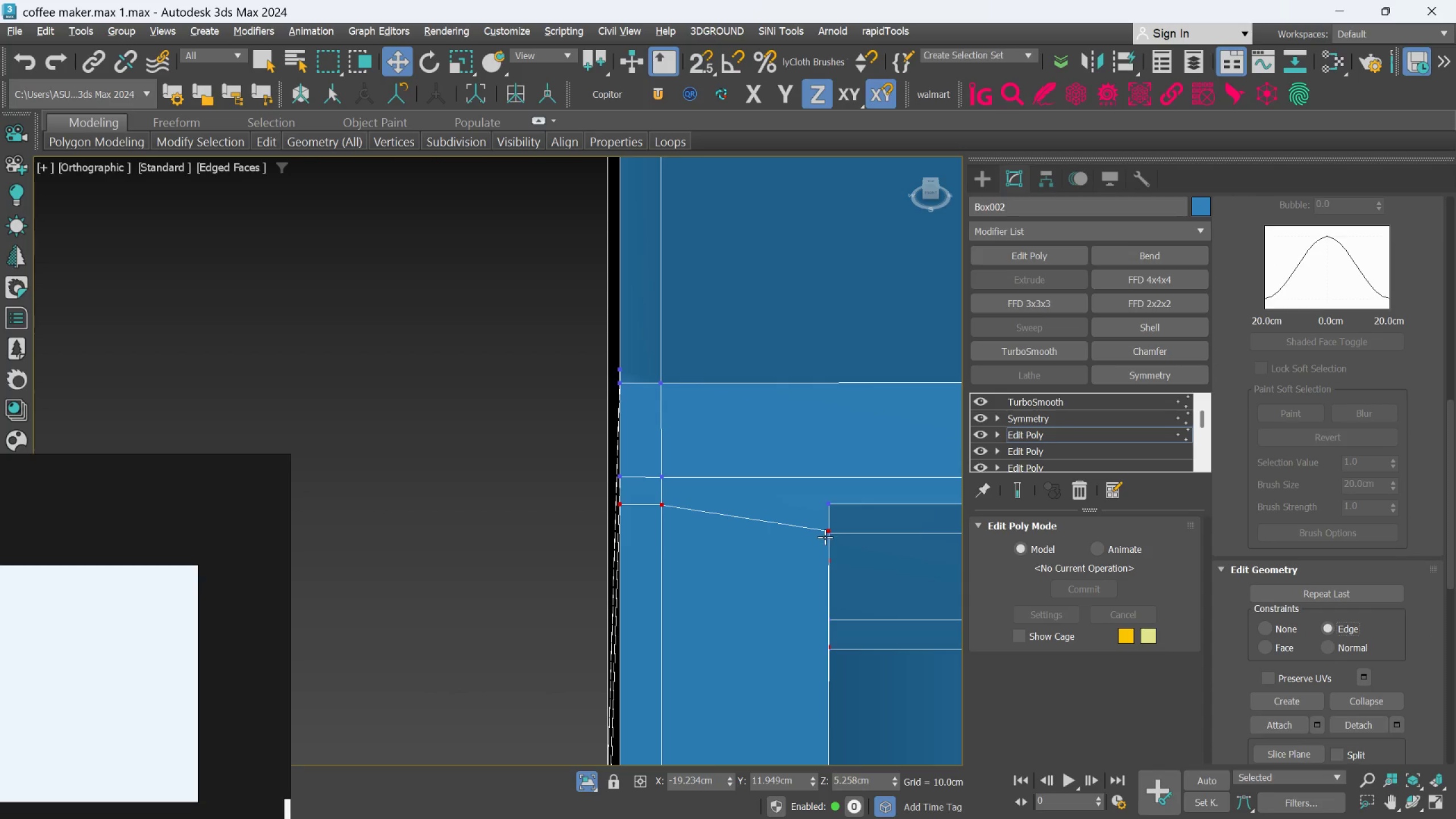 
left_click([825, 534])
 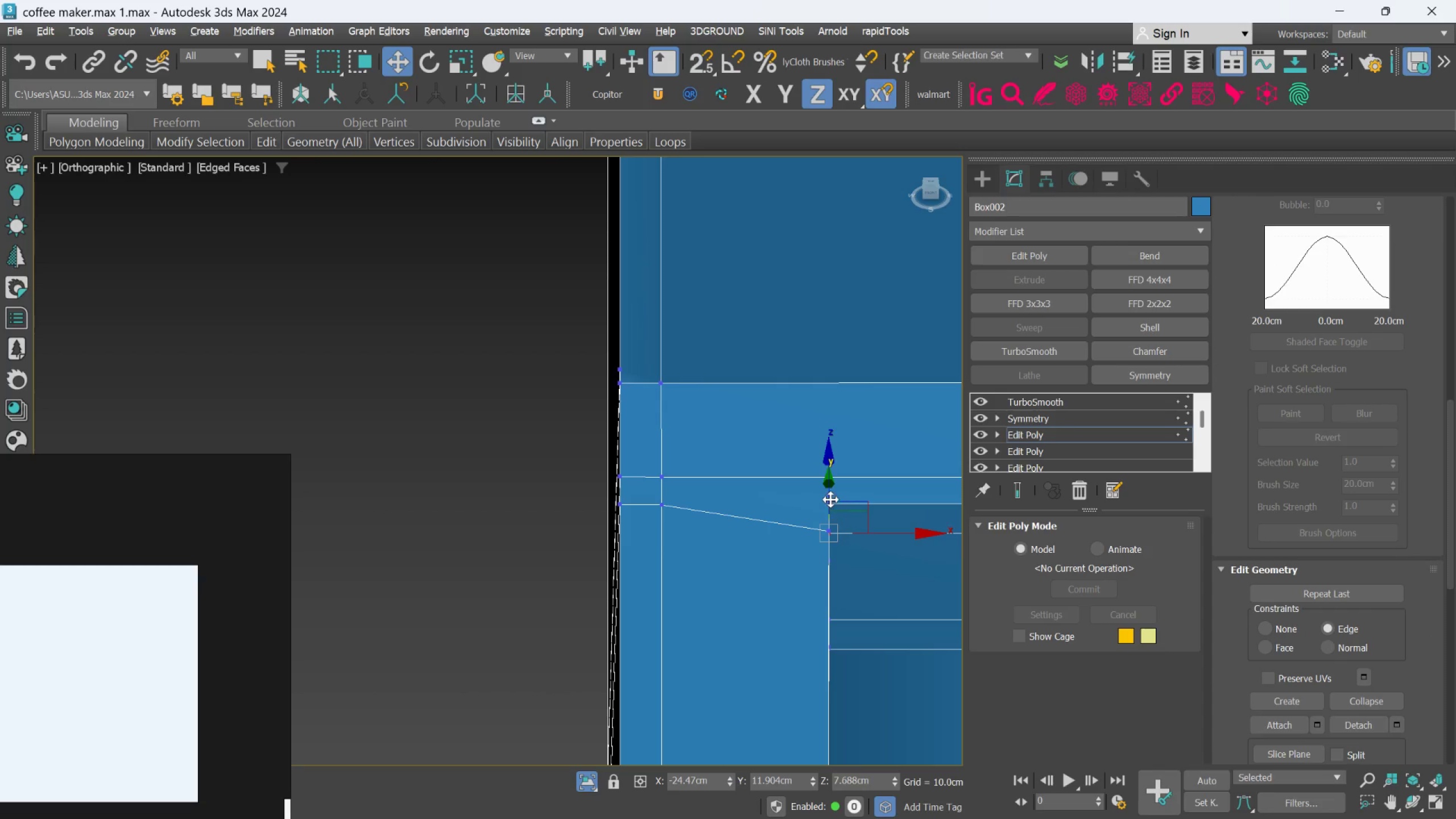 
left_click_drag(start_coordinate=[830, 498], to_coordinate=[830, 480])
 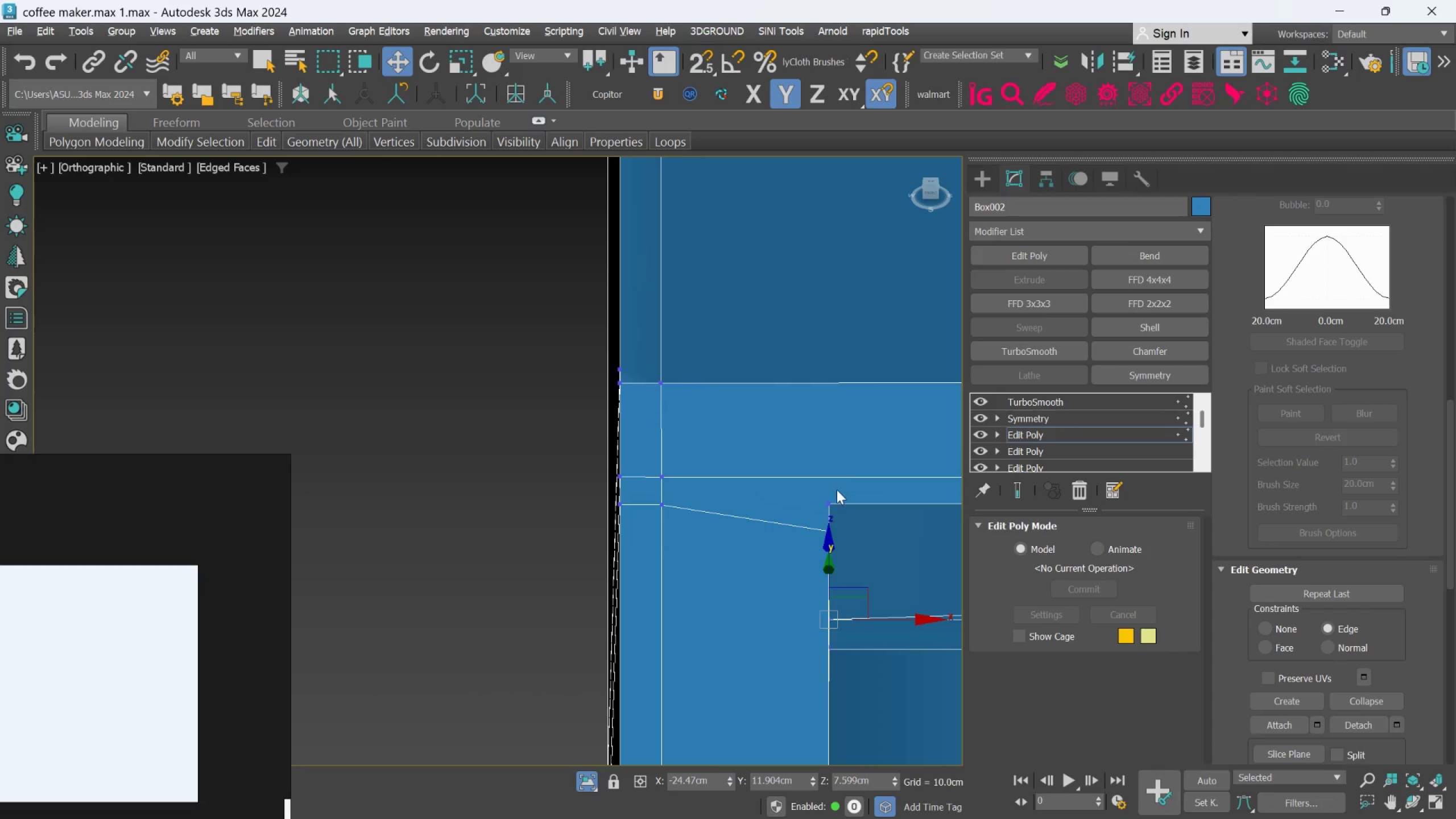 
key(Control+Z)
 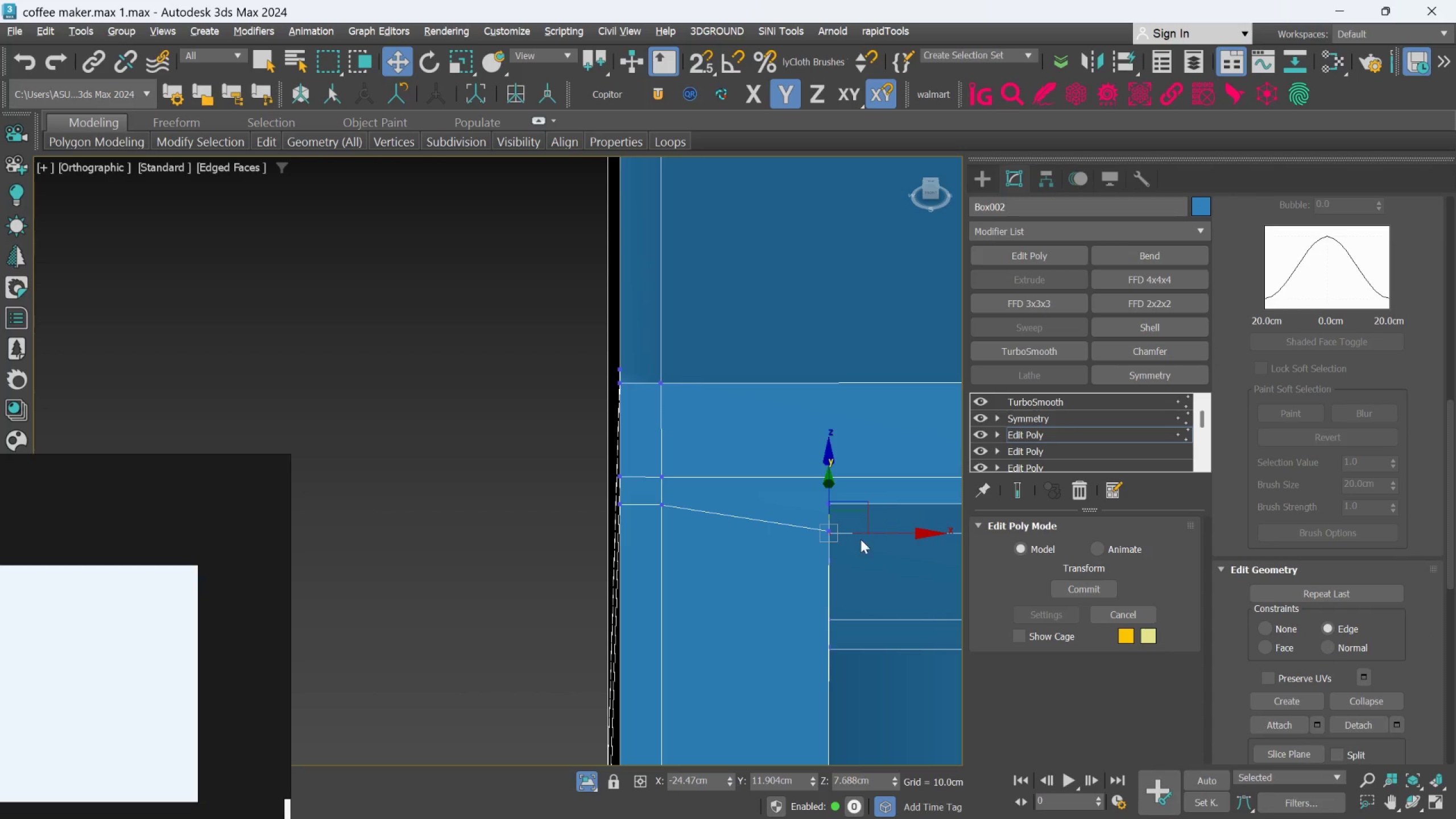 
left_click([796, 564])